 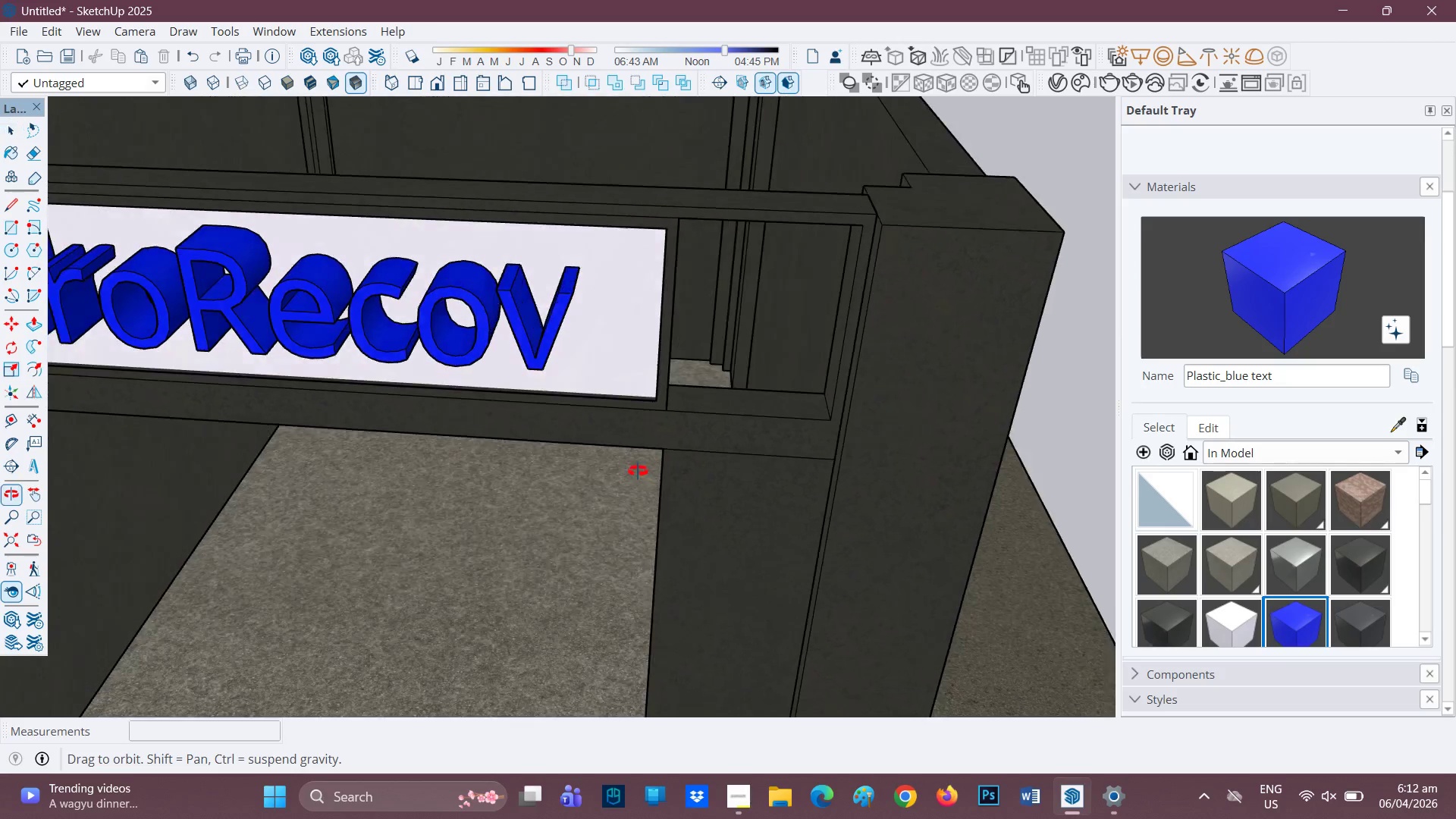 
scroll: coordinate [774, 392], scroll_direction: up, amount: 4.0
 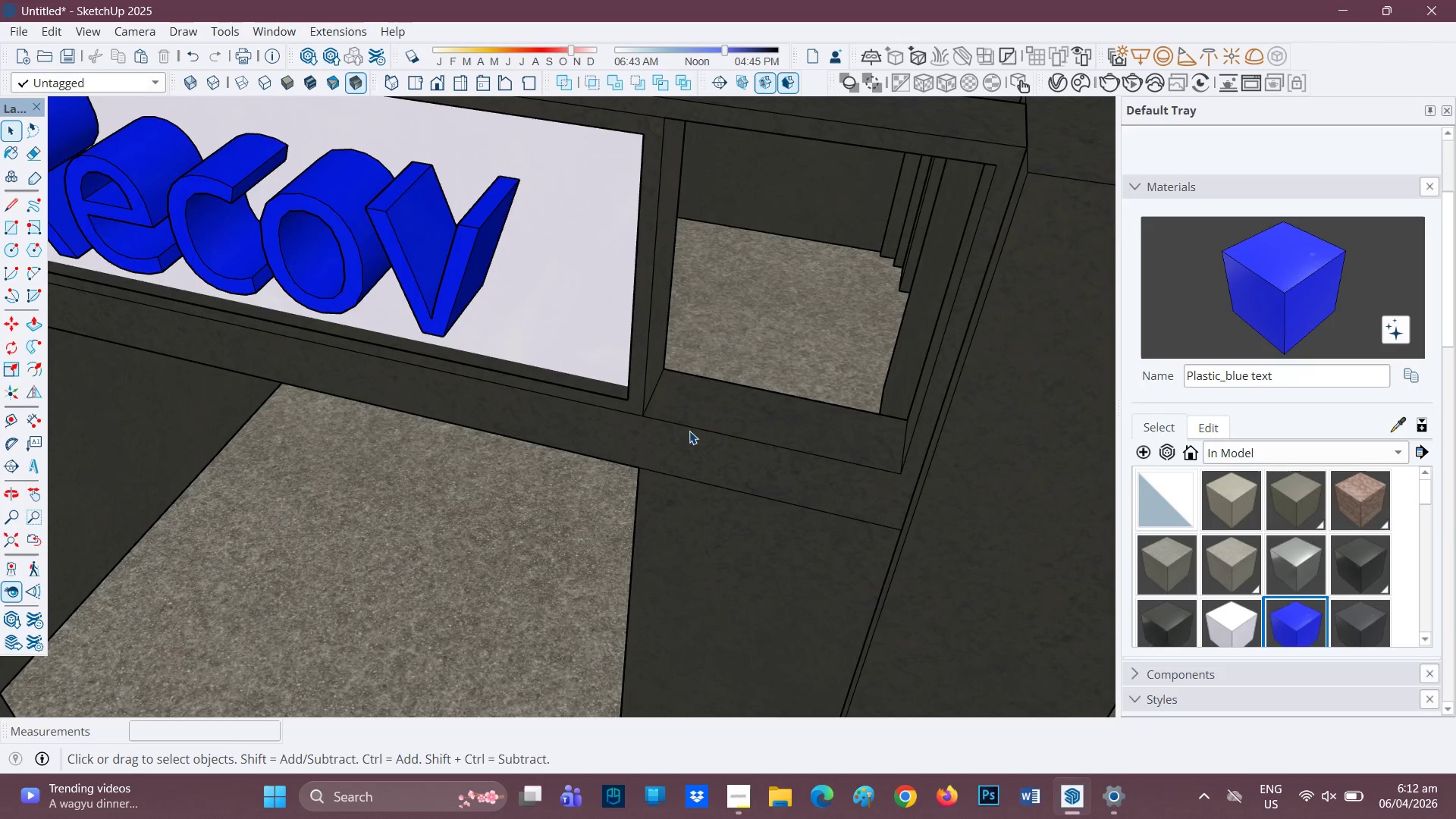 
key(R)
 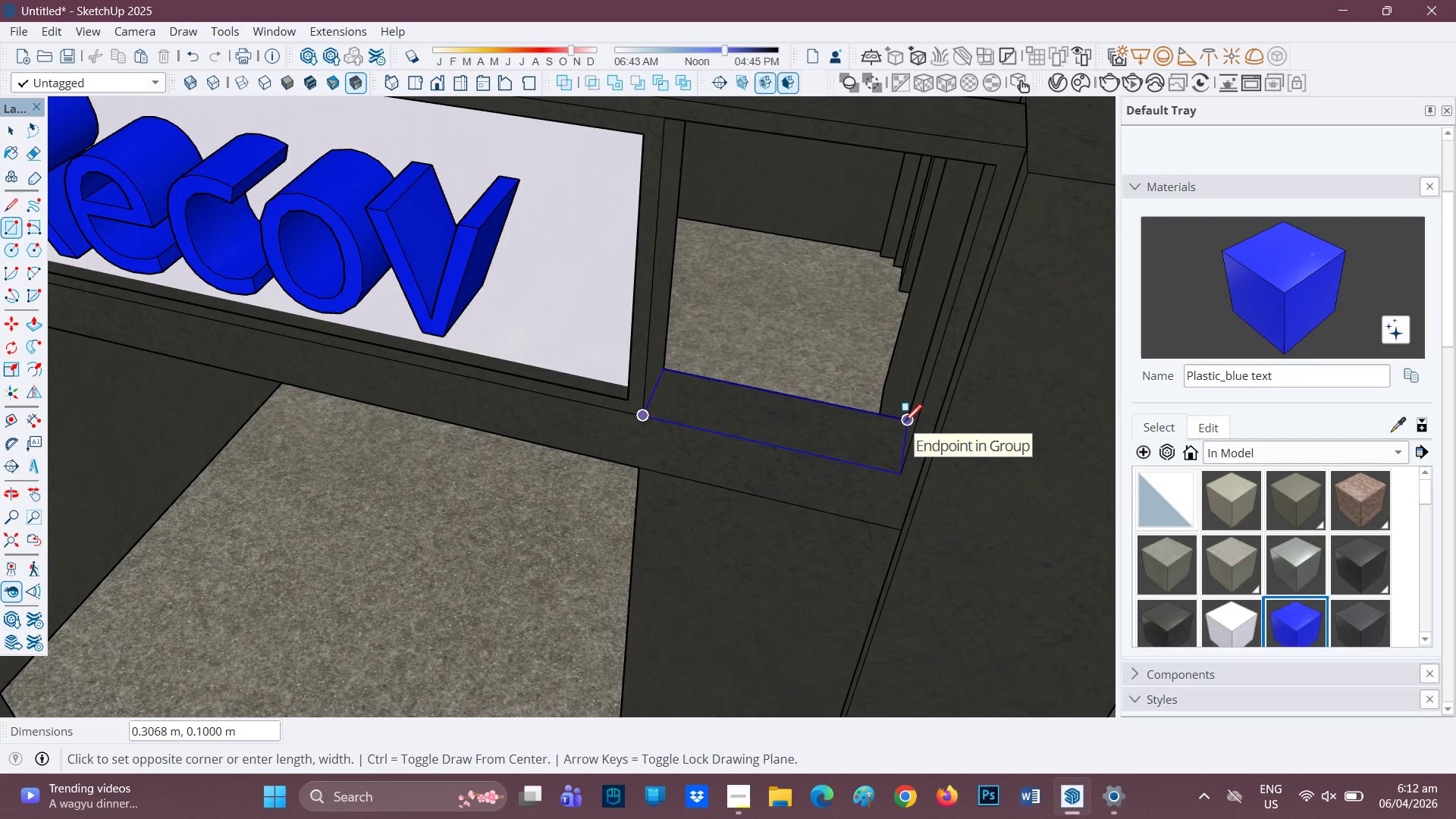 
wait(5.41)
 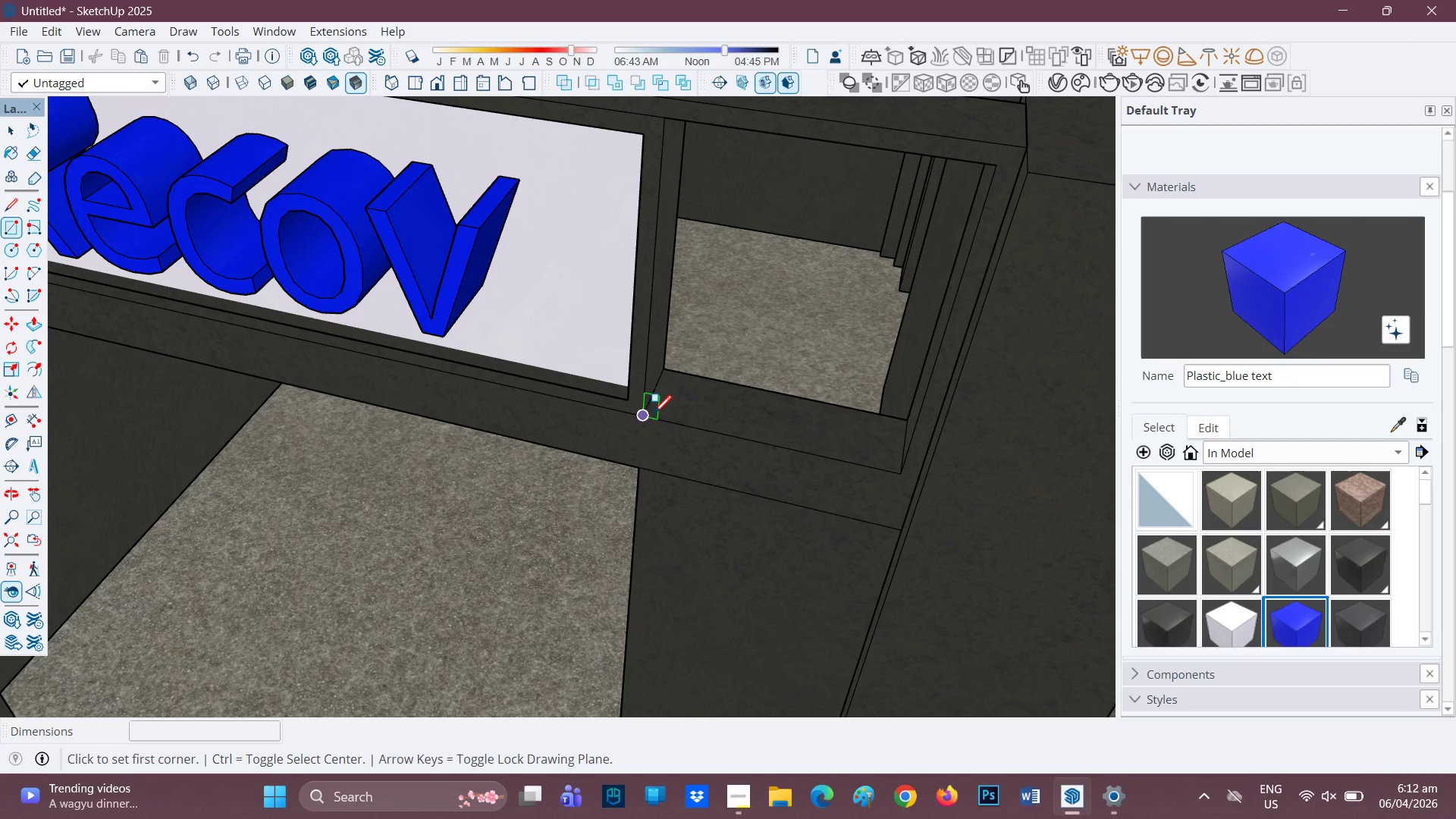 
left_click([906, 424])
 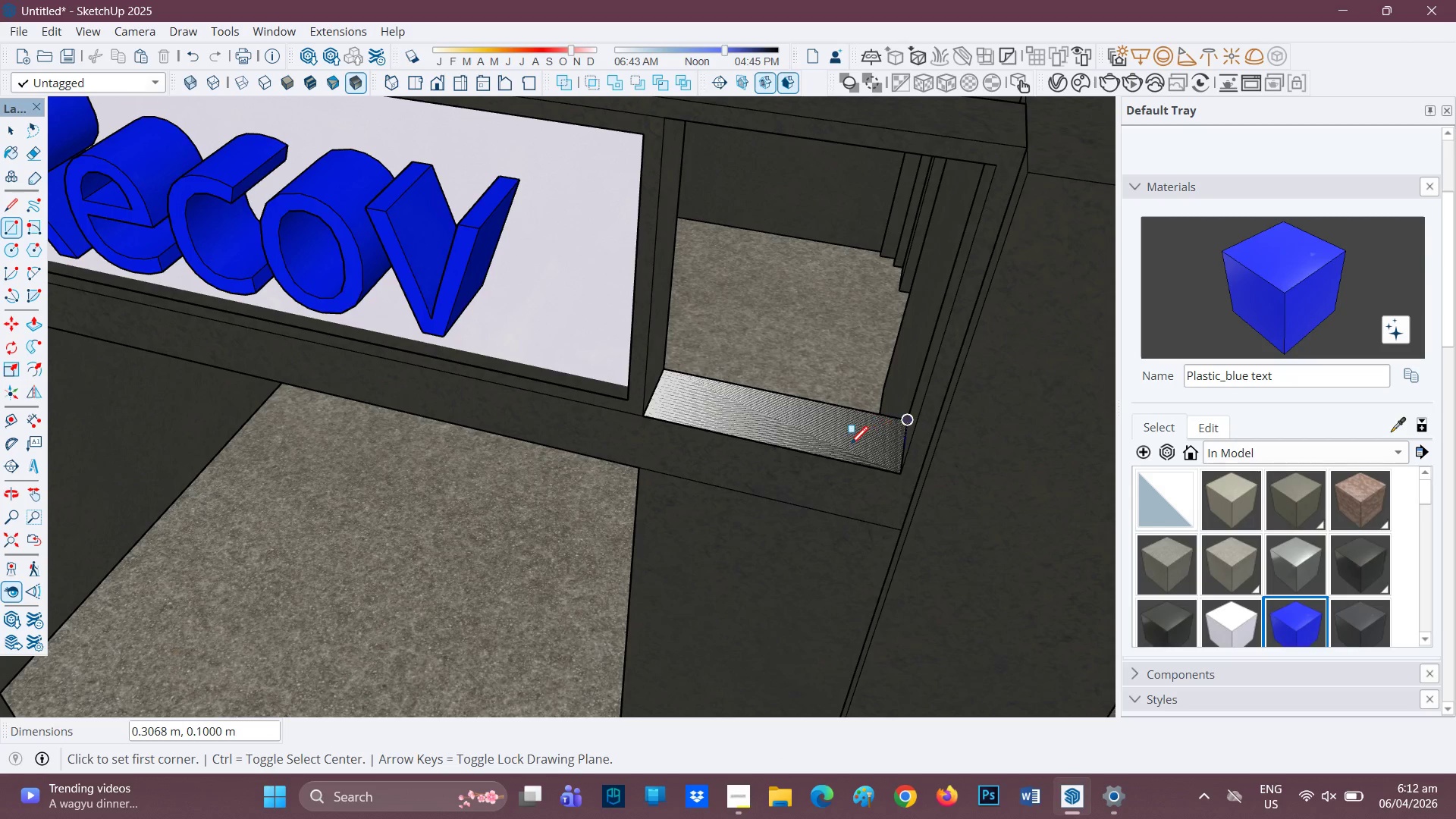 
scroll: coordinate [855, 441], scroll_direction: up, amount: 1.0
 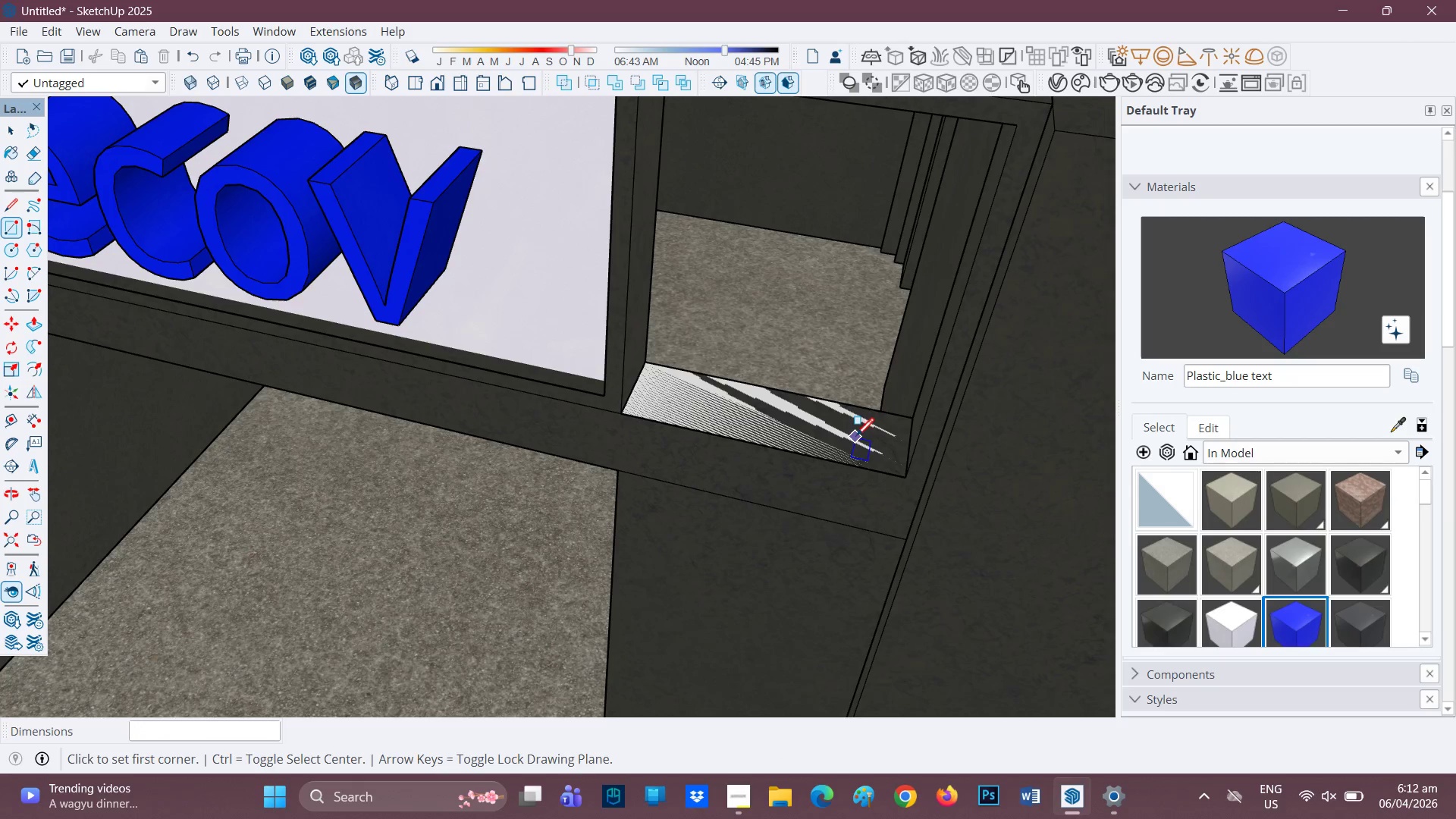 
key(P)
 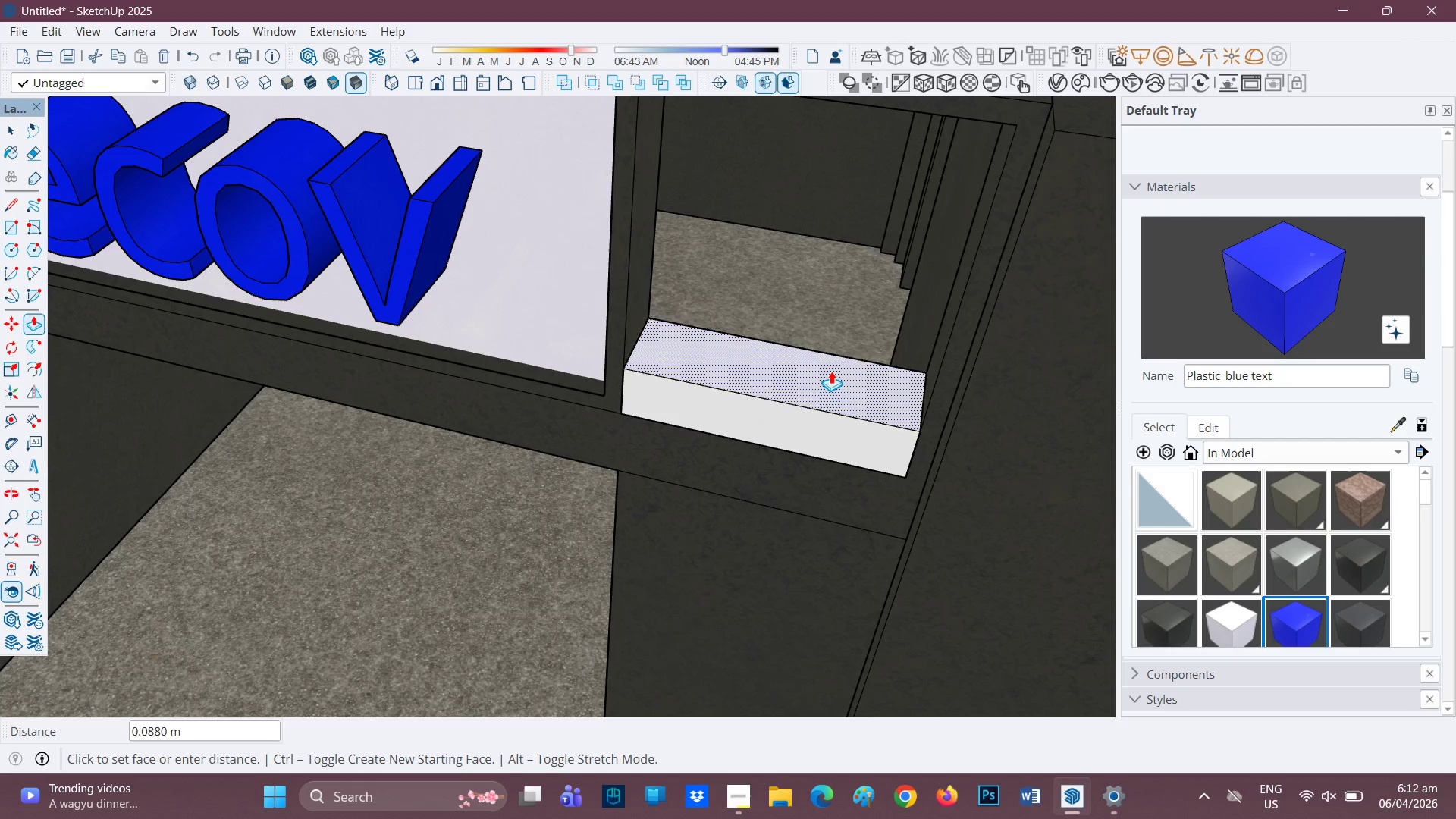 
left_click([832, 369])
 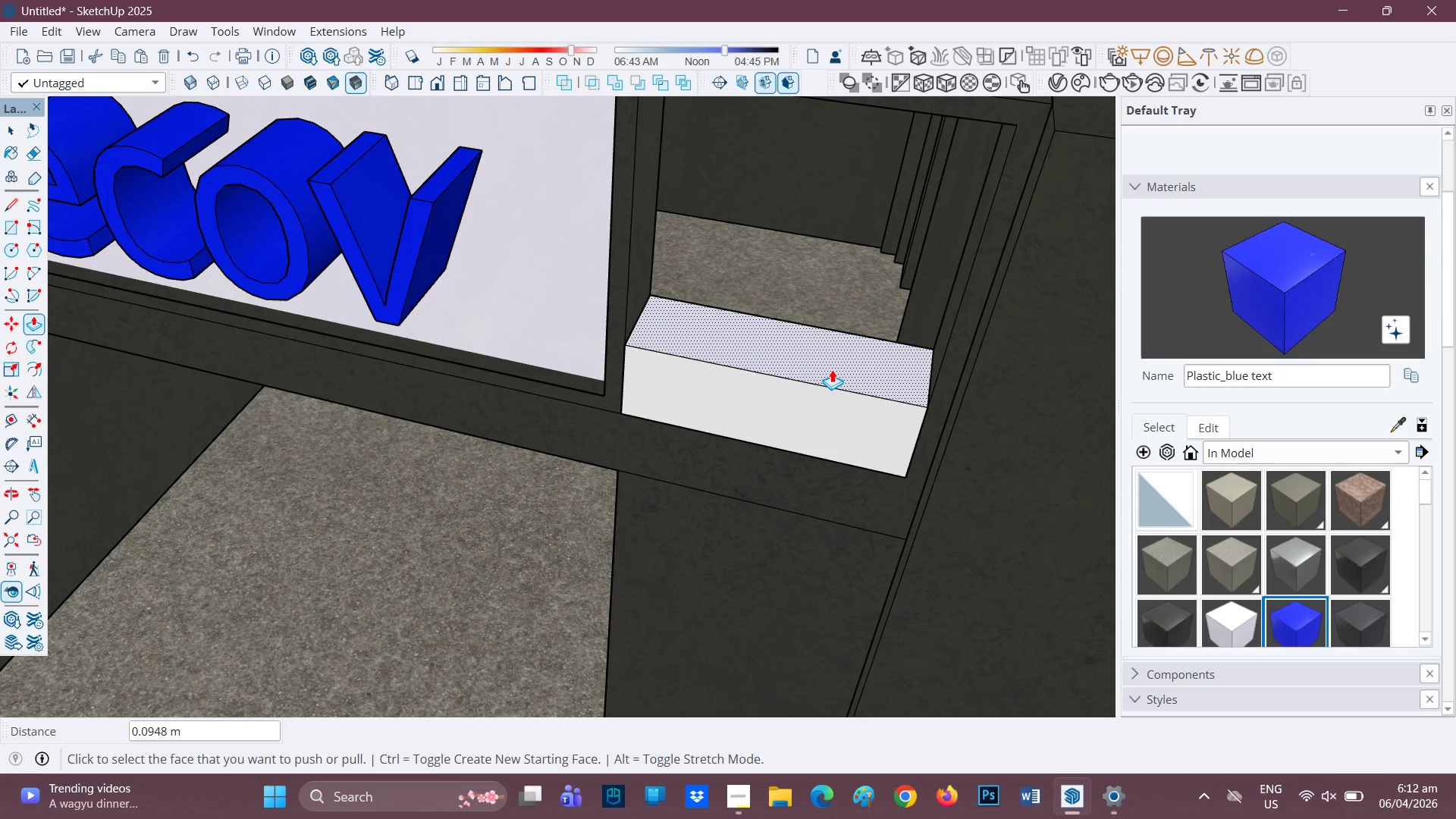 
key(Space)
 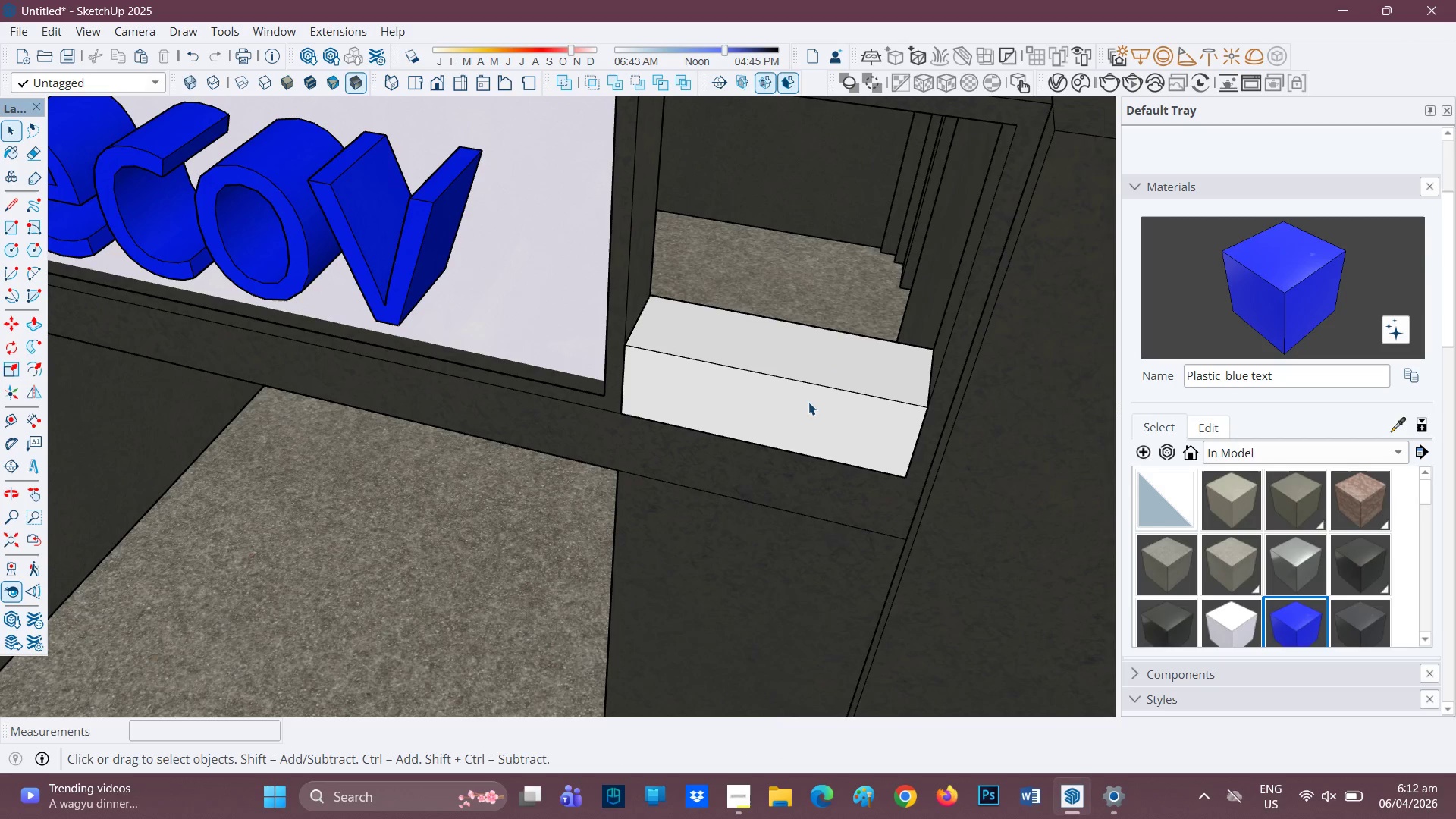 
left_click_drag(start_coordinate=[810, 399], to_coordinate=[814, 397])
 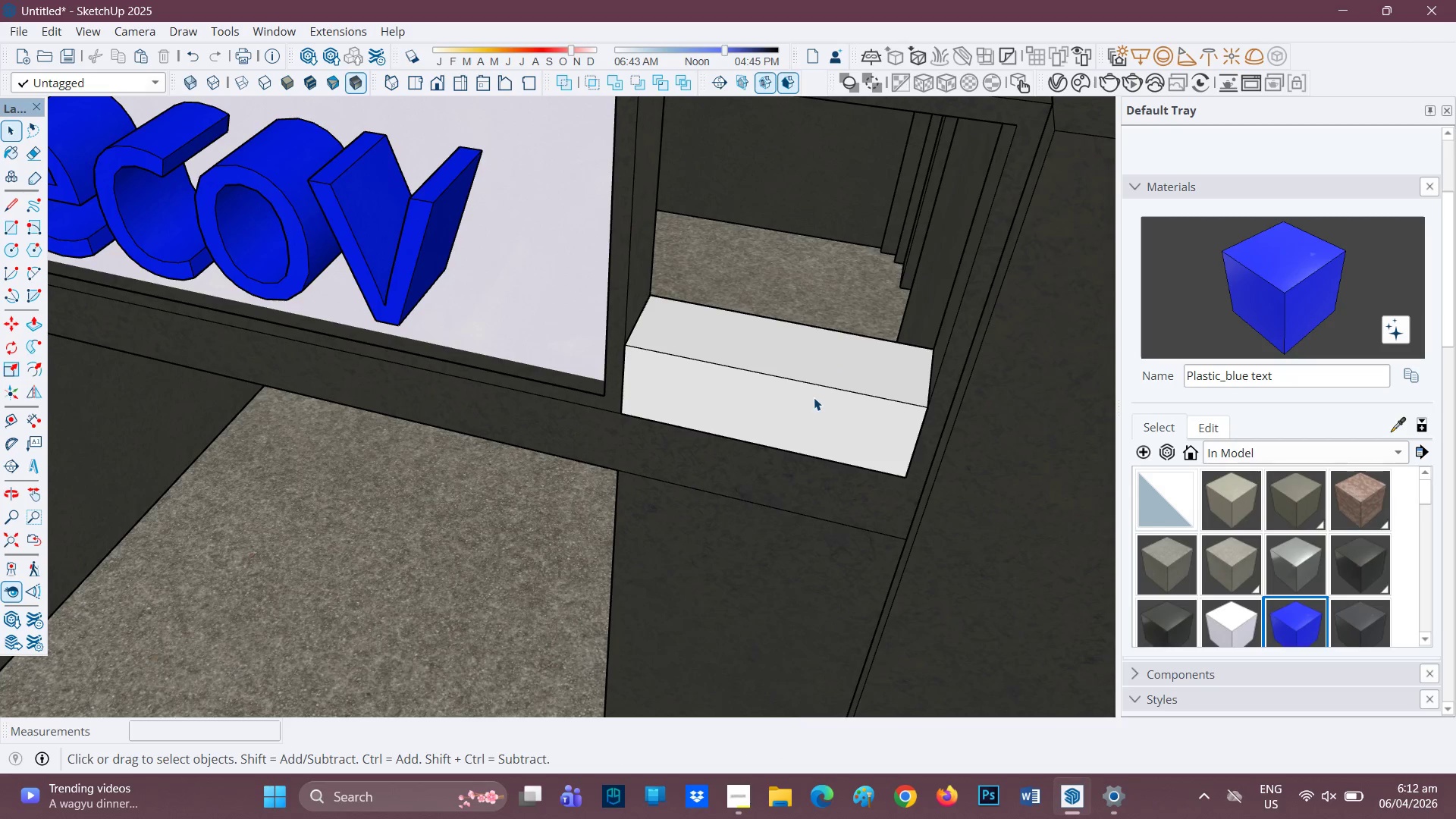 
double_click([814, 397])
 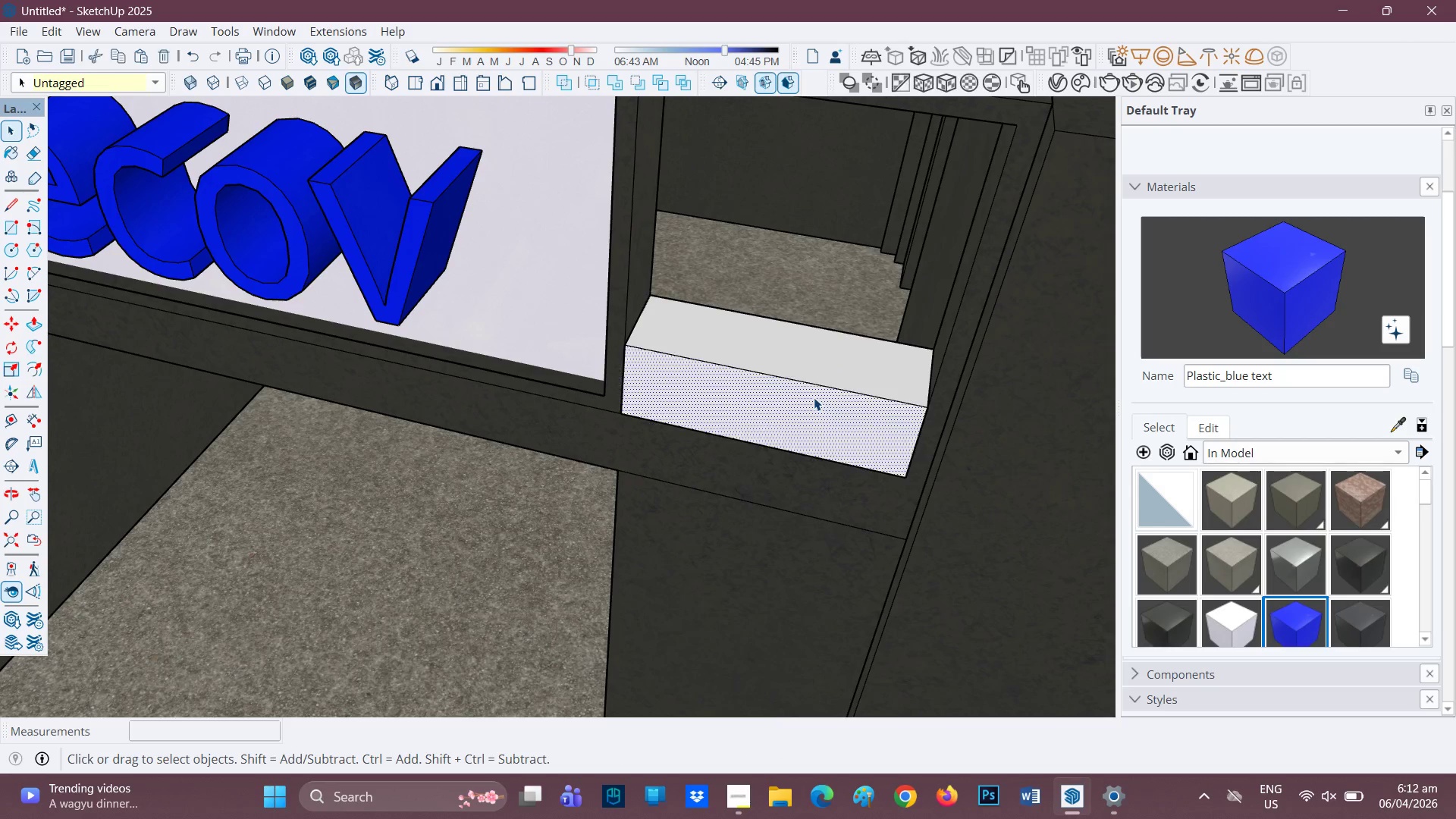 
triple_click([814, 397])
 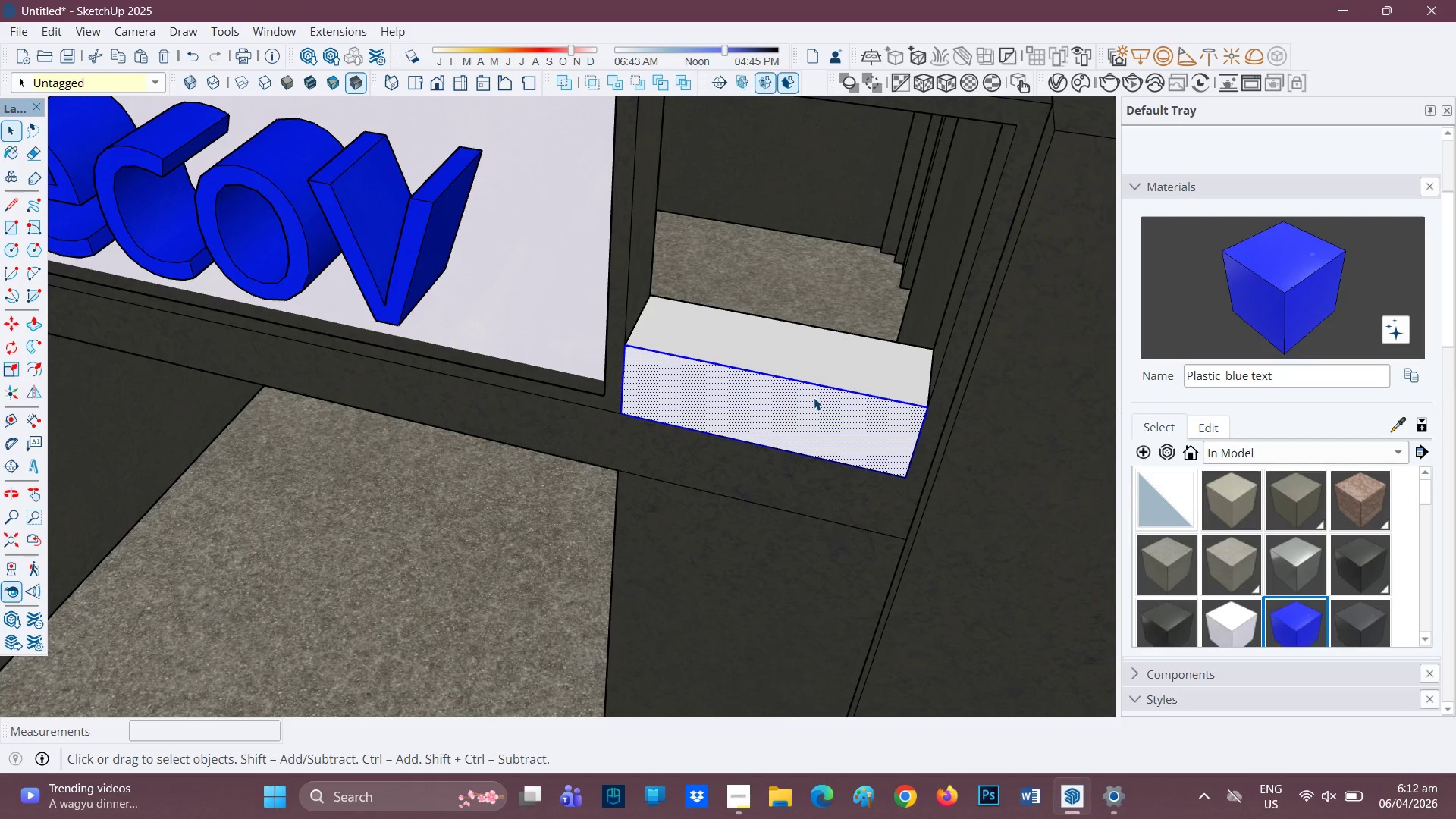 
triple_click([814, 397])
 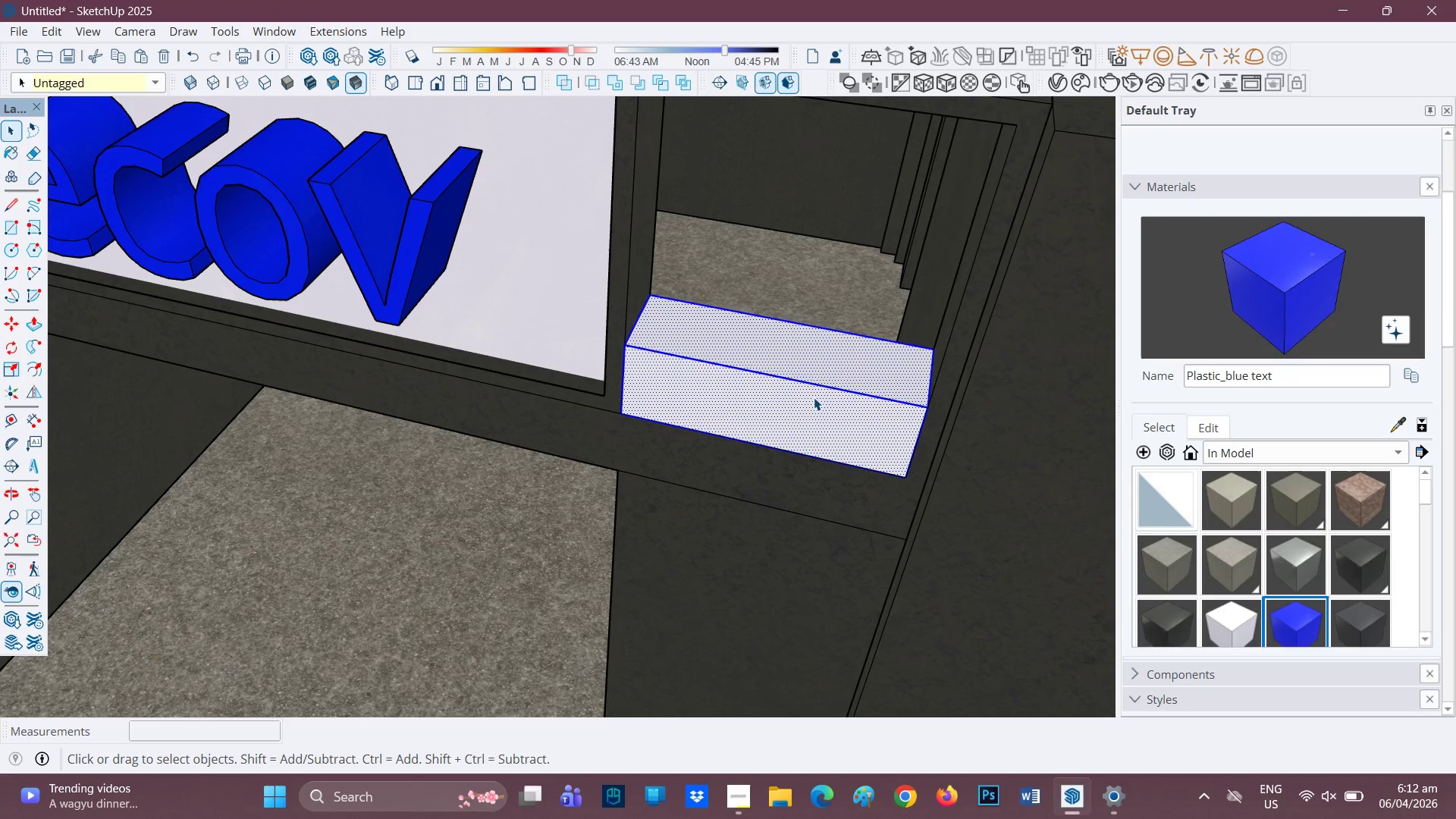 
right_click([814, 397])
 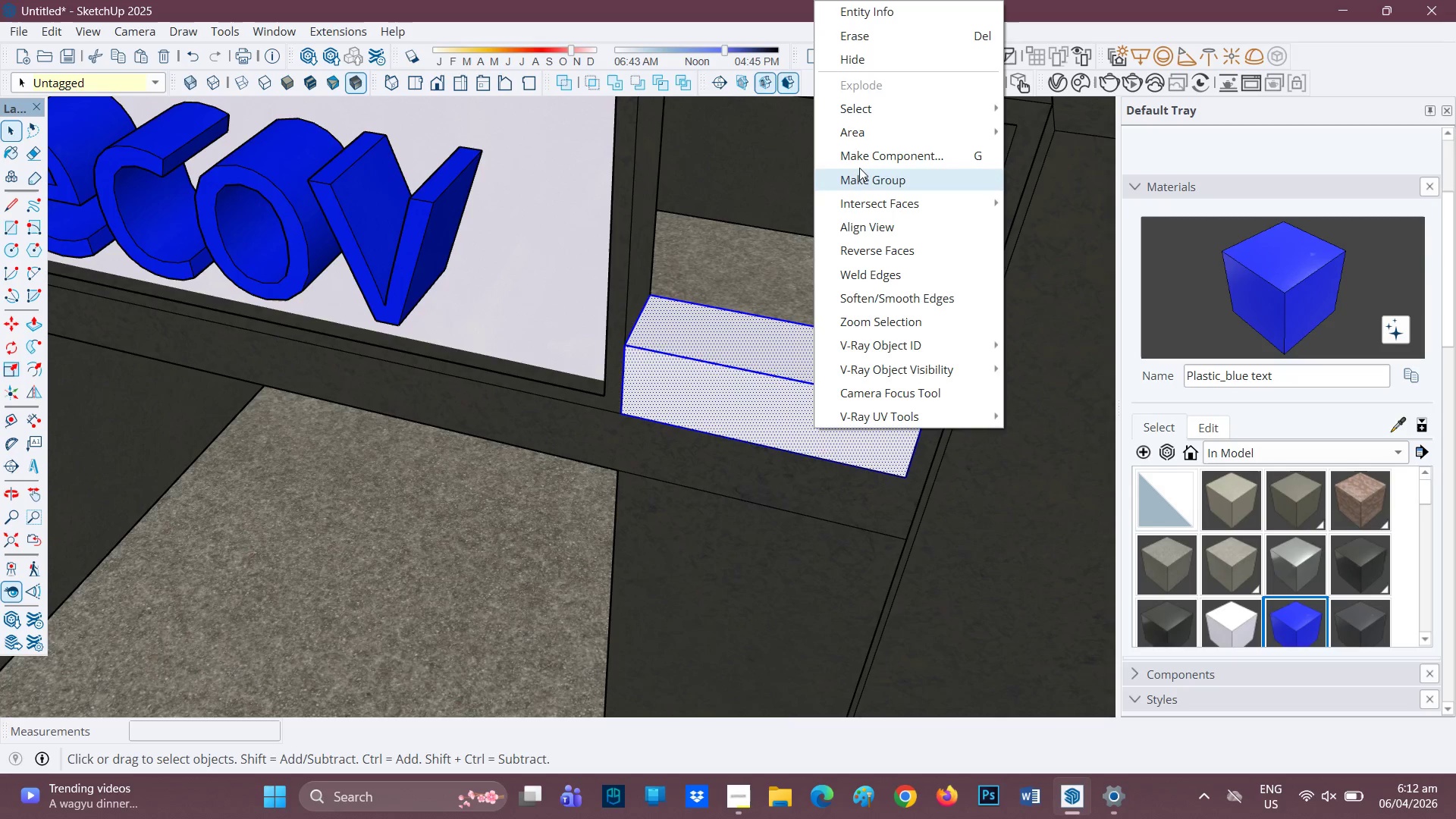 
left_click([856, 184])
 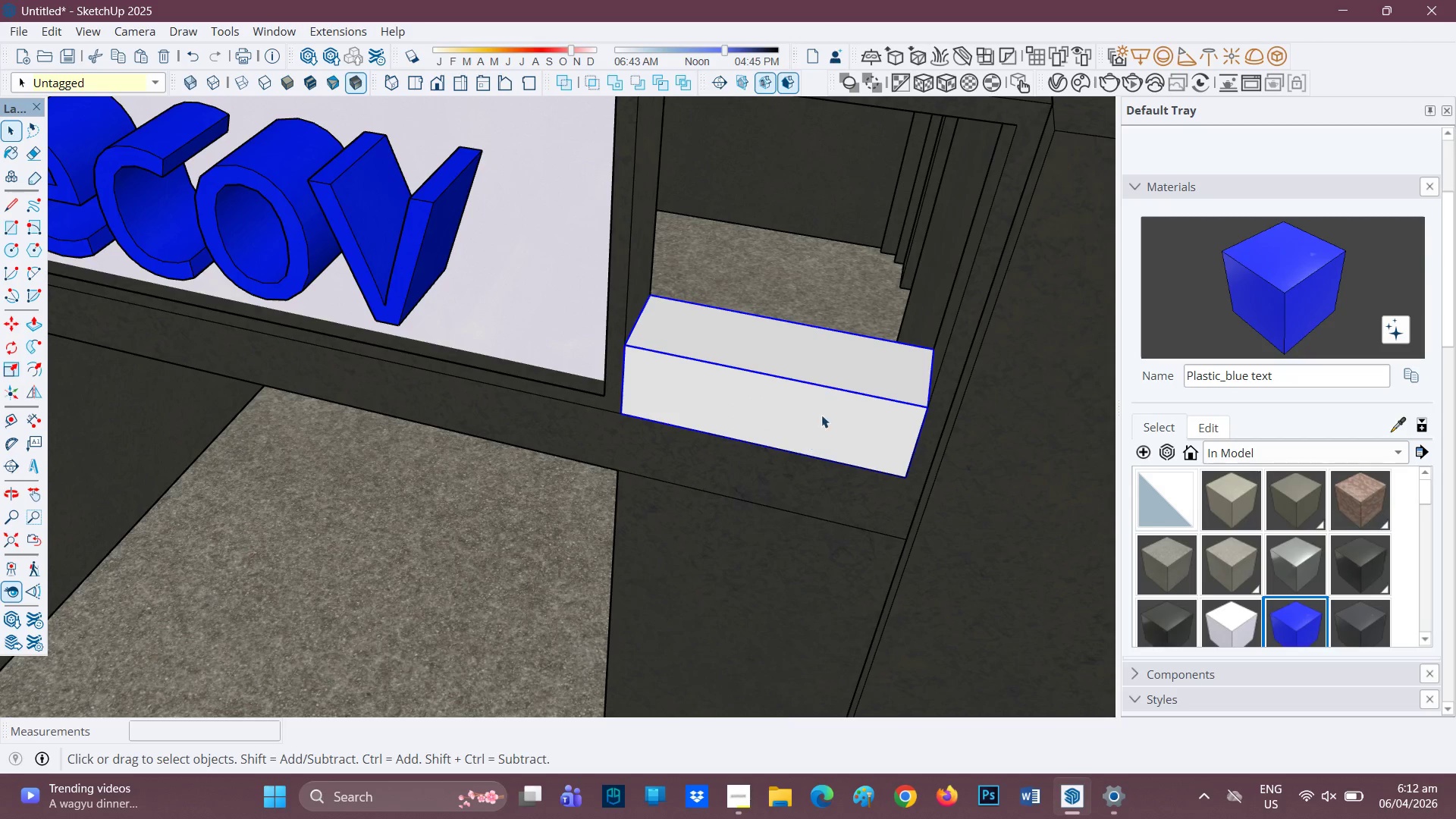 
scroll: coordinate [830, 403], scroll_direction: down, amount: 1.0
 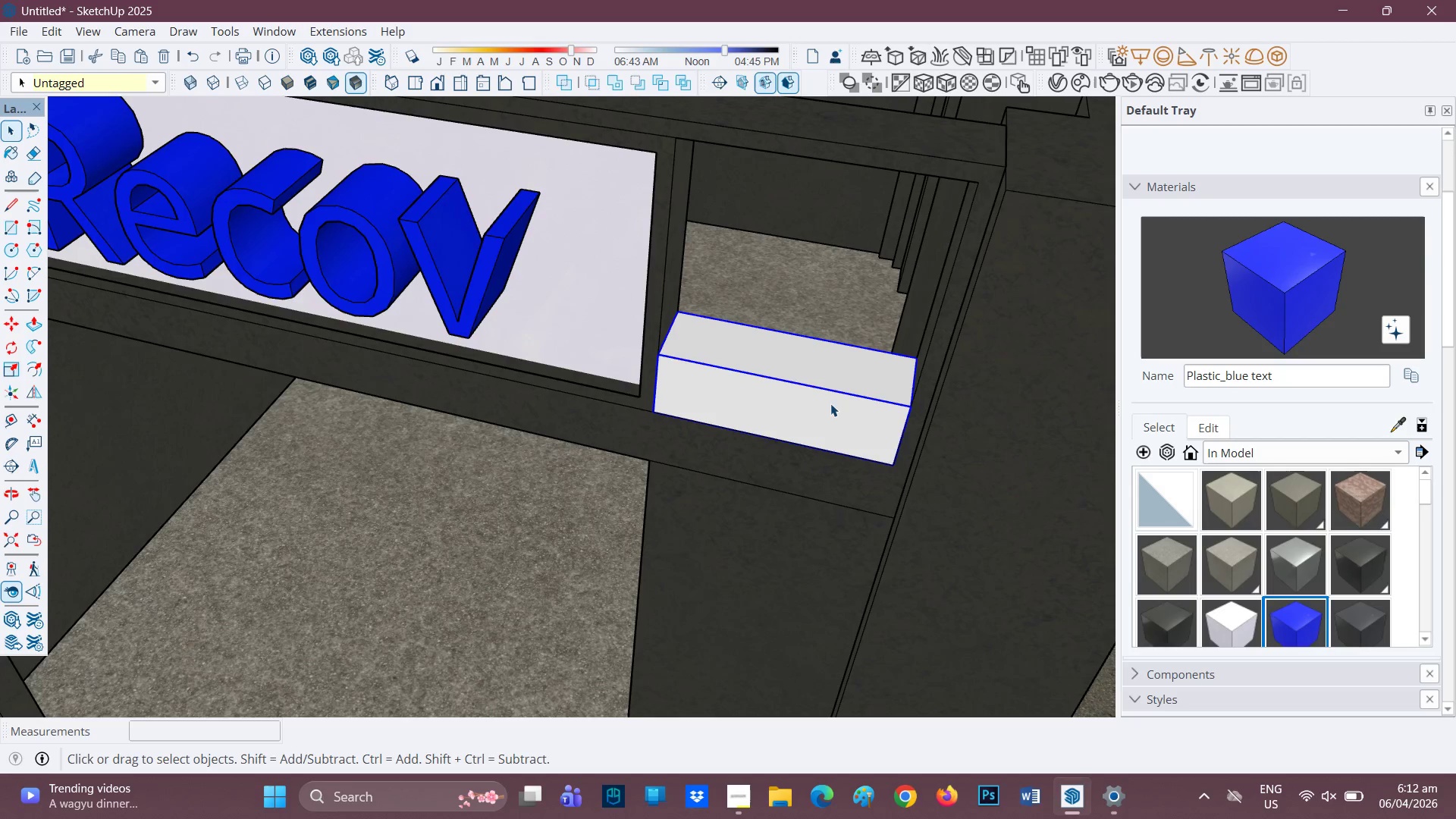 
key(M)
 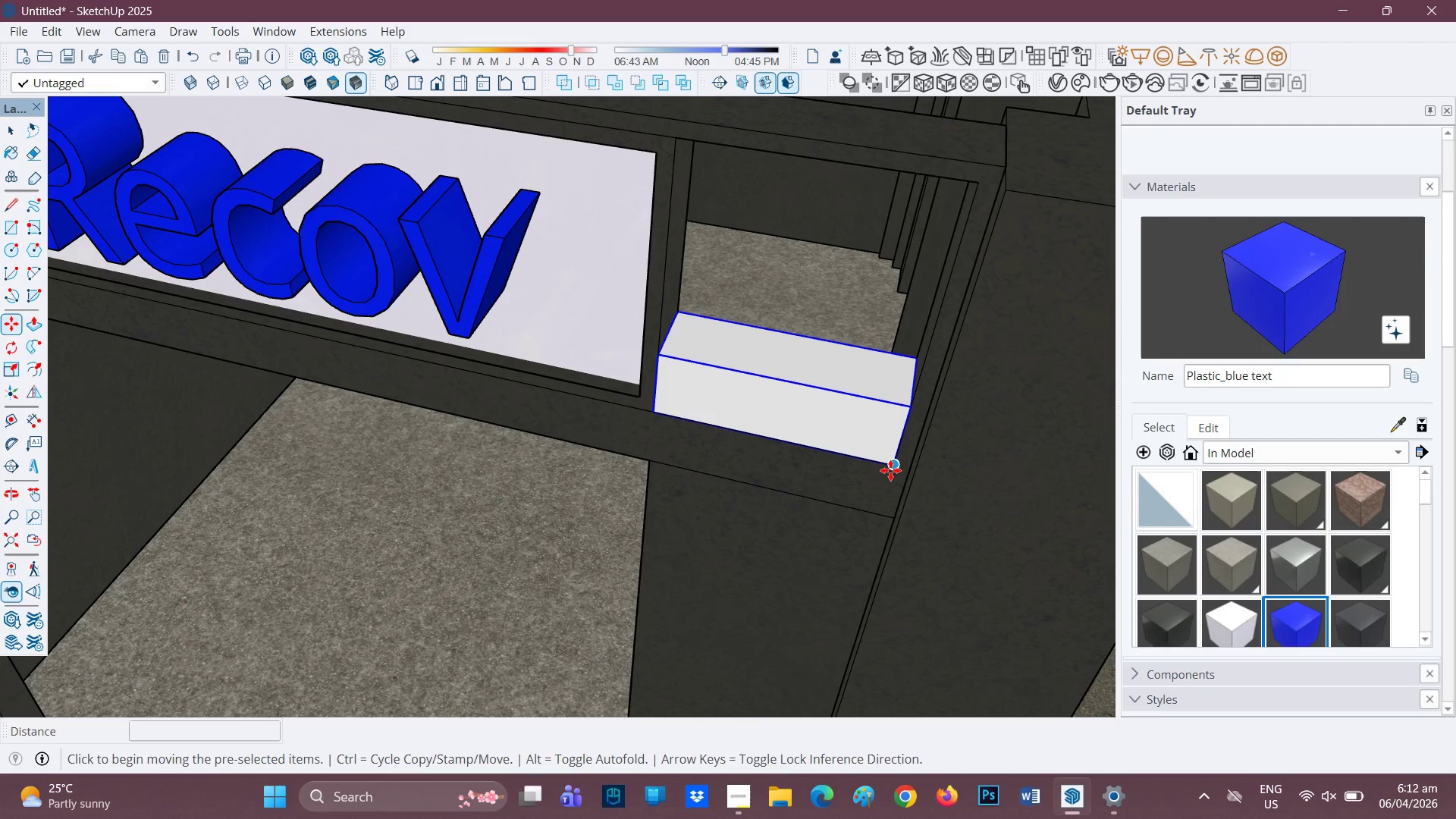 
left_click([899, 457])
 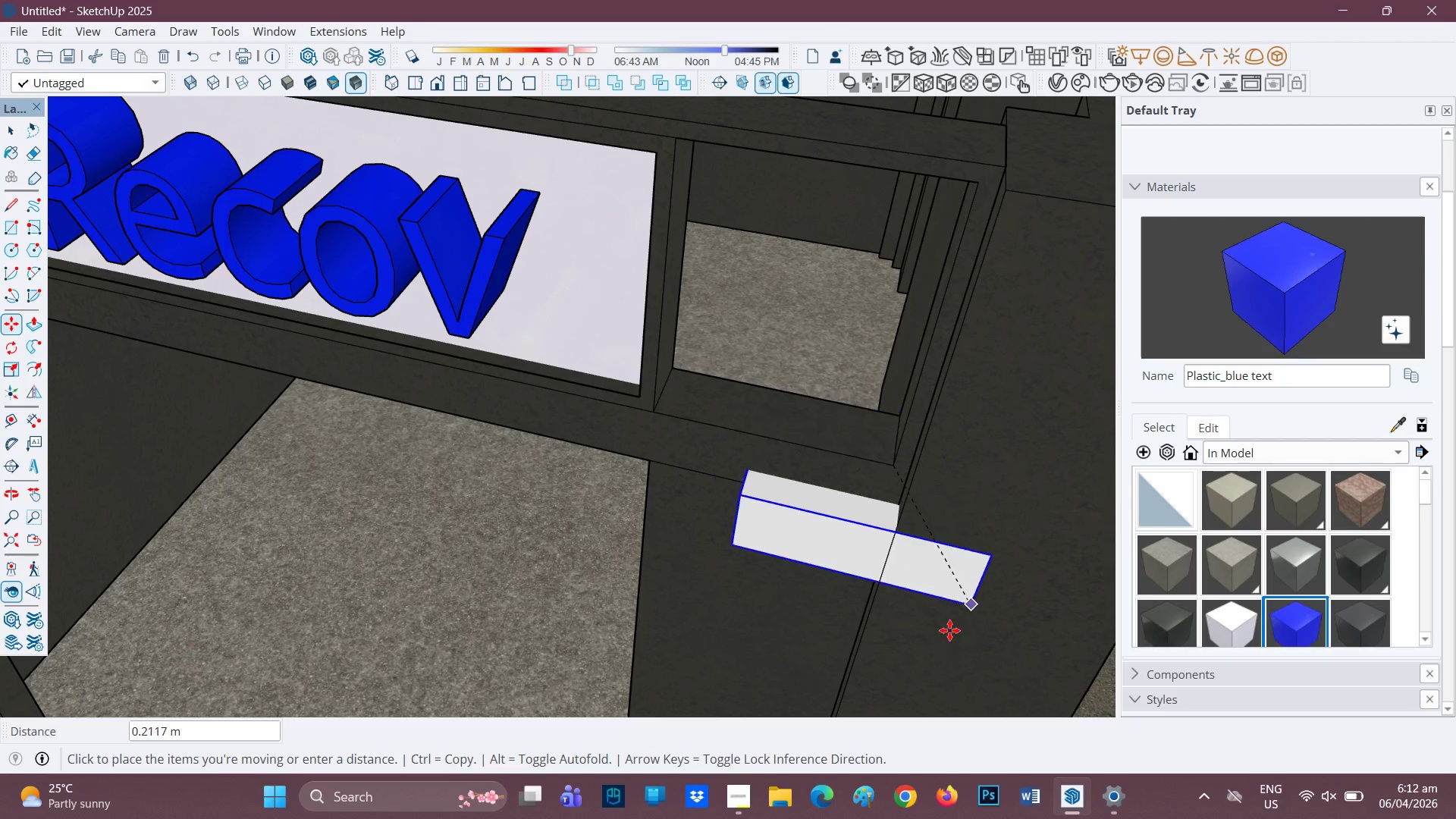 
scroll: coordinate [941, 582], scroll_direction: down, amount: 3.0
 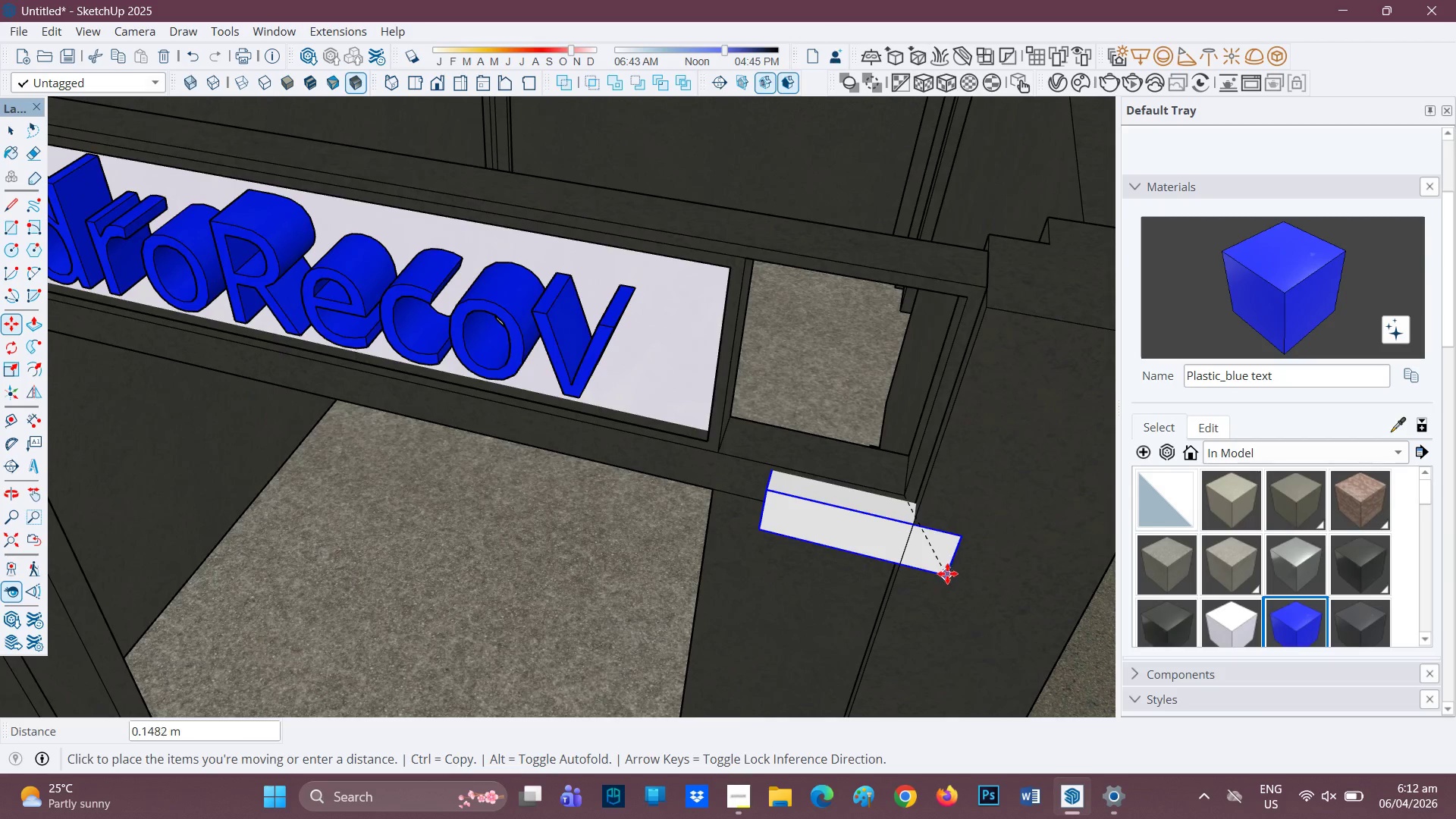 
key(H)
 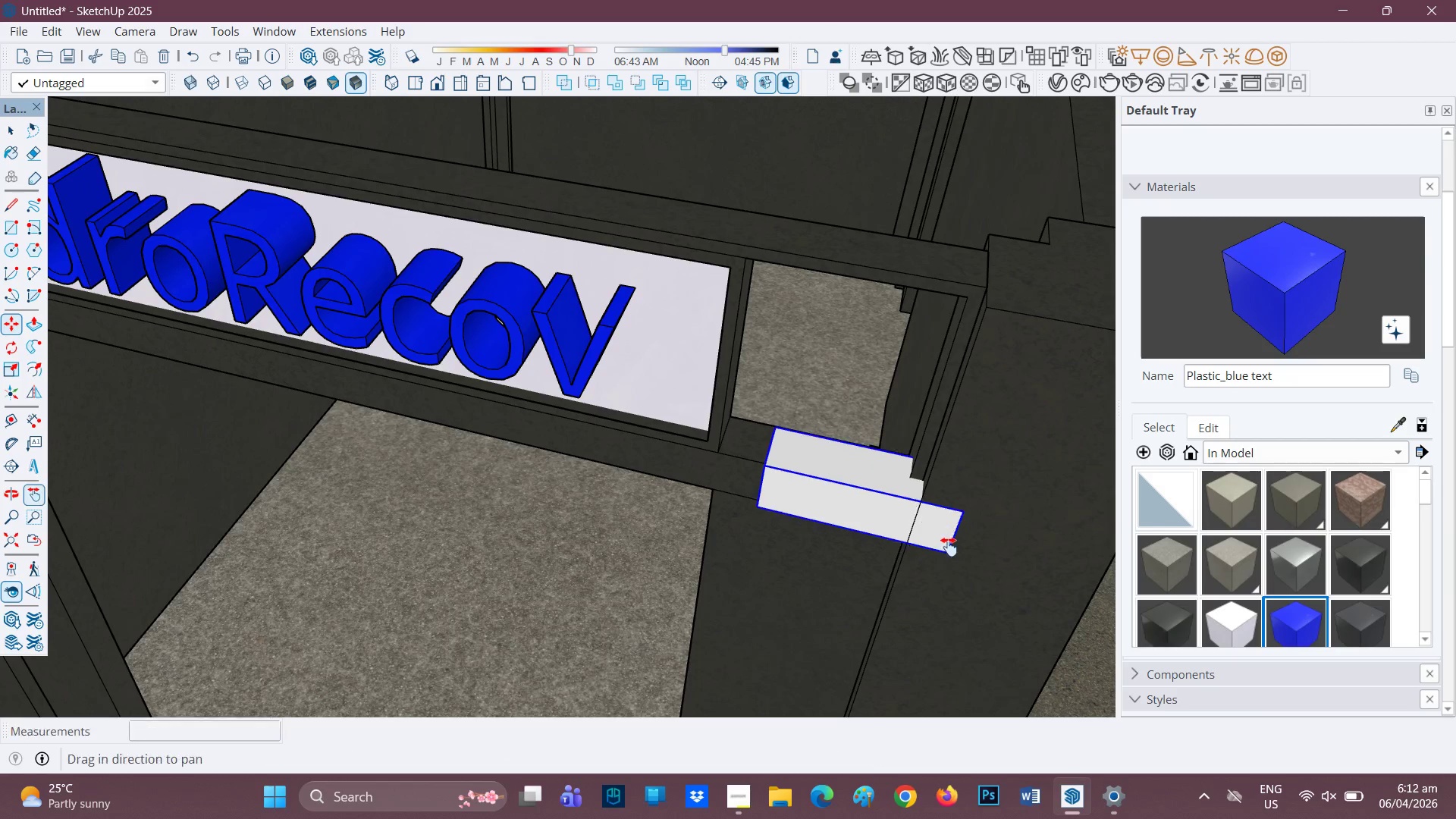 
left_click_drag(start_coordinate=[949, 546], to_coordinate=[431, 305])
 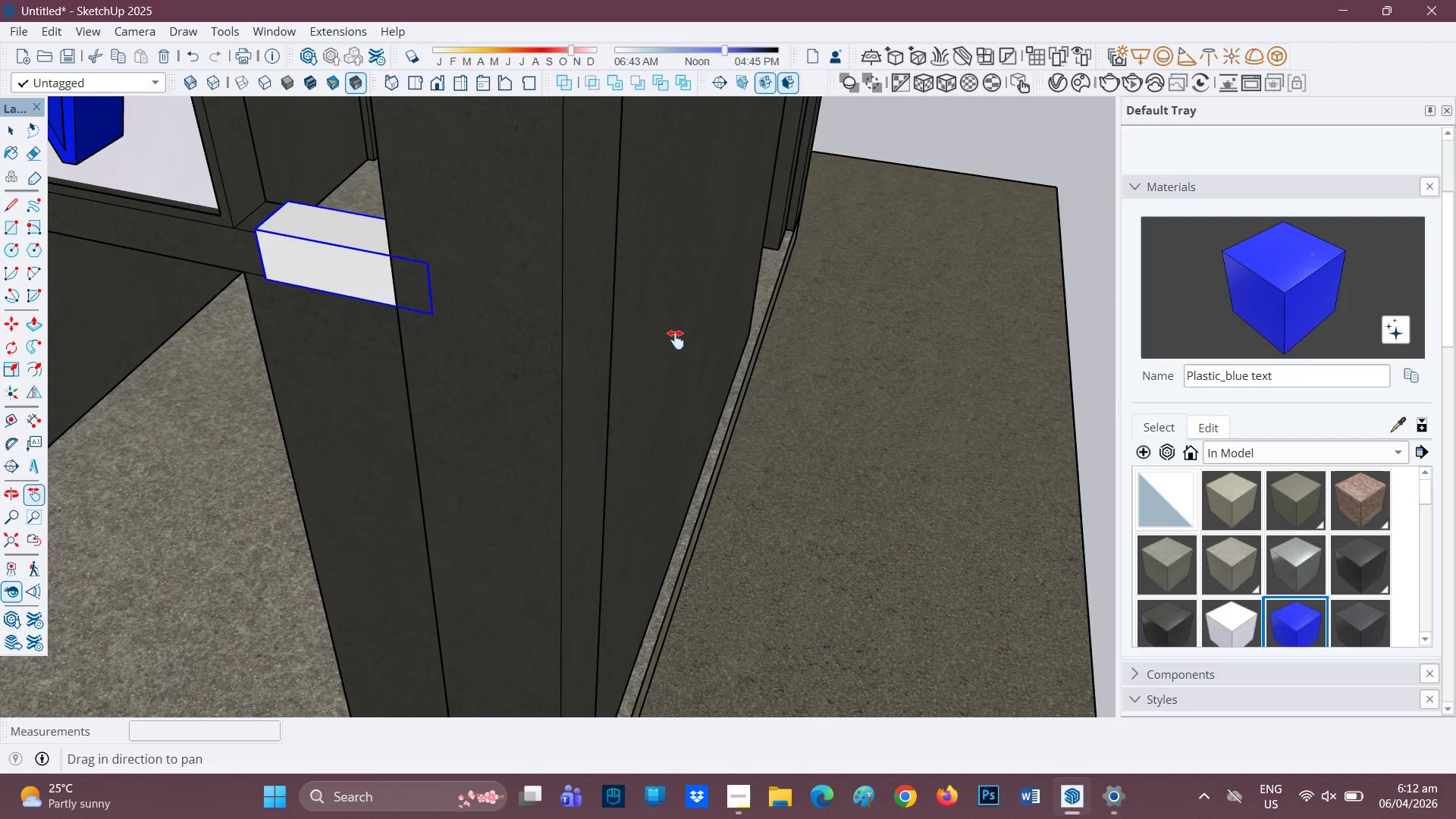 
scroll: coordinate [739, 405], scroll_direction: down, amount: 3.0
 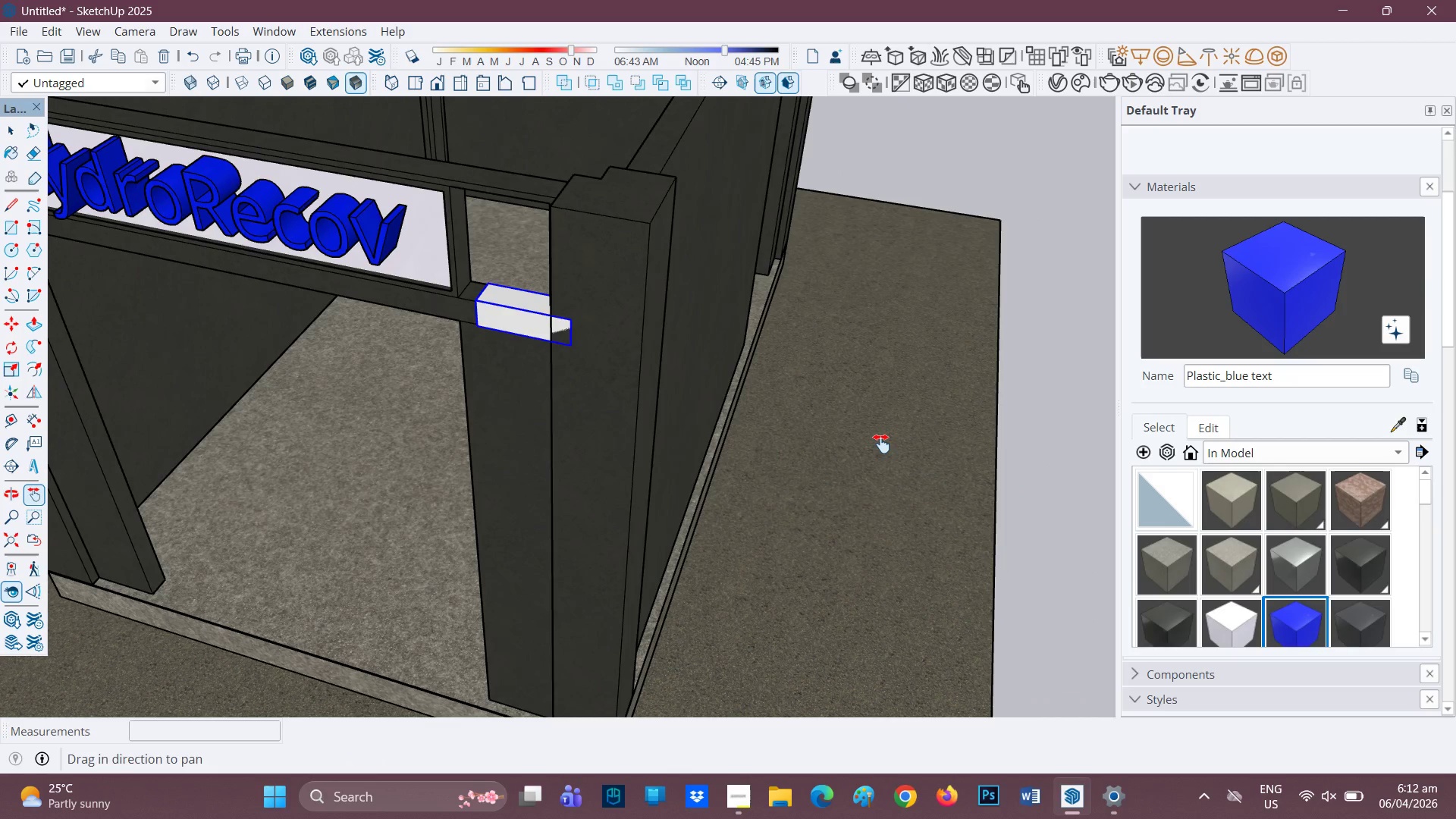 
key(M)
 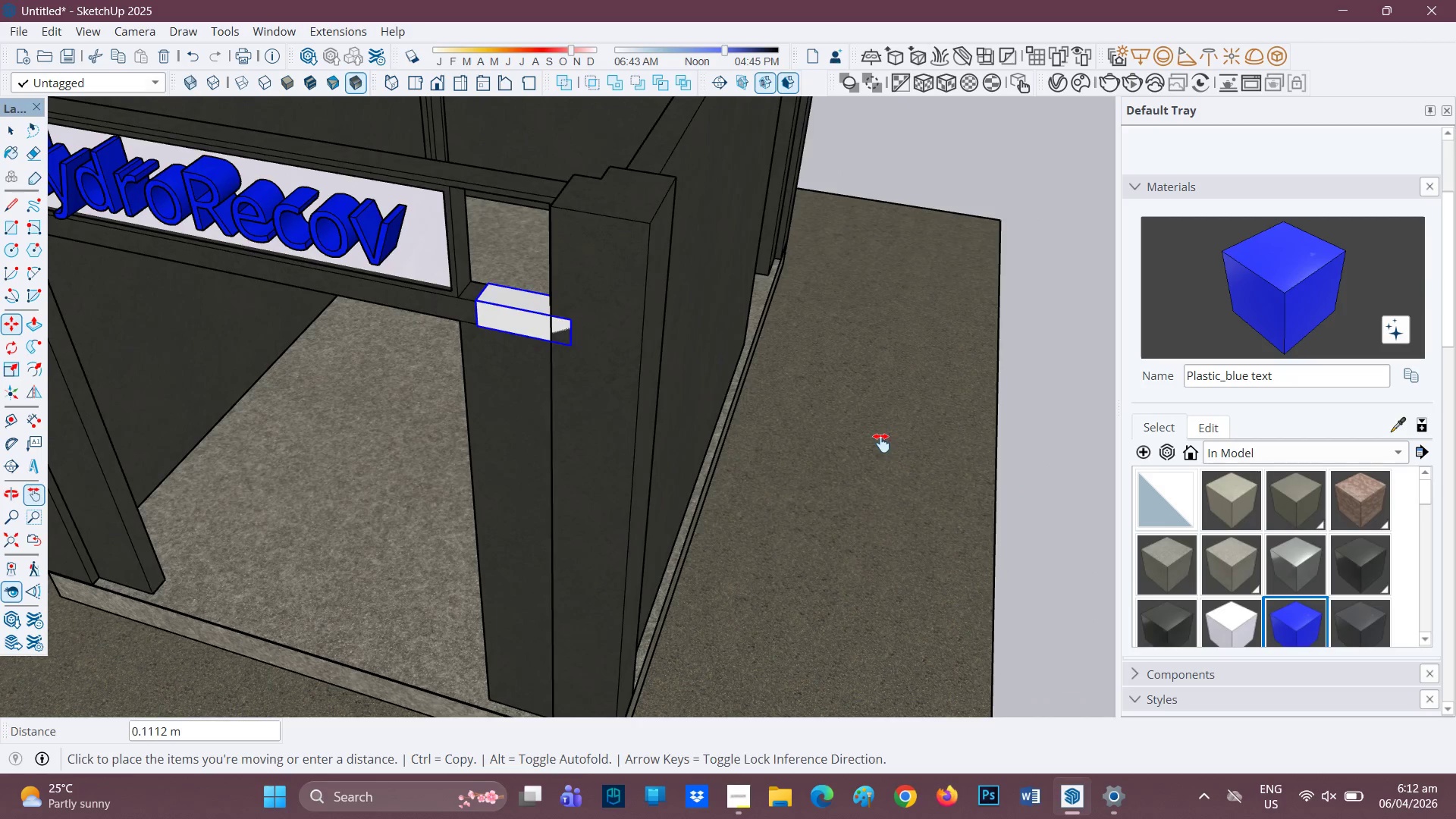 
left_click_drag(start_coordinate=[873, 436], to_coordinate=[439, 291])
 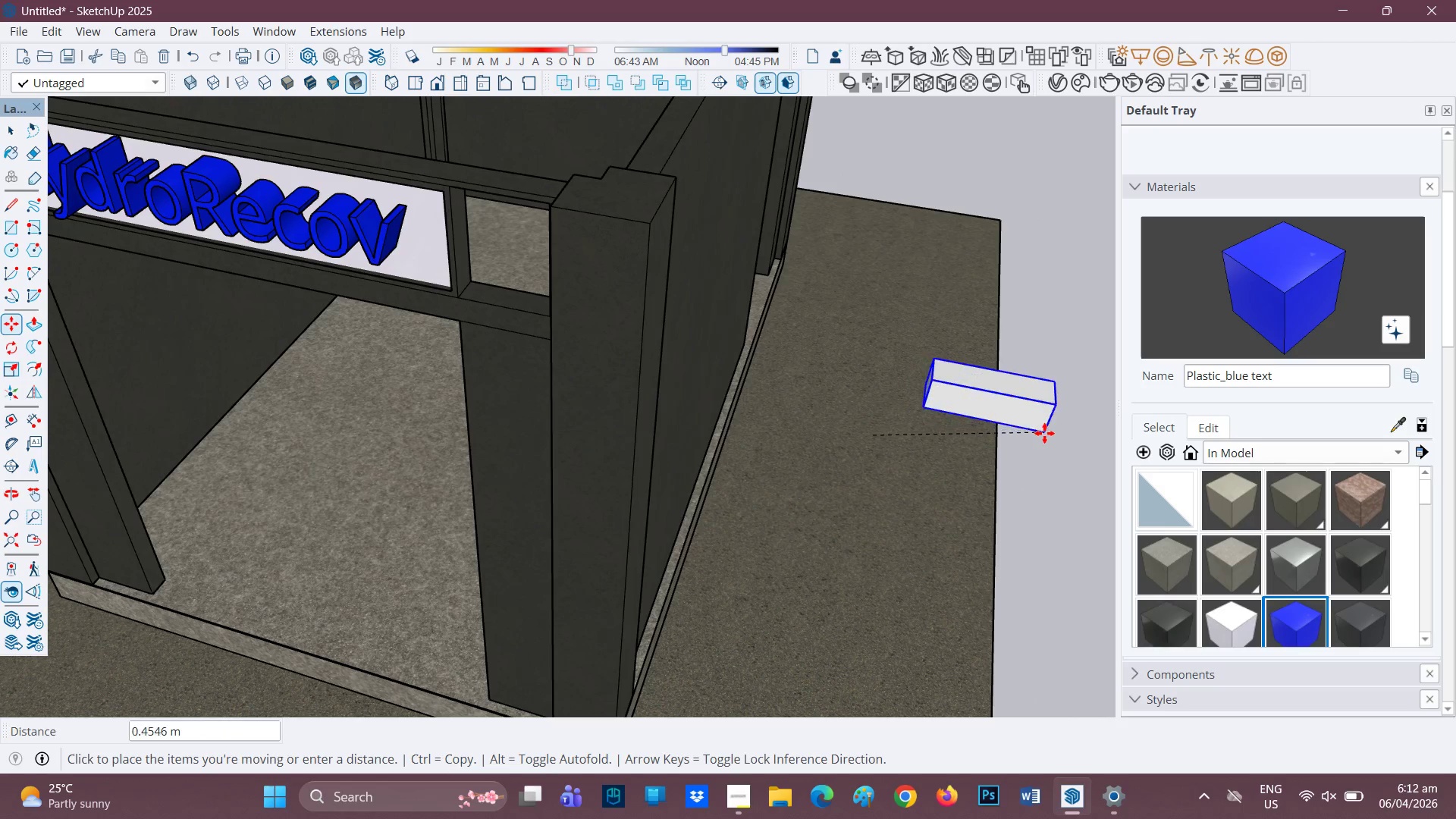 
left_click([1055, 441])
 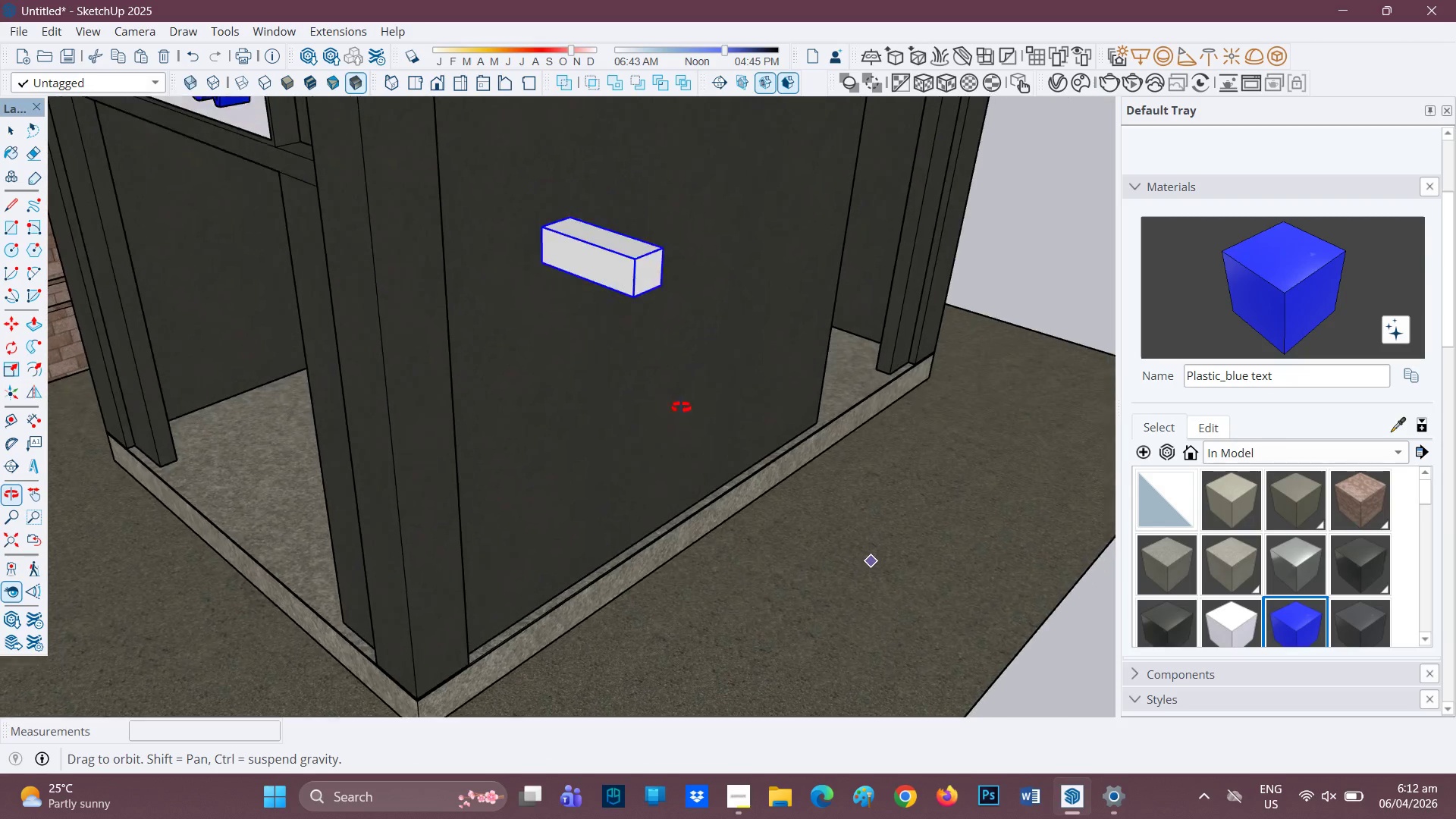 
scroll: coordinate [650, 334], scroll_direction: up, amount: 3.0
 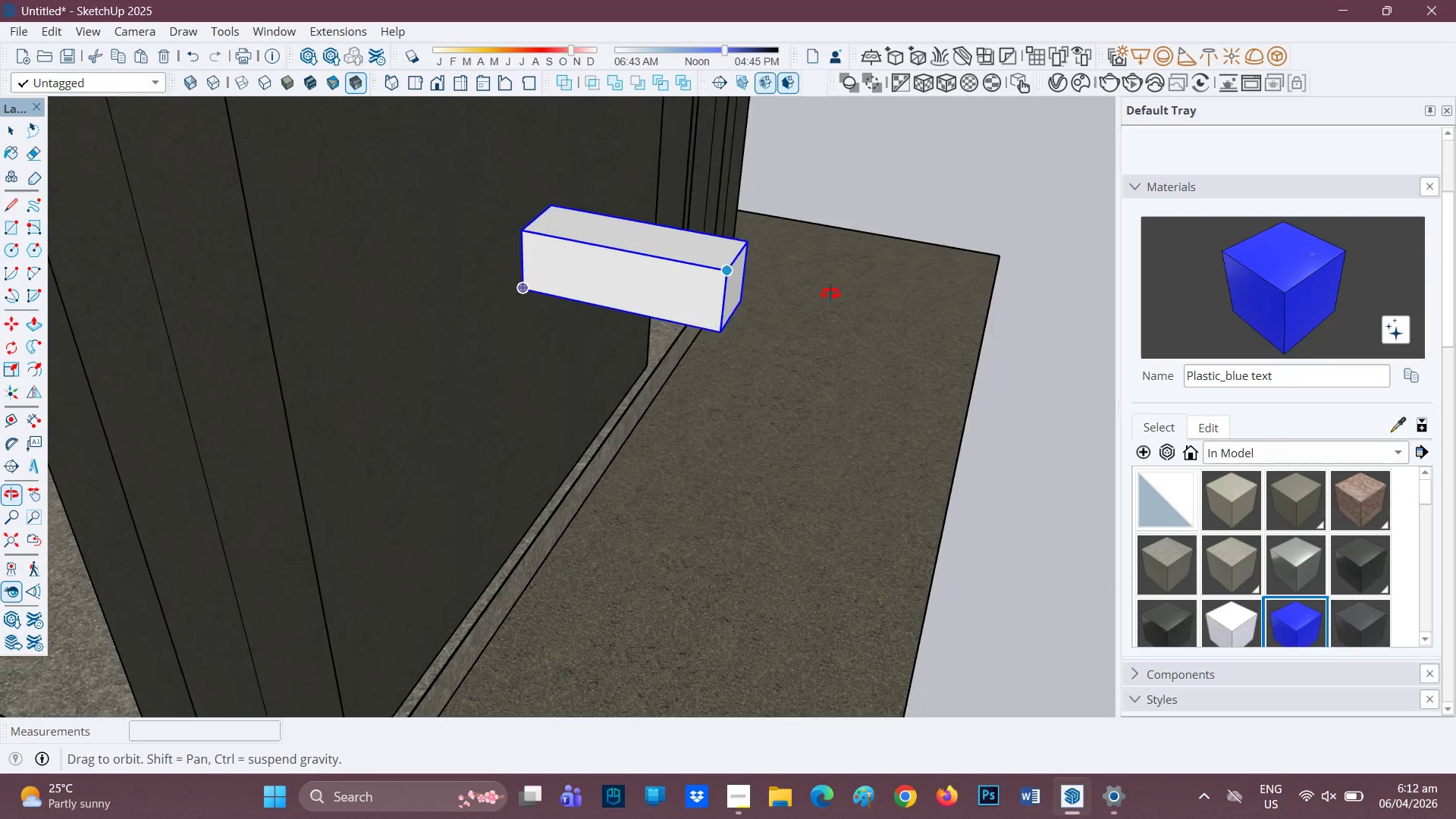 
scroll: coordinate [748, 274], scroll_direction: none, amount: 0.0
 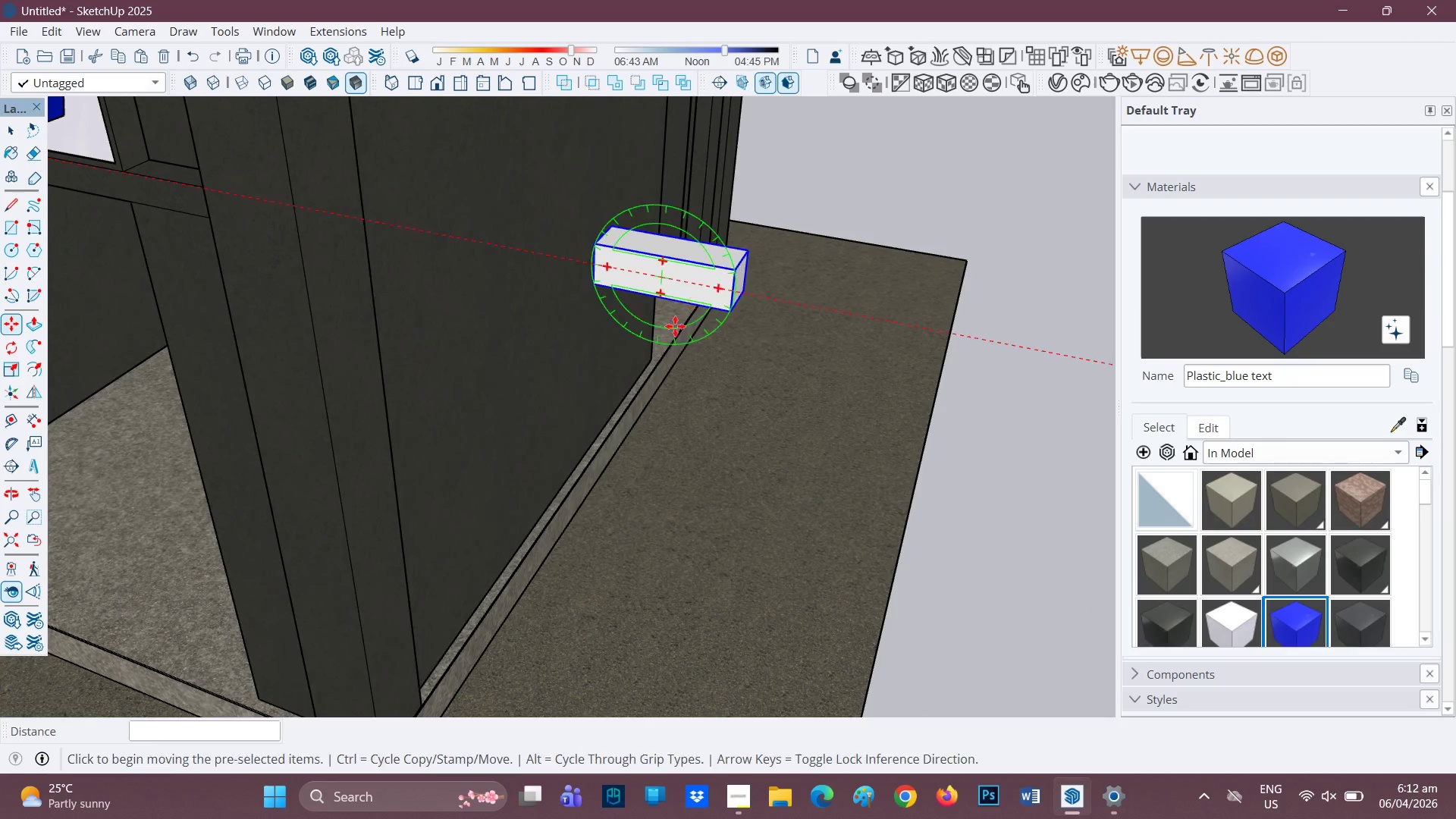 
key(Control+Z)
 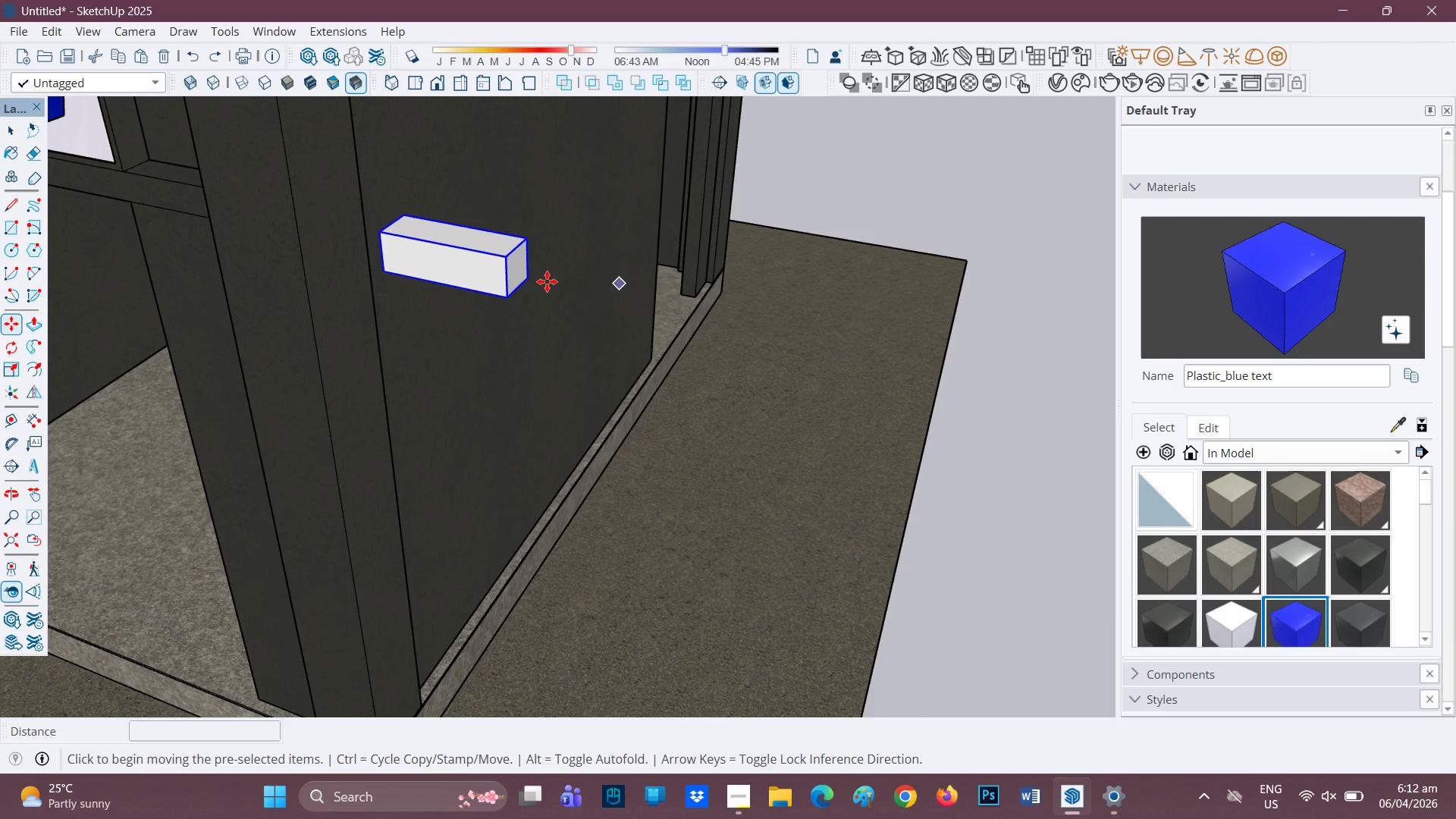 
key(Control+ControlLeft)
 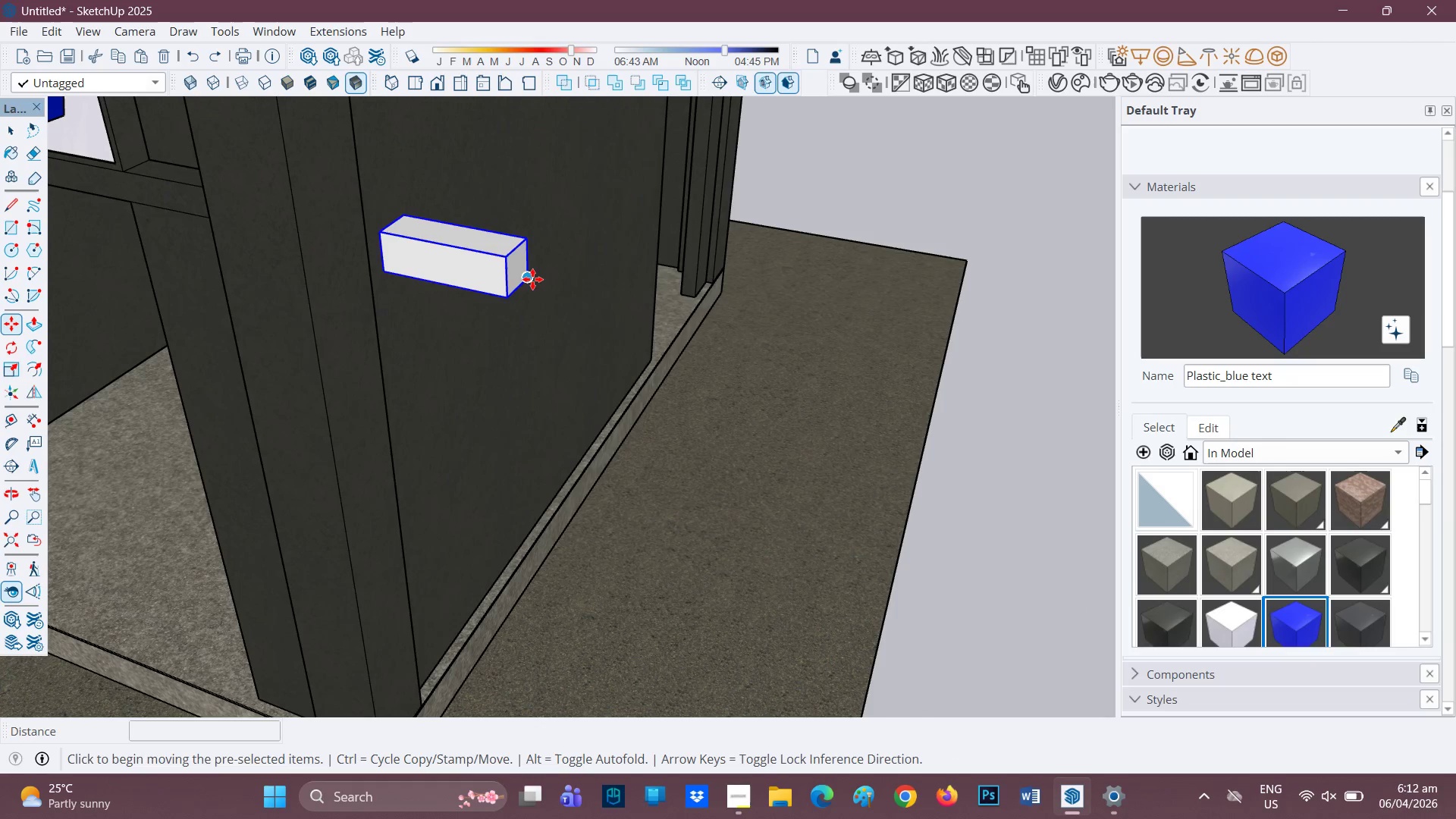 
key(Control+Z)
 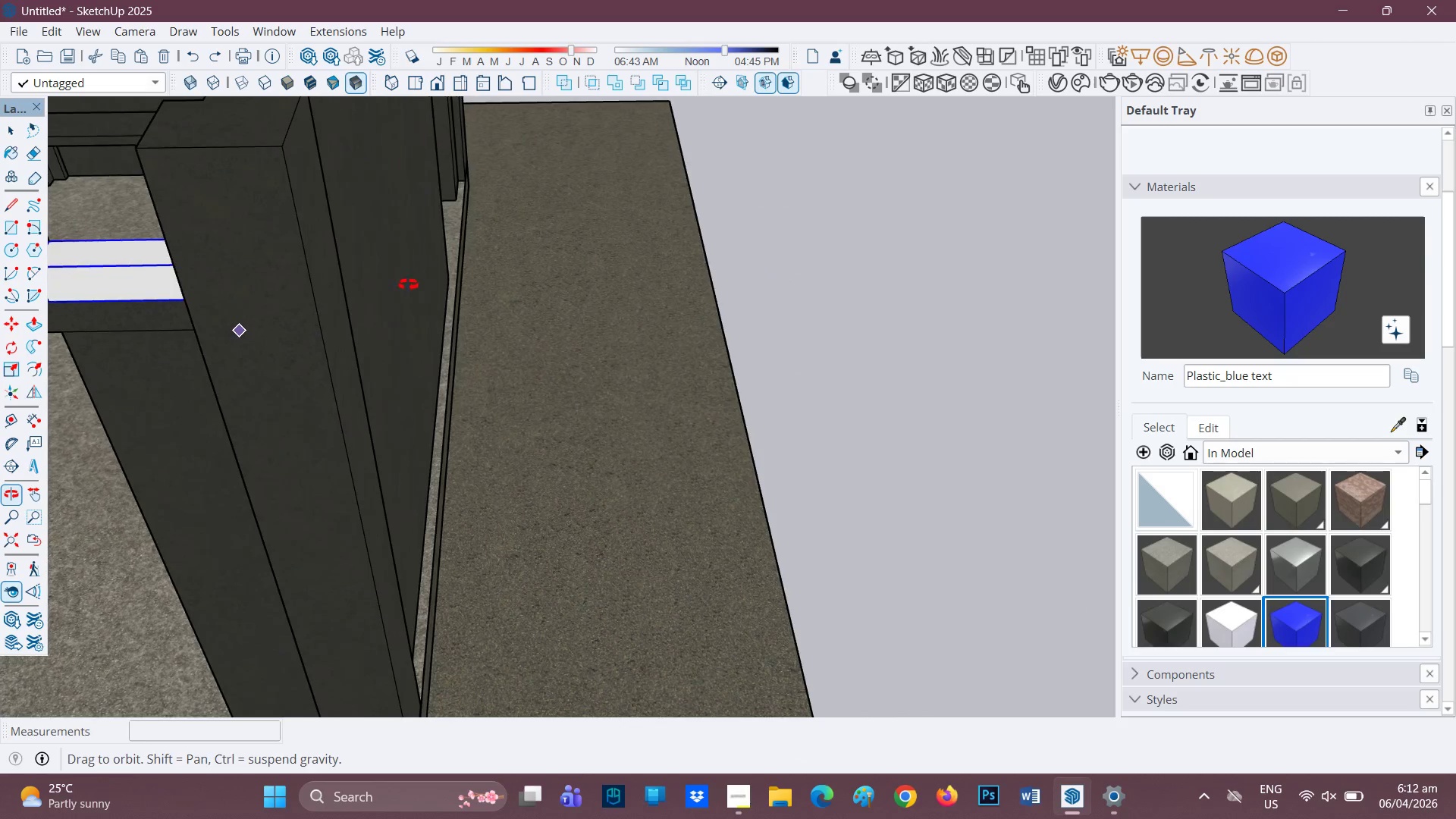 
key(H)
 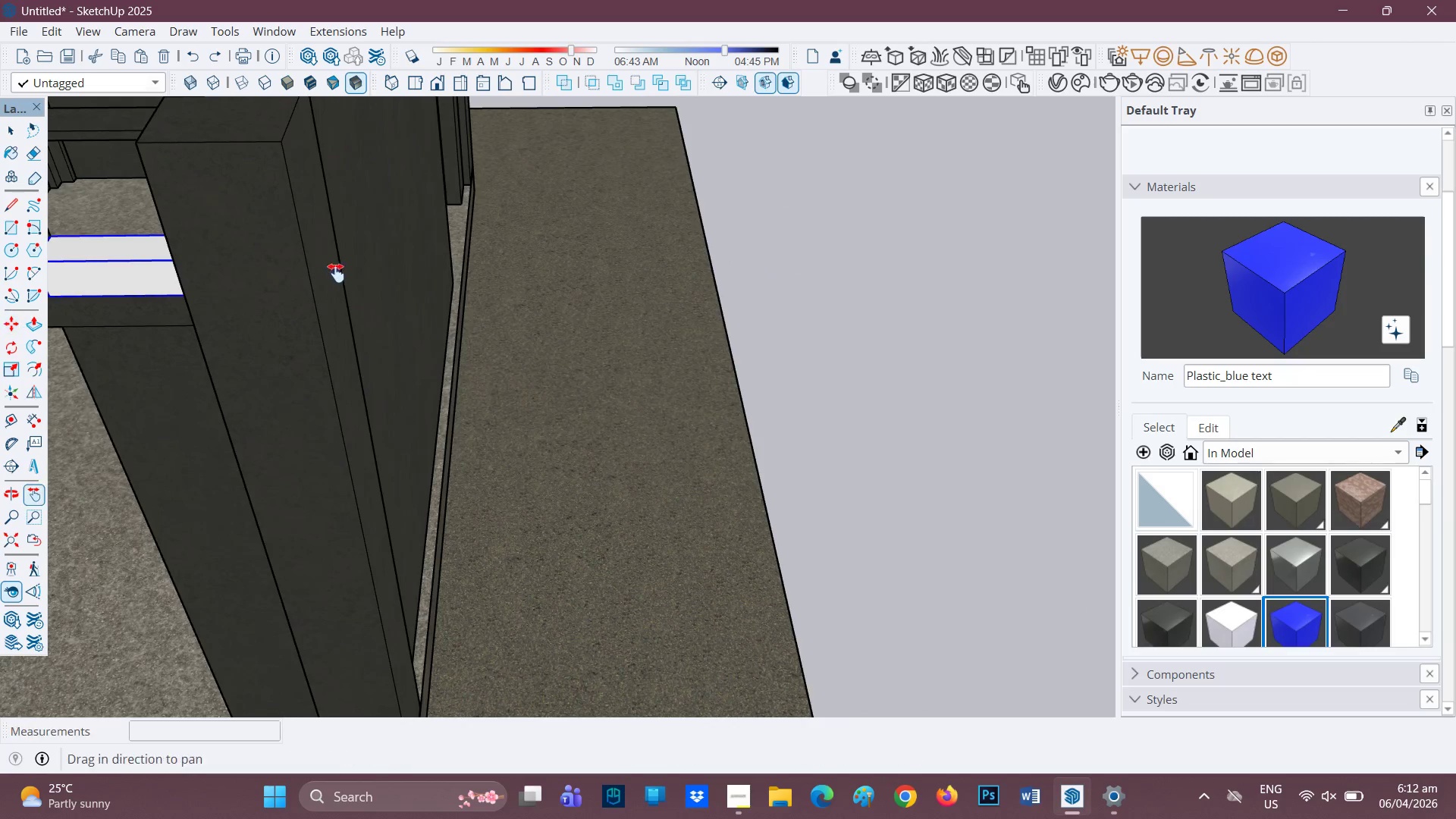 
left_click_drag(start_coordinate=[336, 273], to_coordinate=[635, 346])
 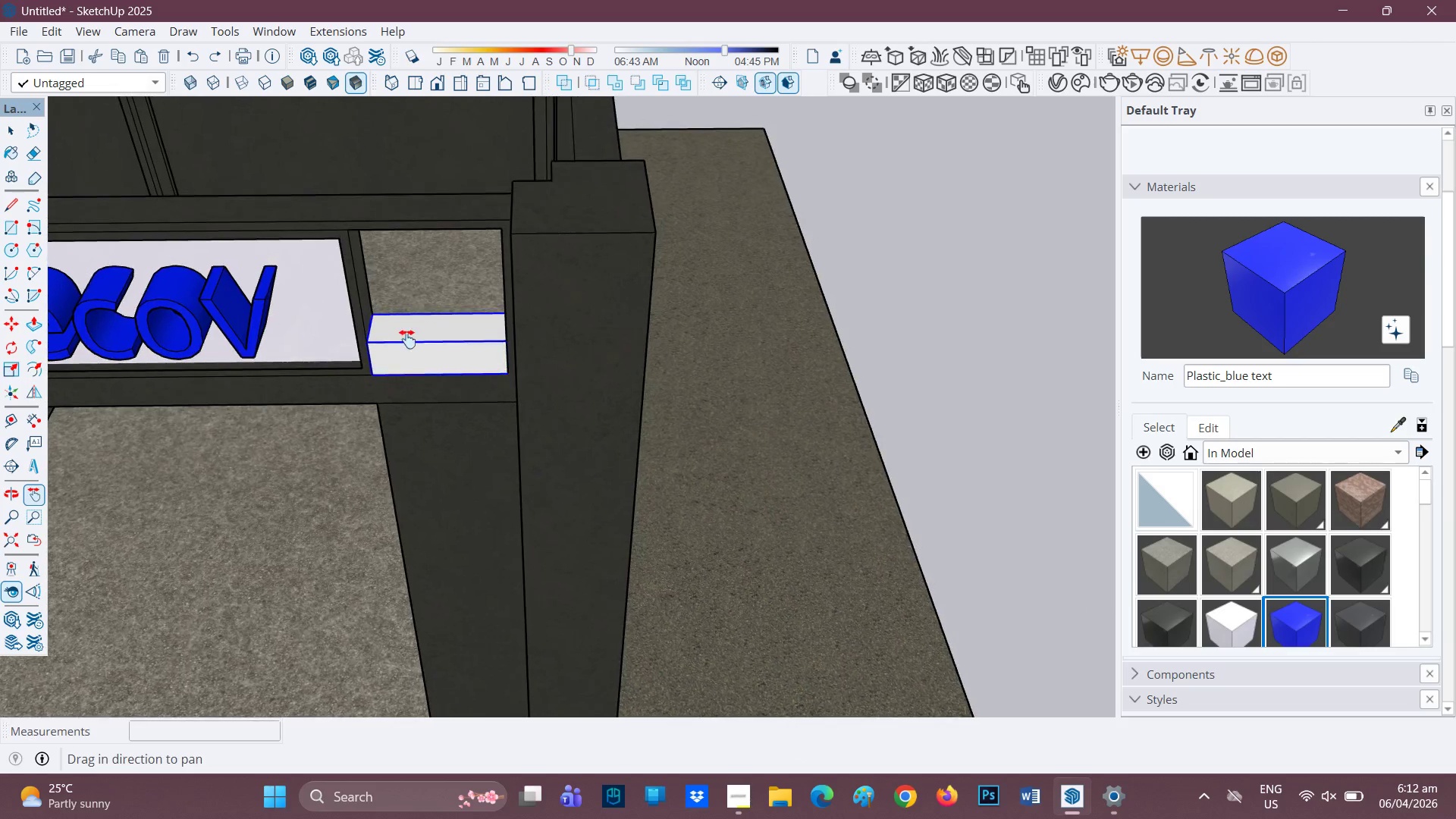 
scroll: coordinate [410, 327], scroll_direction: up, amount: 1.0
 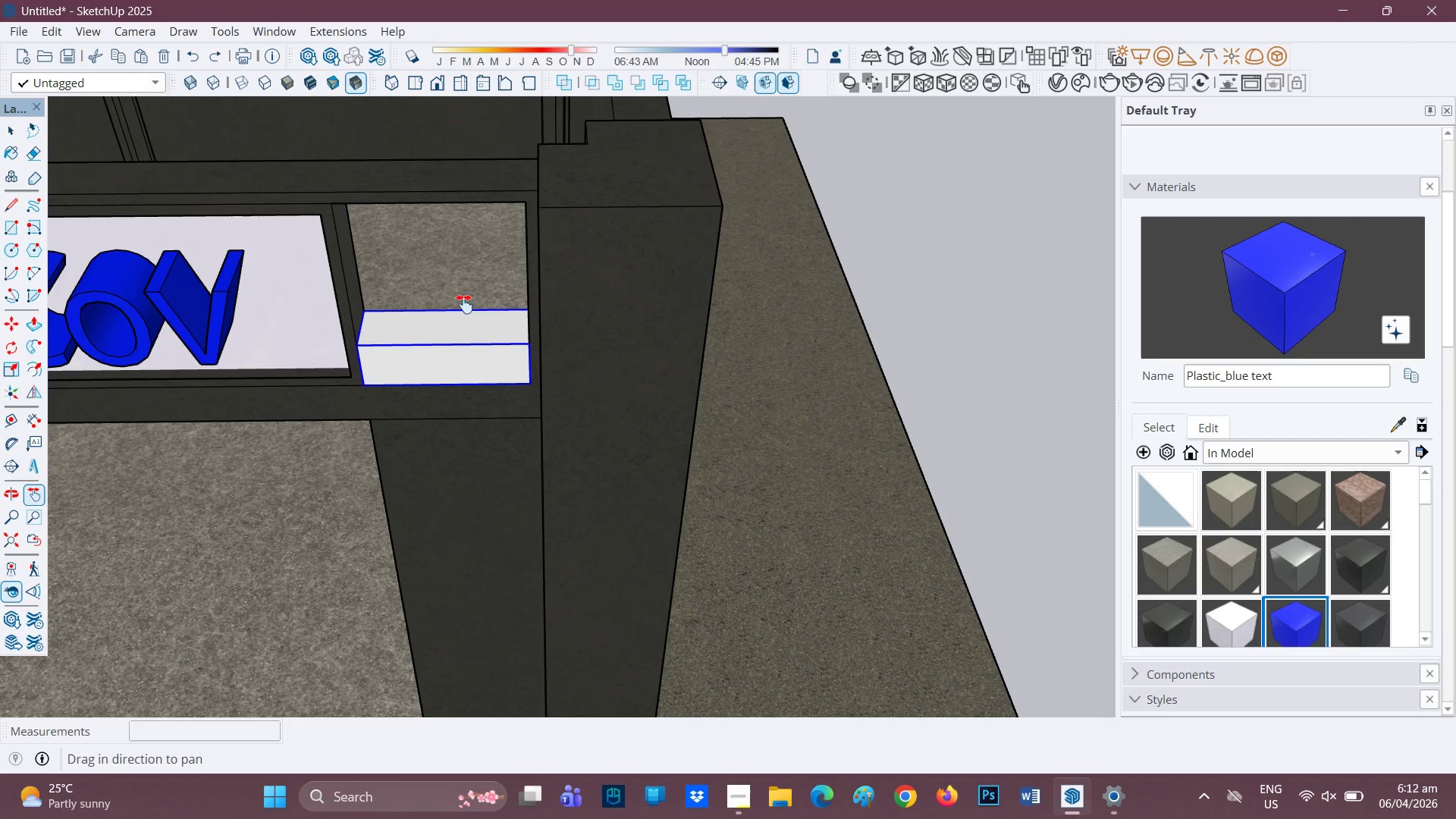 
key(Space)
 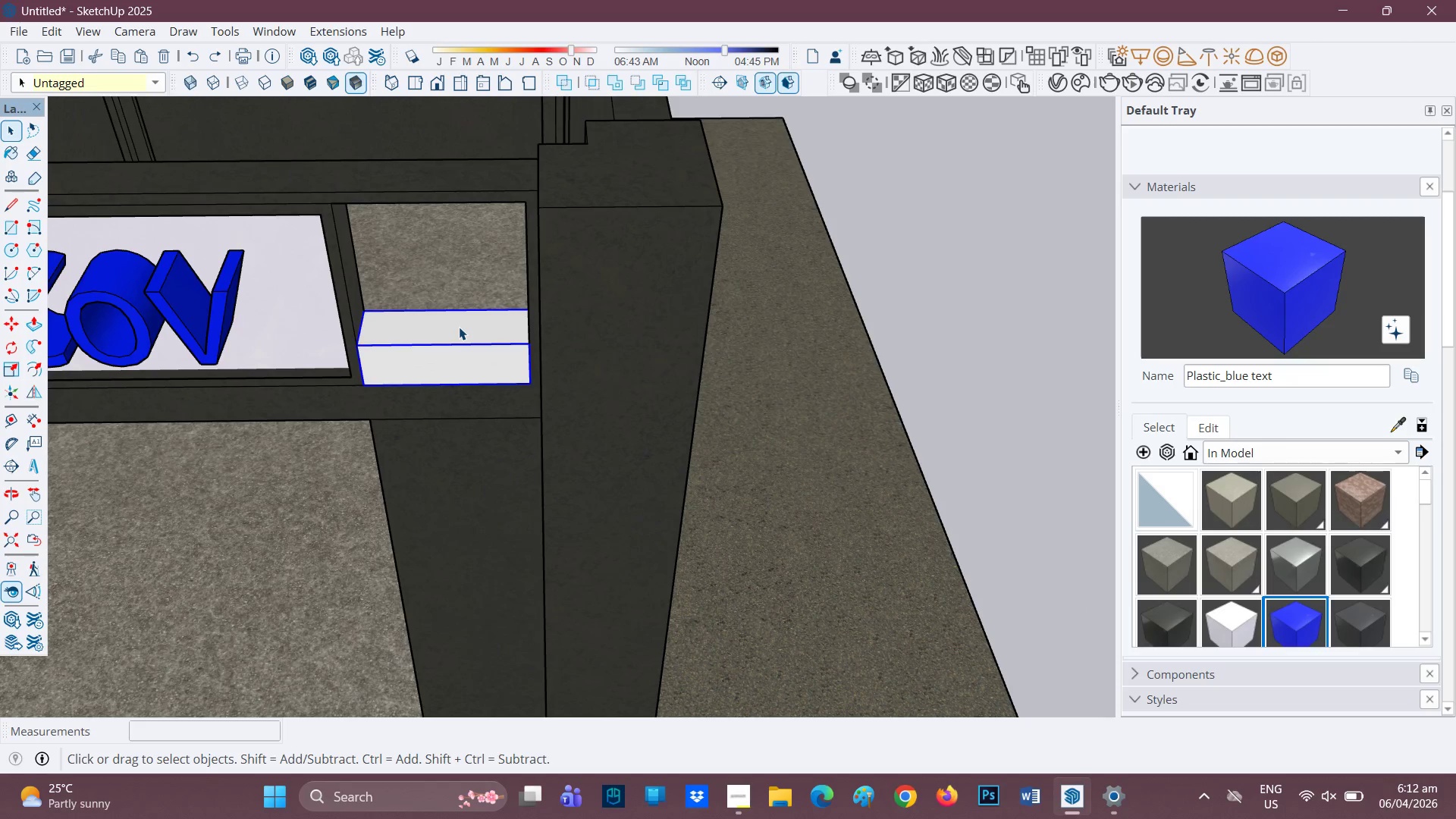 
double_click([459, 327])
 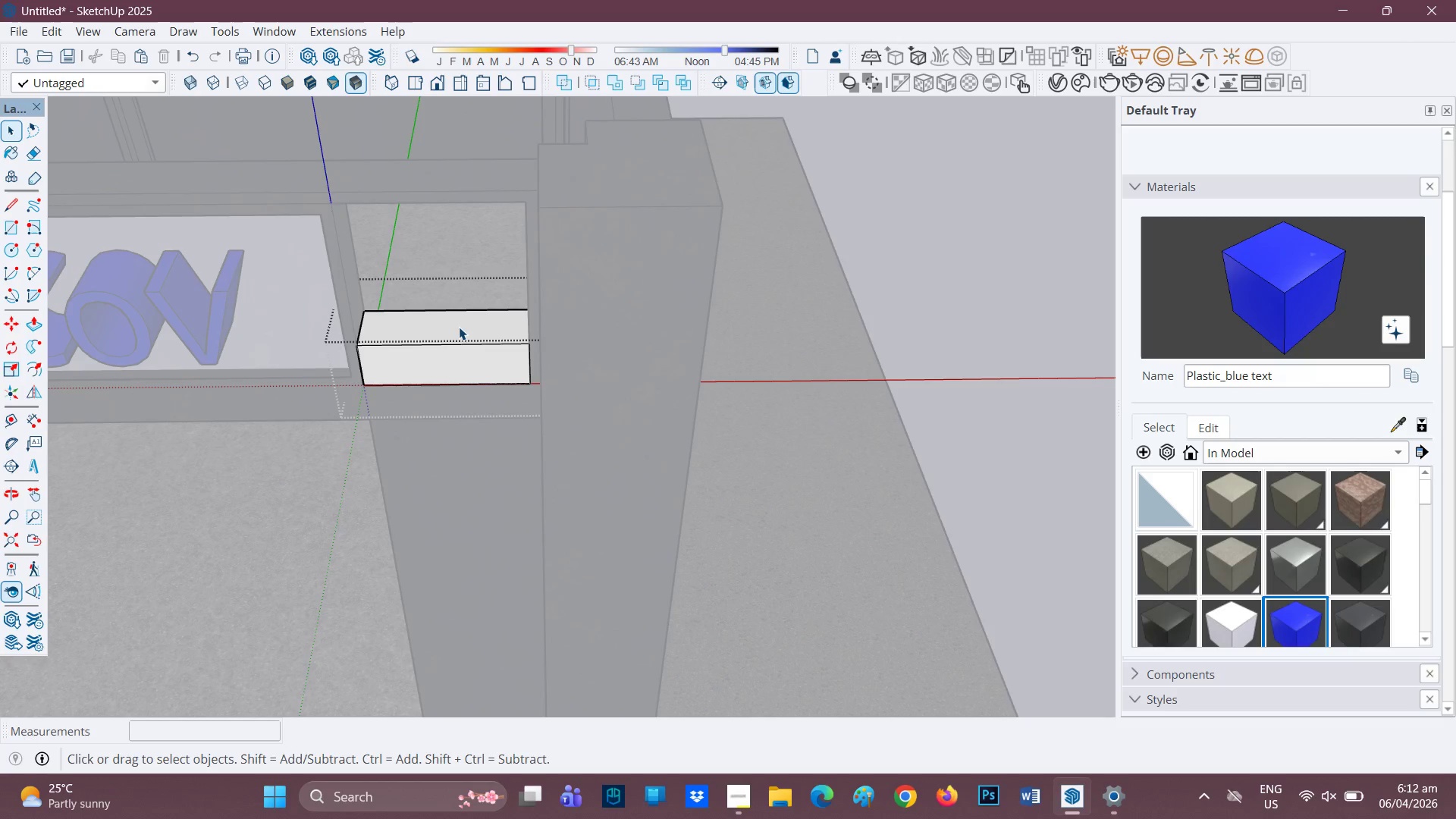 
left_click([459, 327])
 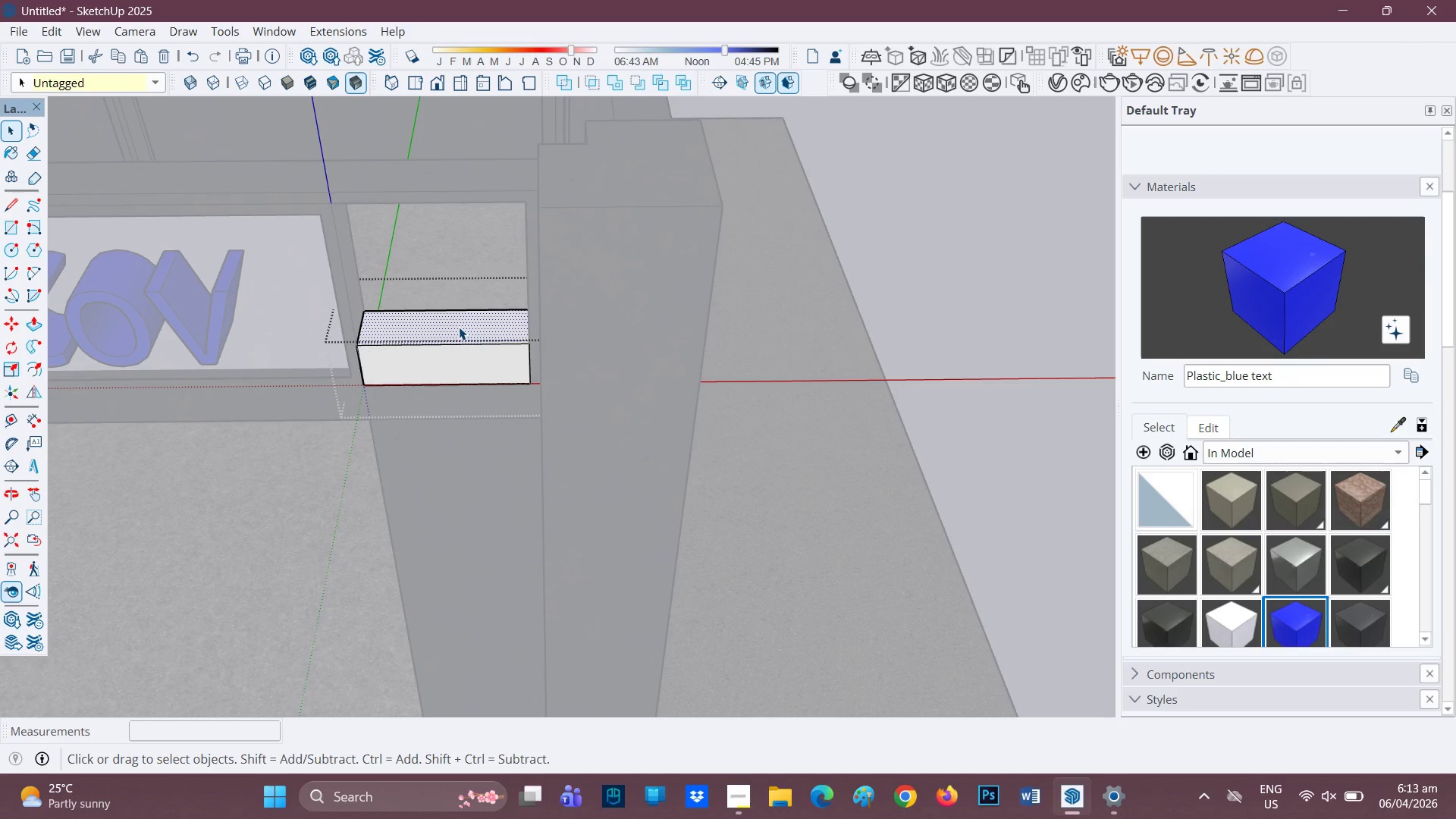 
key(P)
 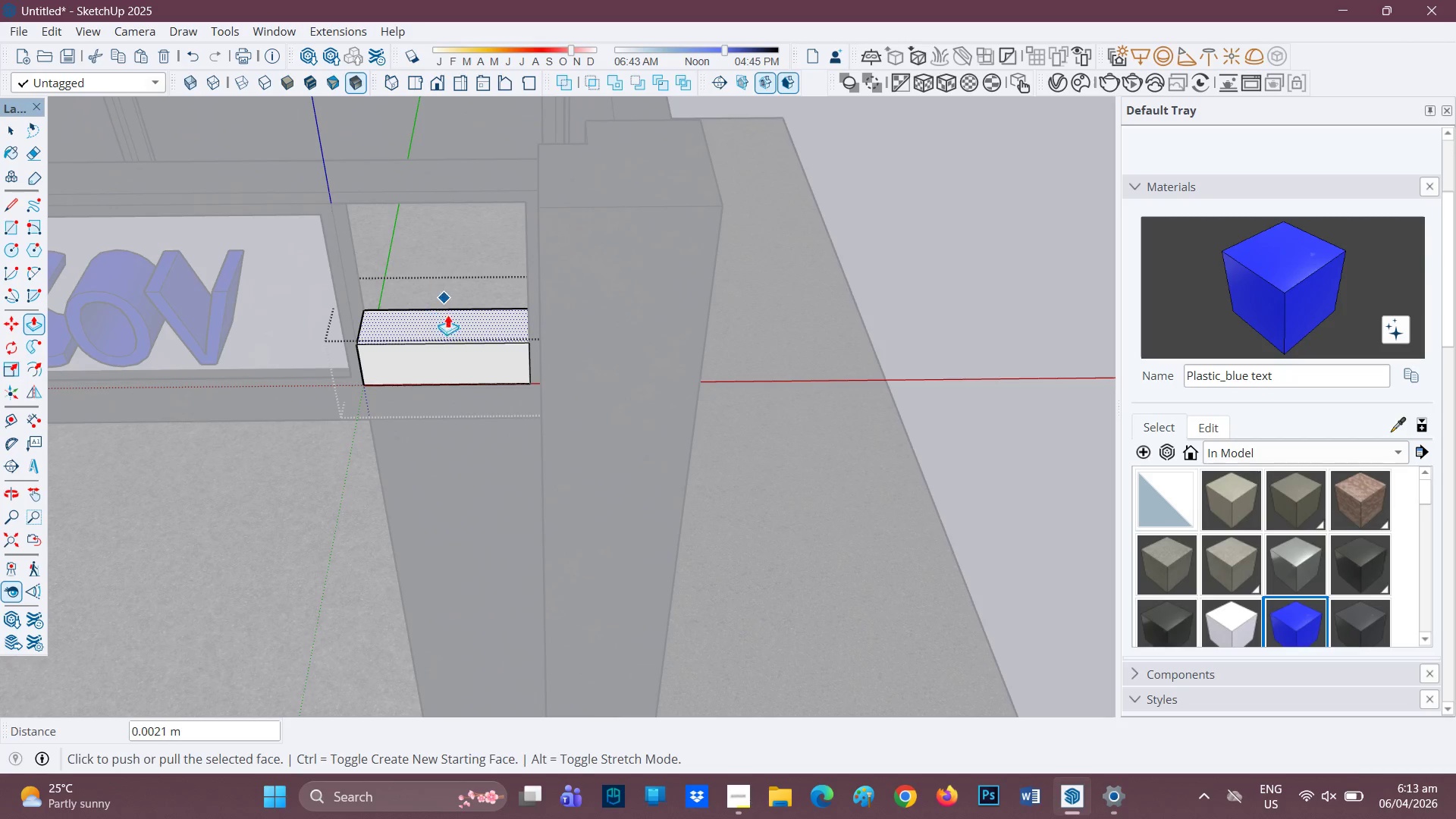 
left_click([461, 323])
 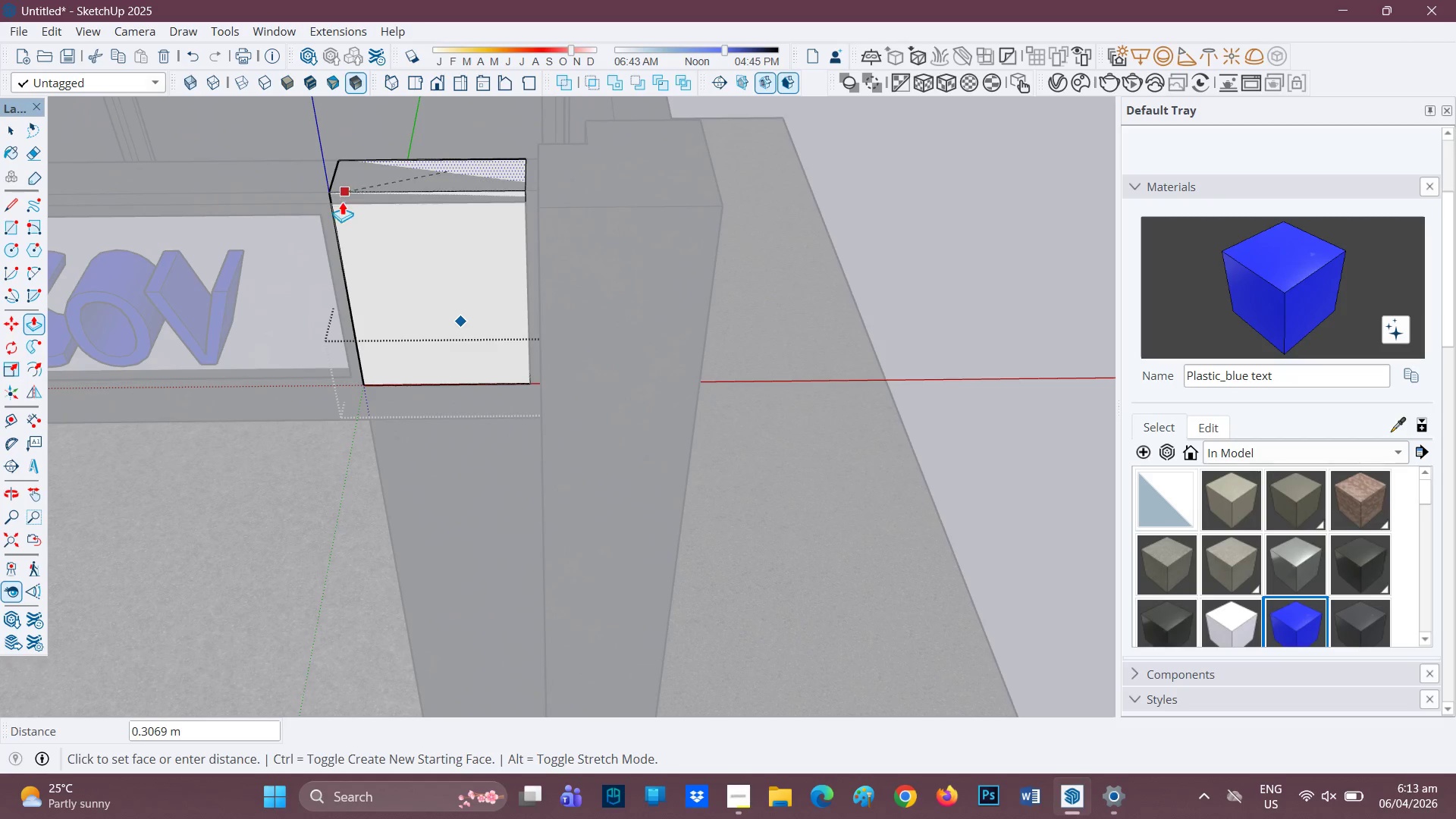 
left_click([340, 202])
 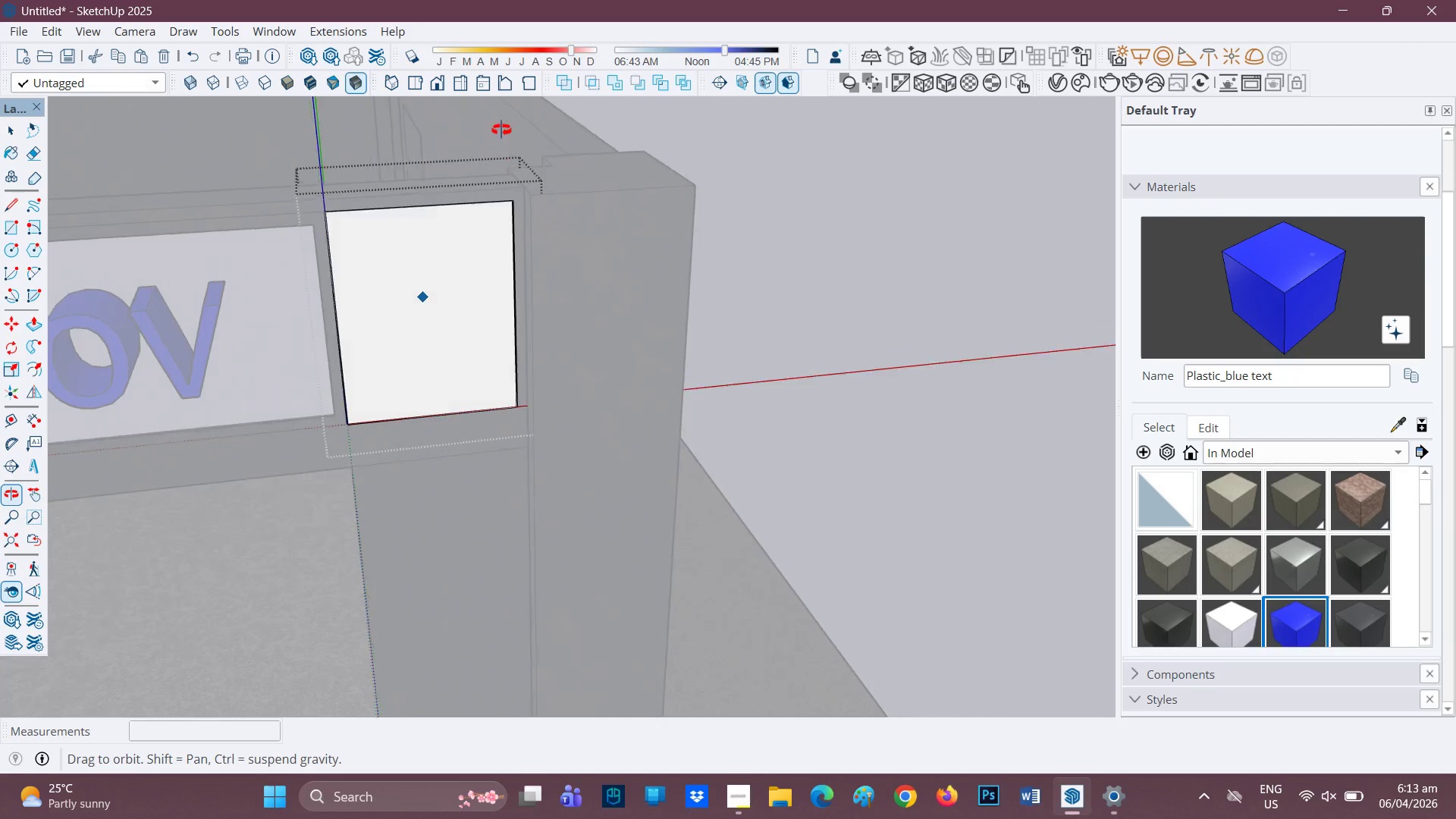 
scroll: coordinate [328, 200], scroll_direction: up, amount: 5.0
 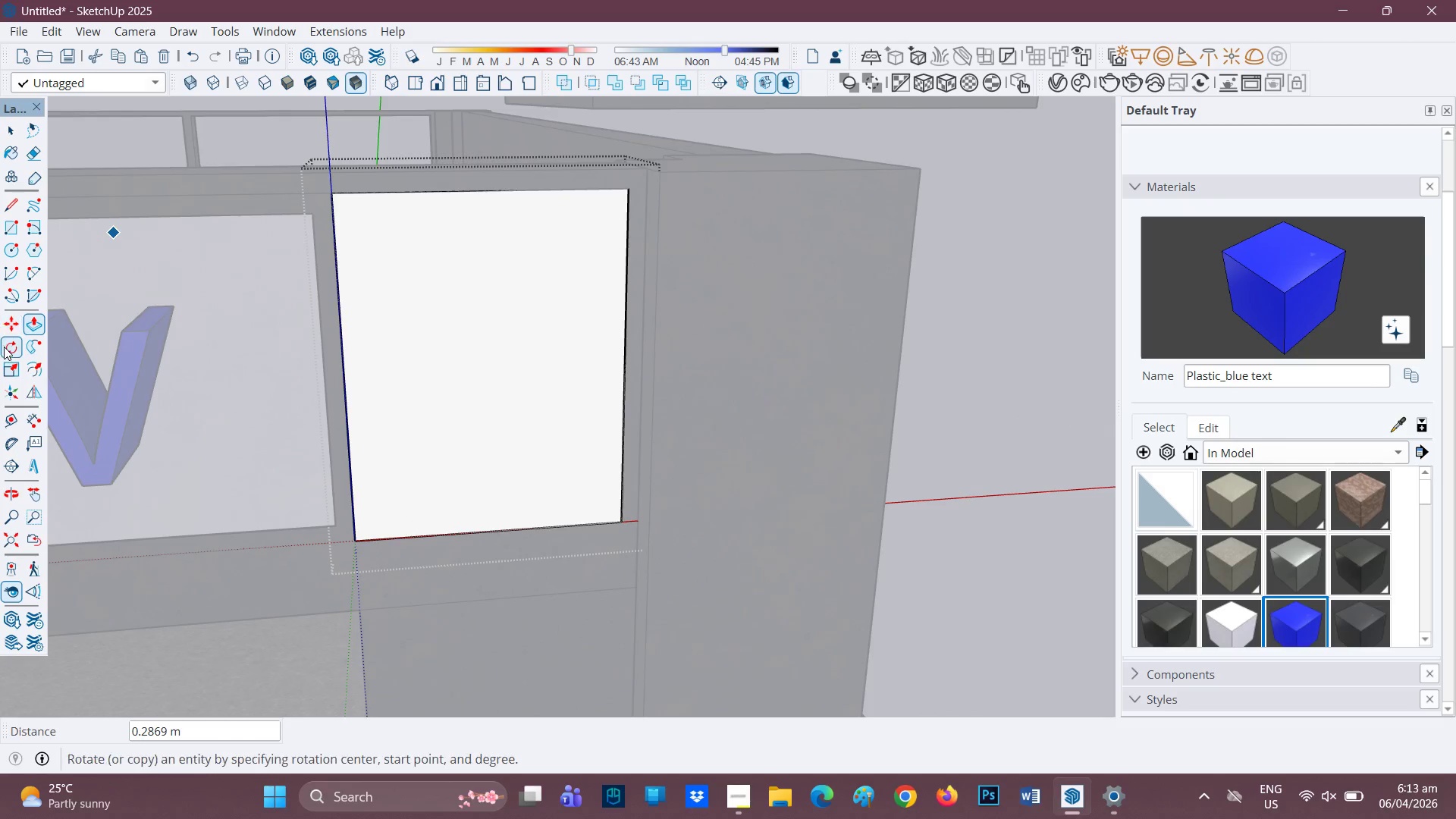 
mouse_move([33, 324])
 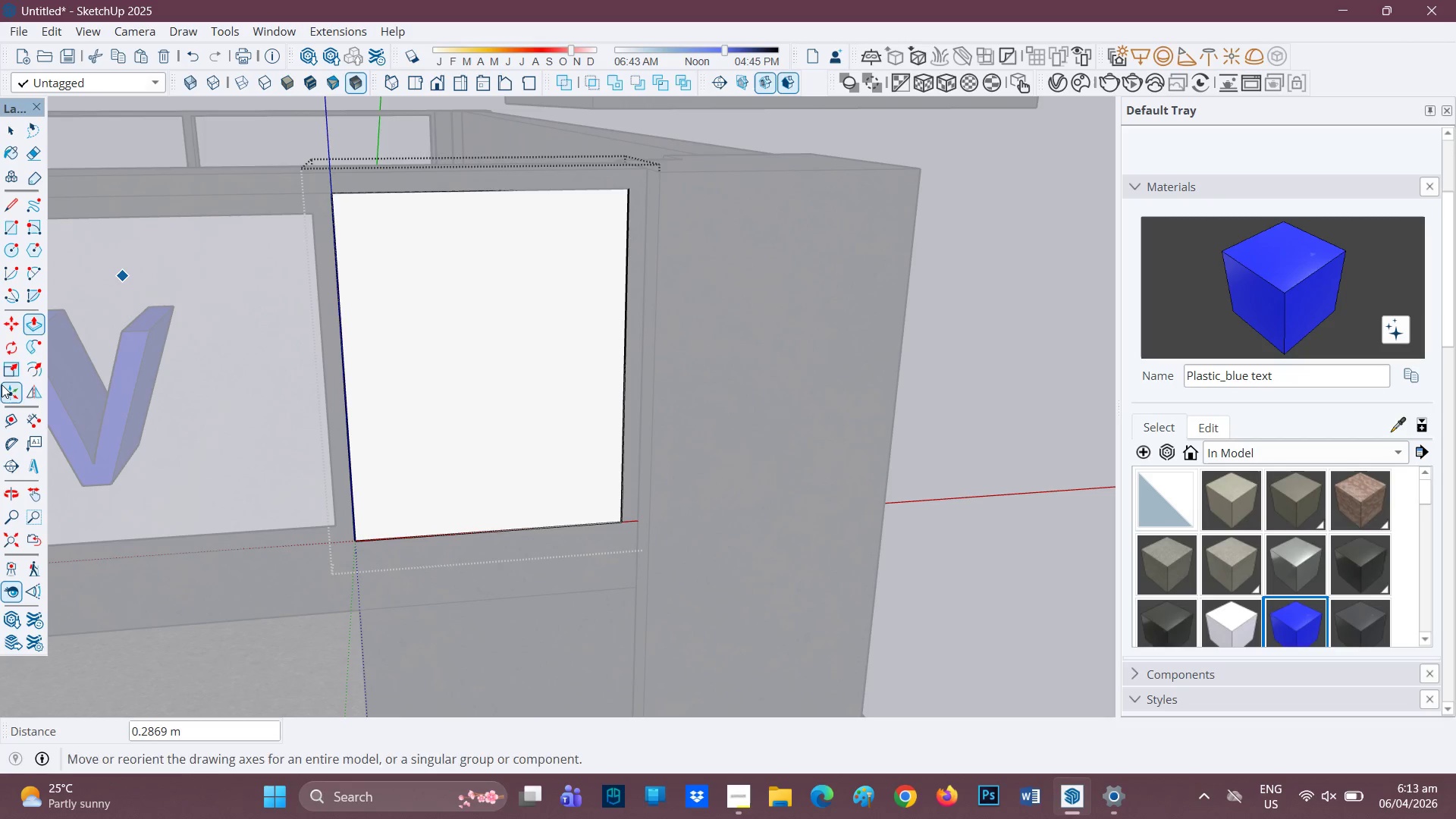 
wait(7.28)
 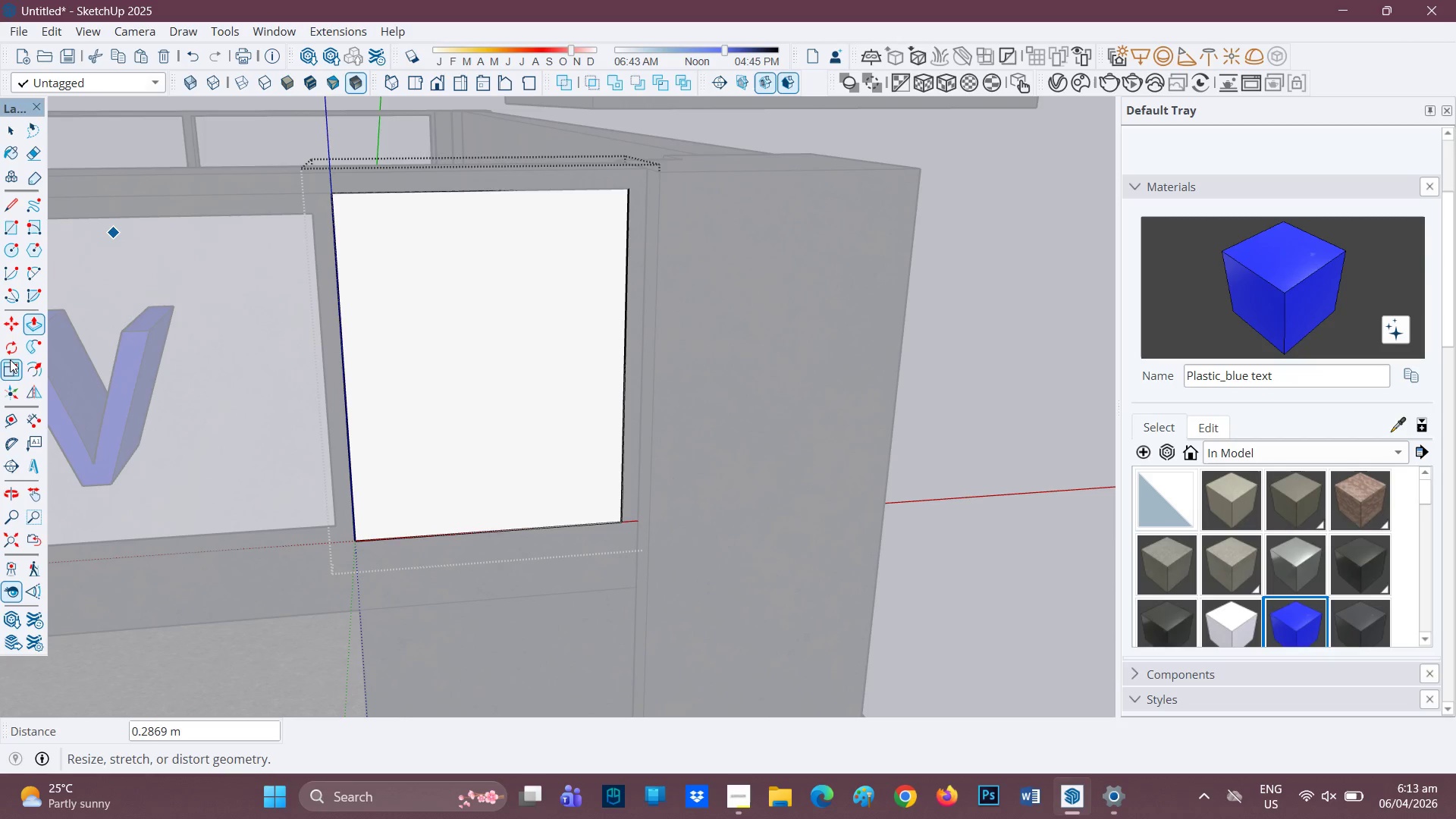 
left_click([11, 364])
 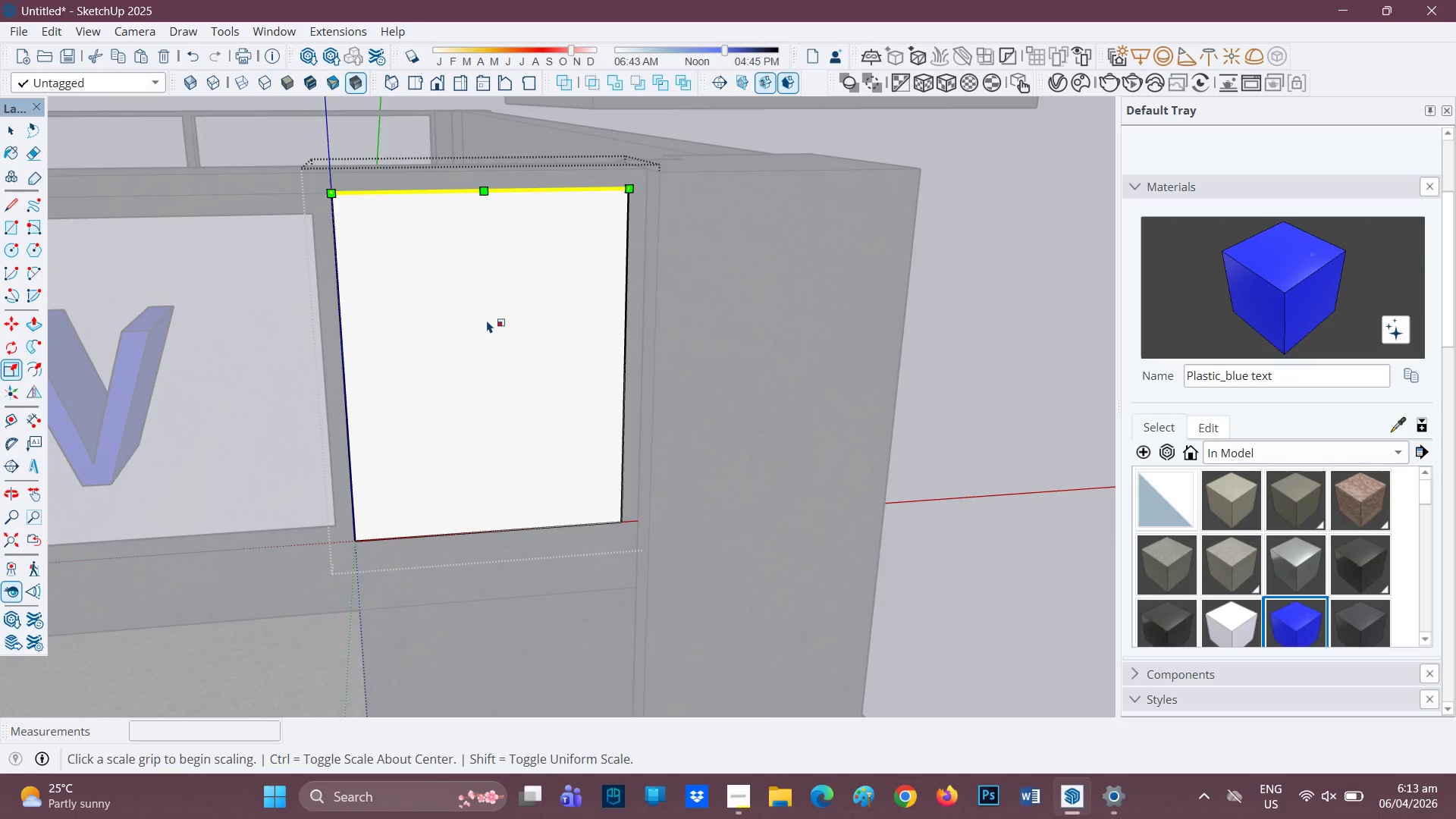 
key(G)
 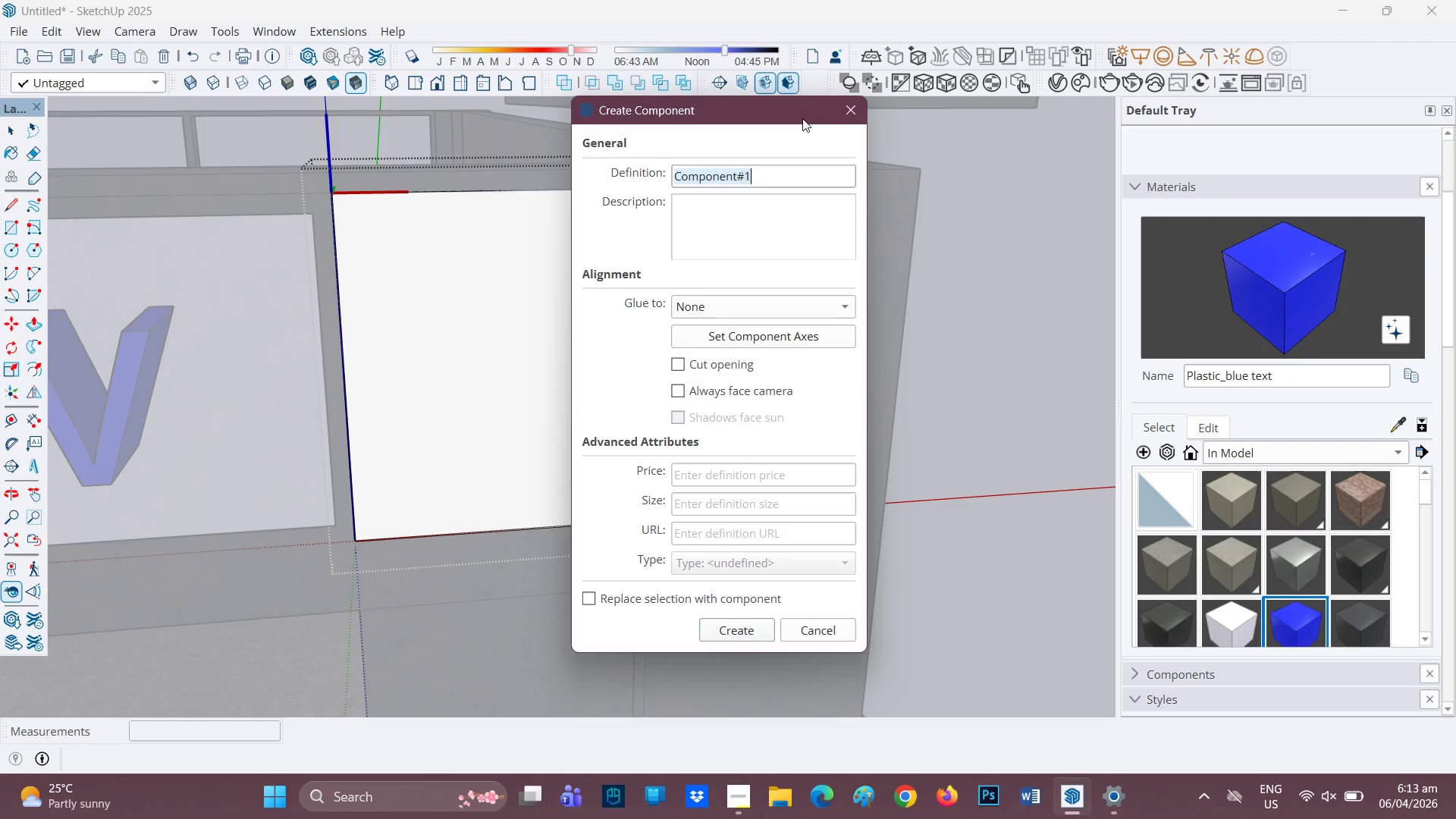 
left_click([850, 106])
 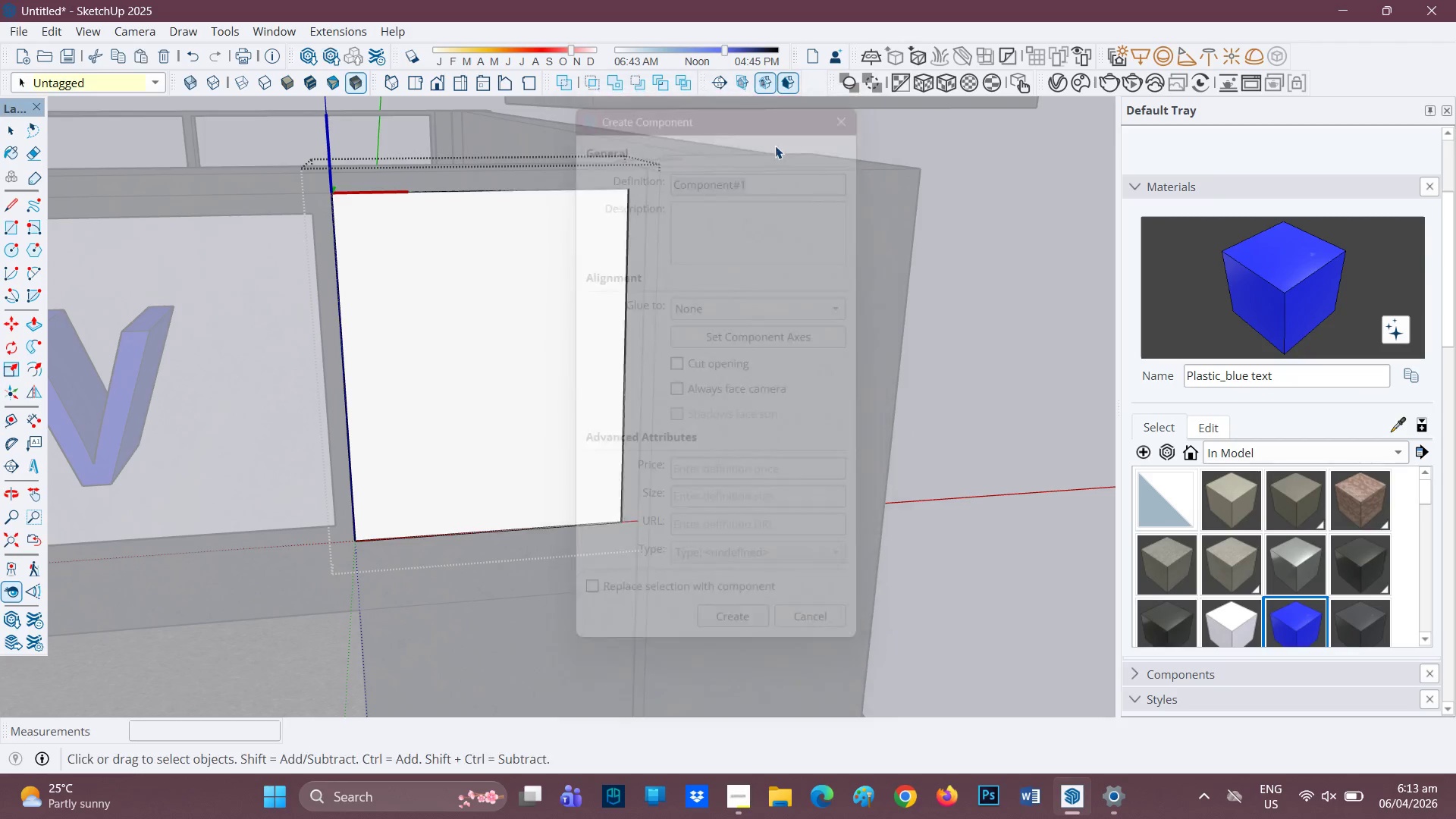 
key(D)
 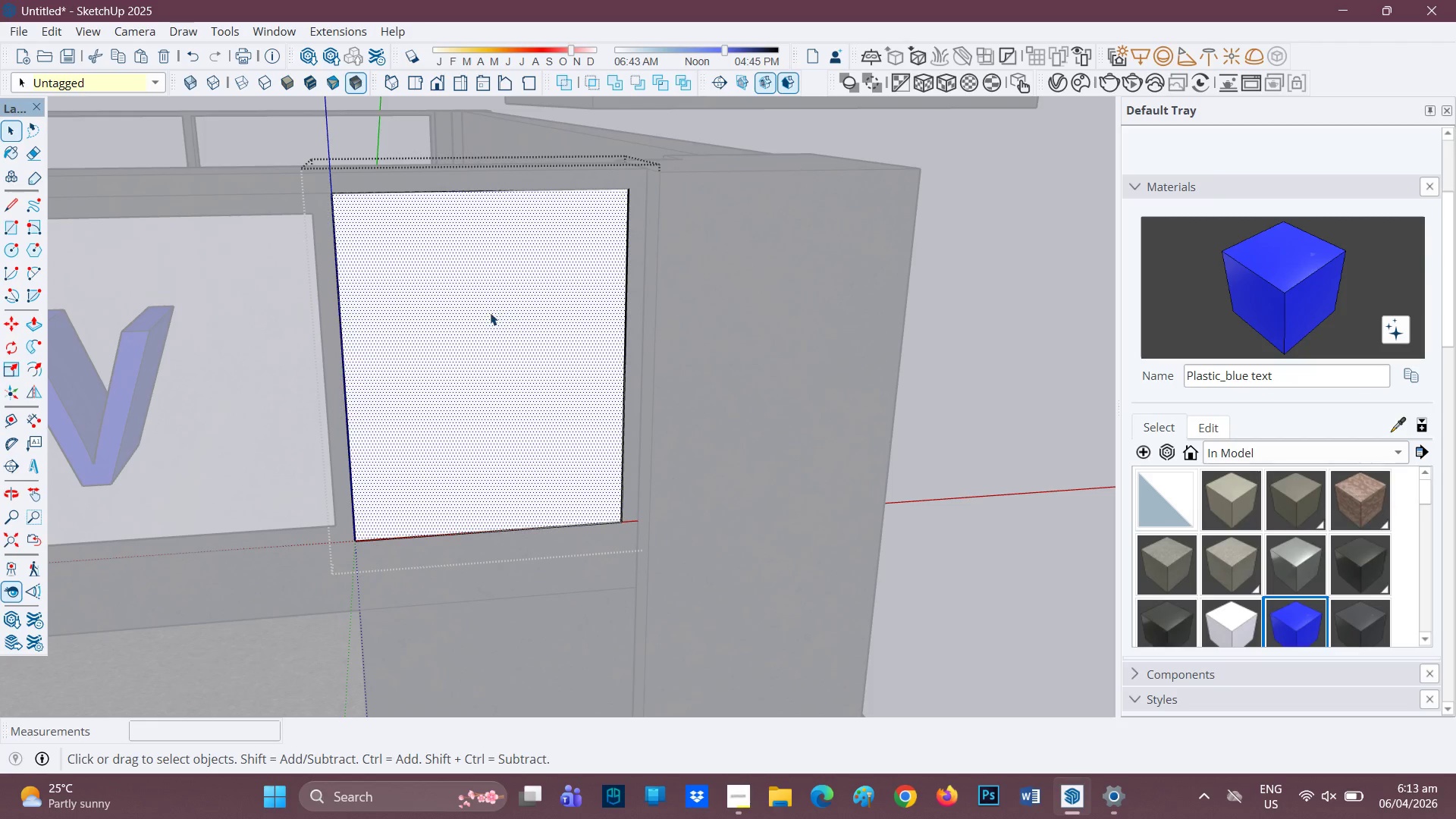 
left_click([489, 316])
 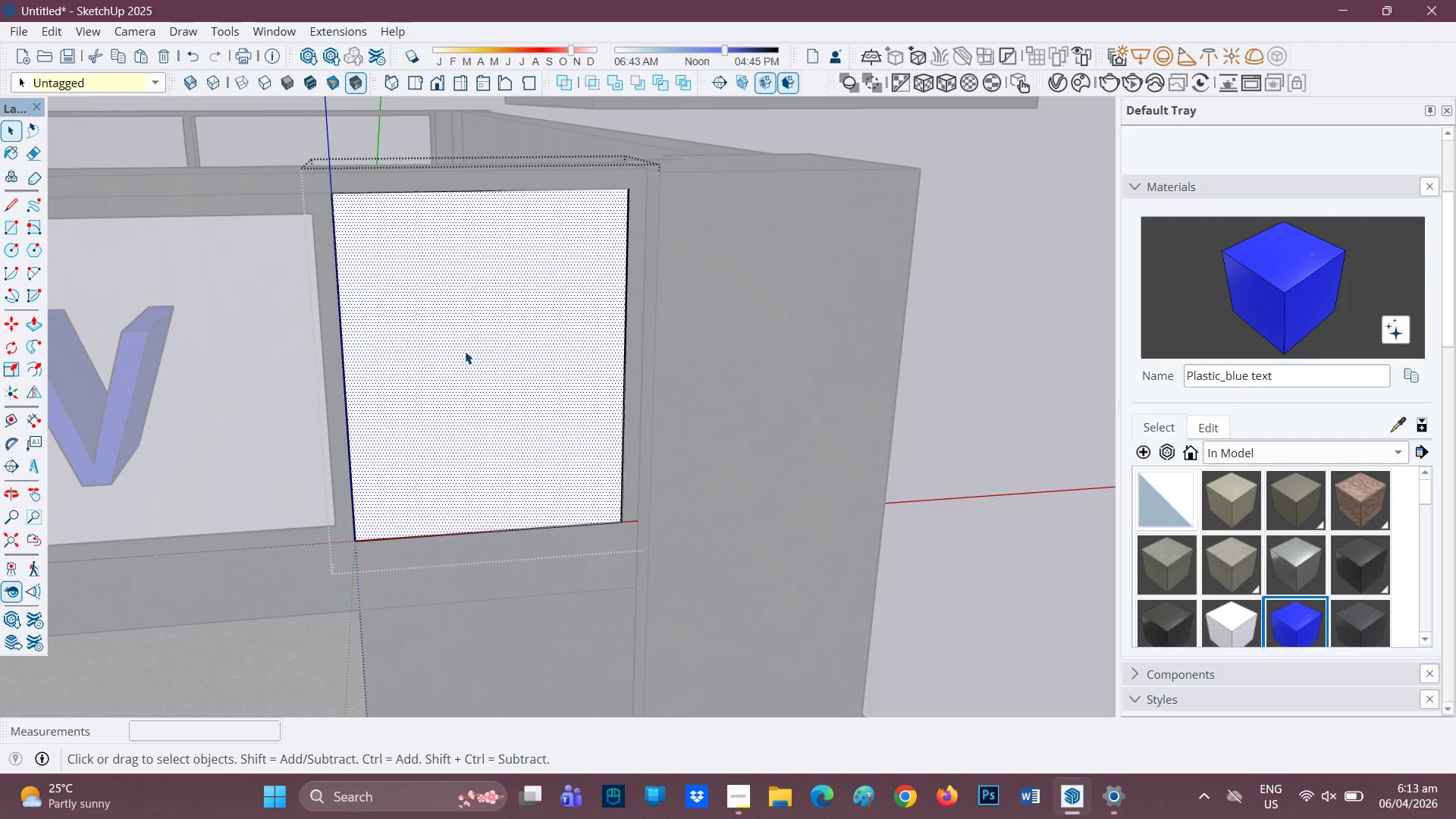 
key(Space)
 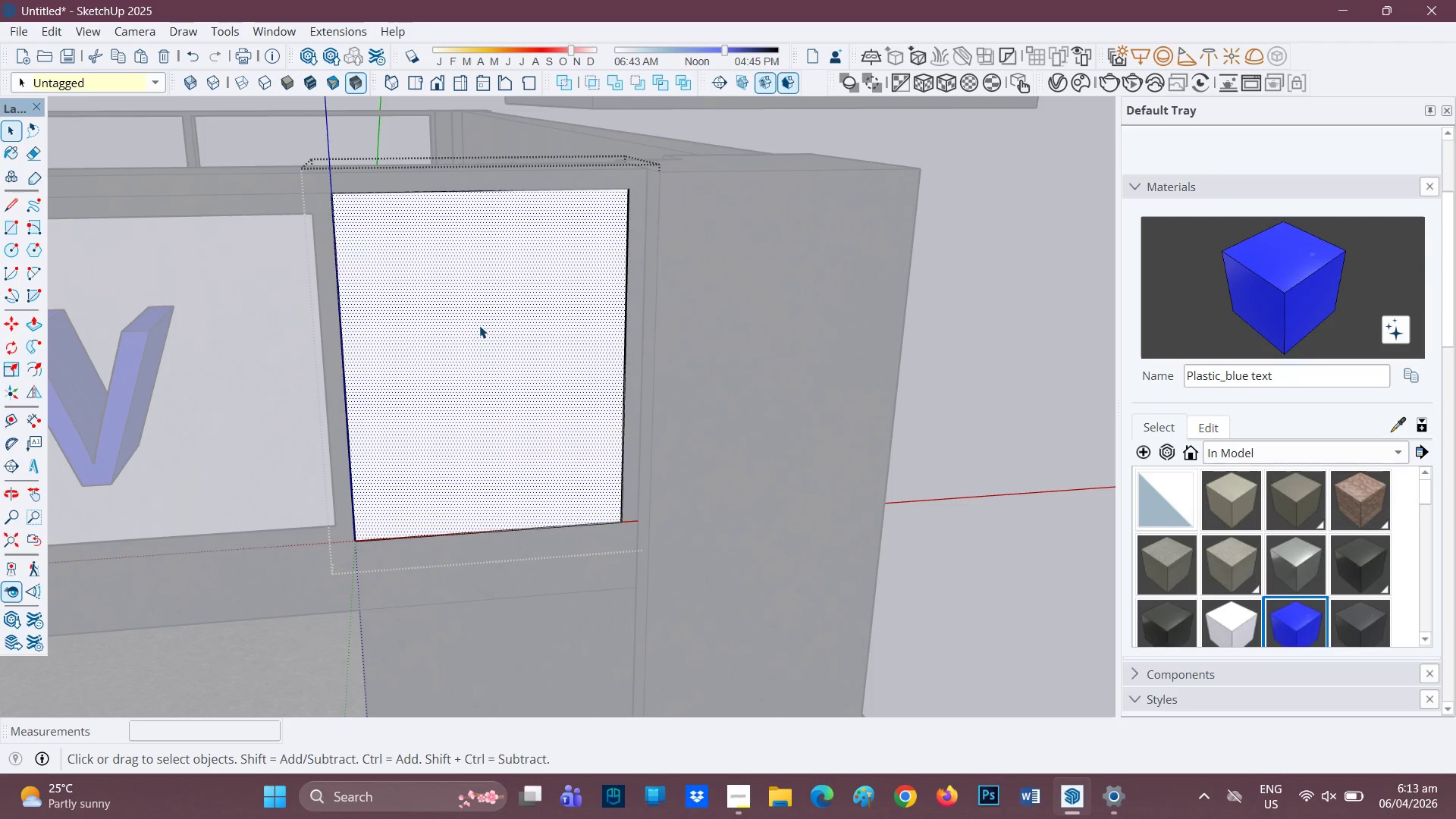 
double_click([480, 325])
 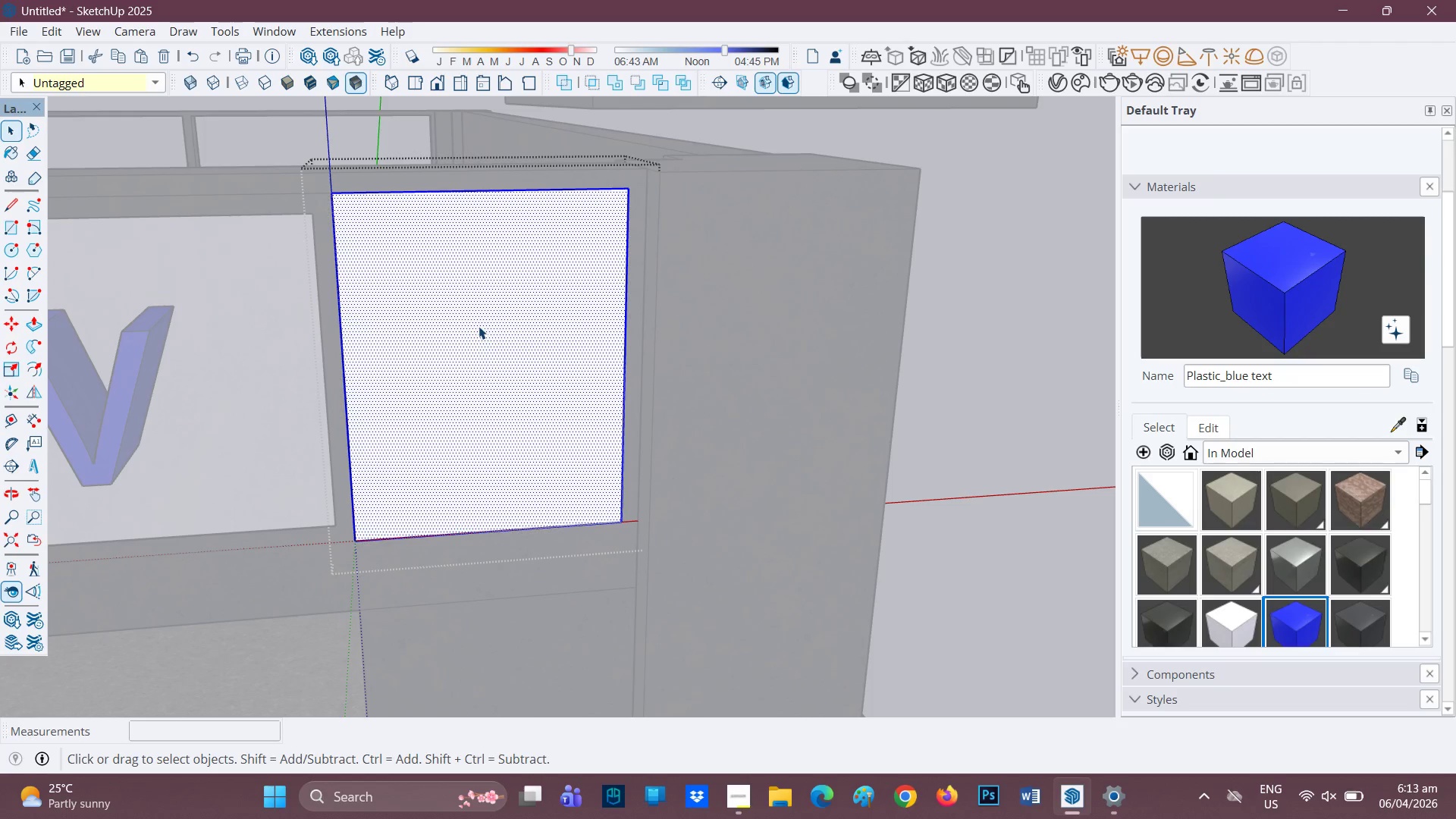 
key(F)
 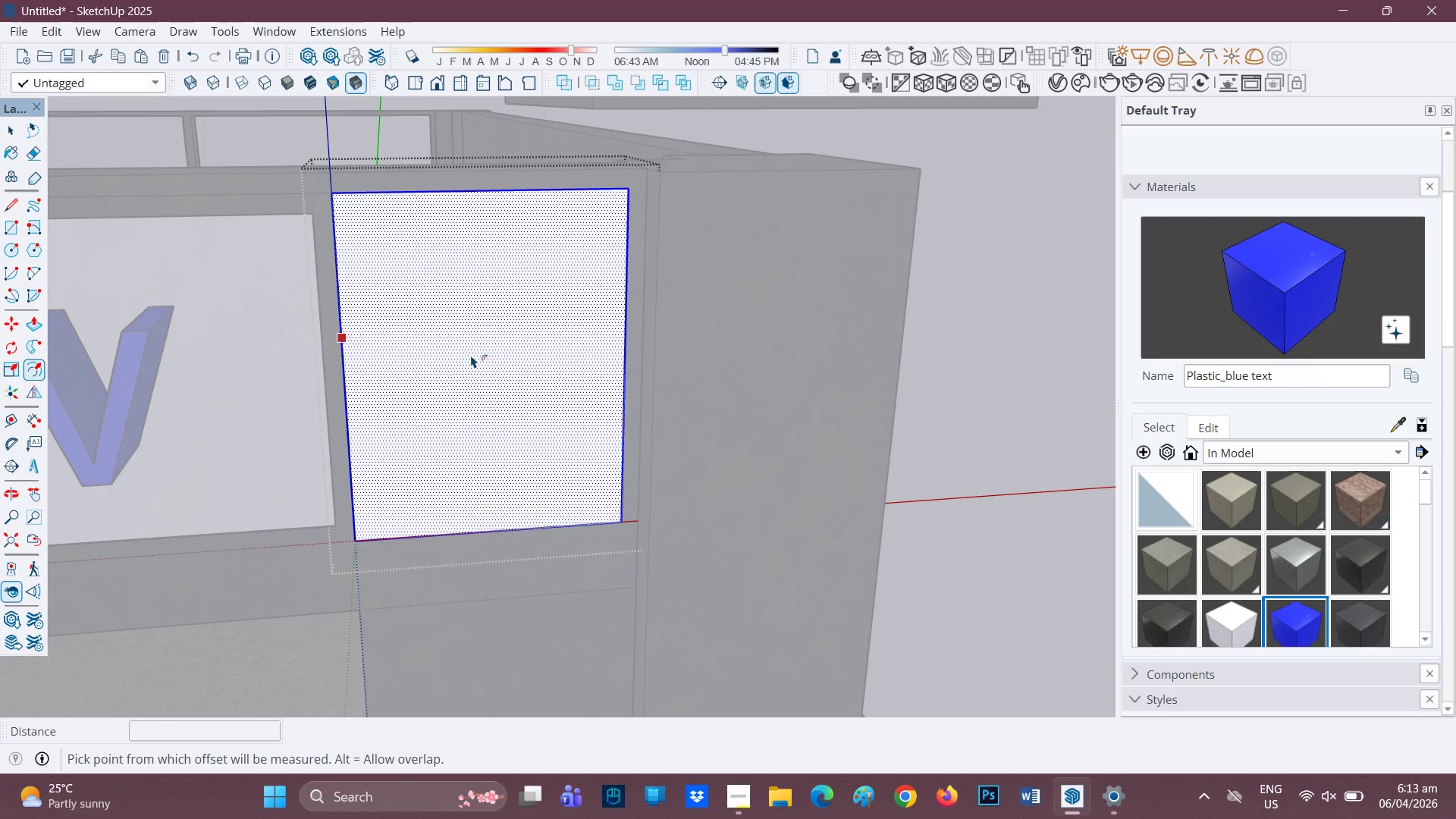 
left_click_drag(start_coordinate=[471, 353], to_coordinate=[475, 350])
 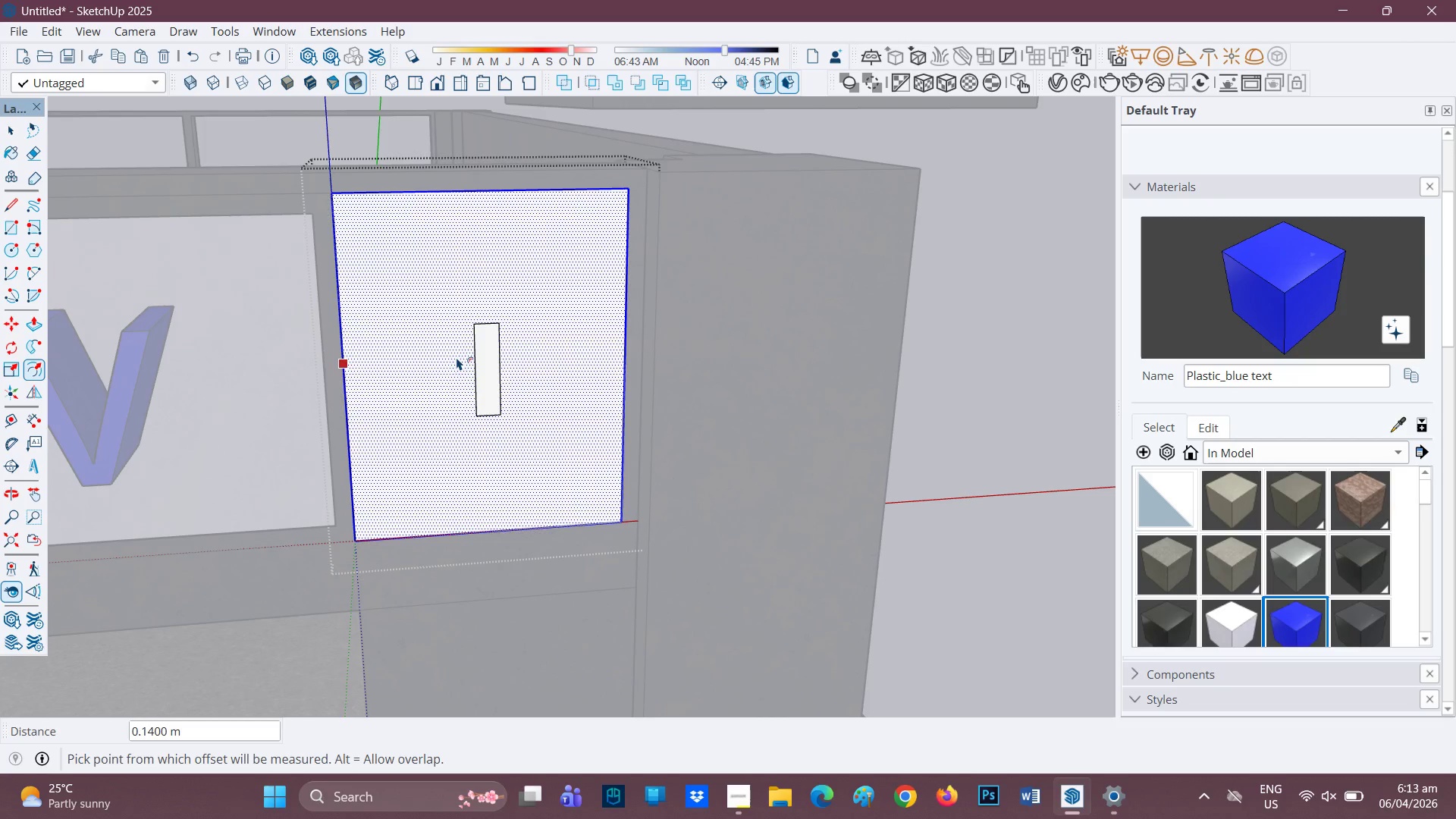 
key(Control+ControlLeft)
 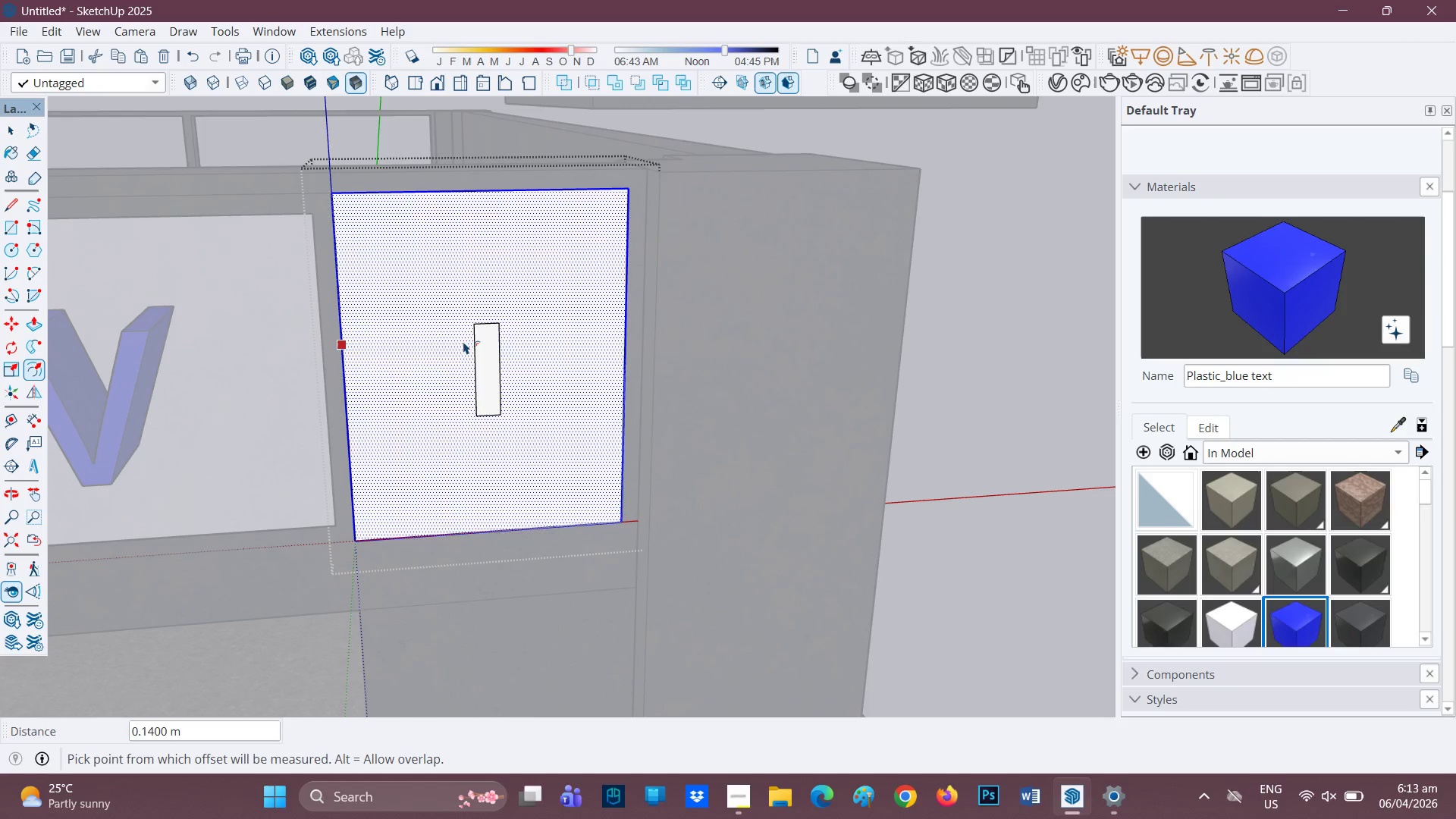 
key(Control+Z)
 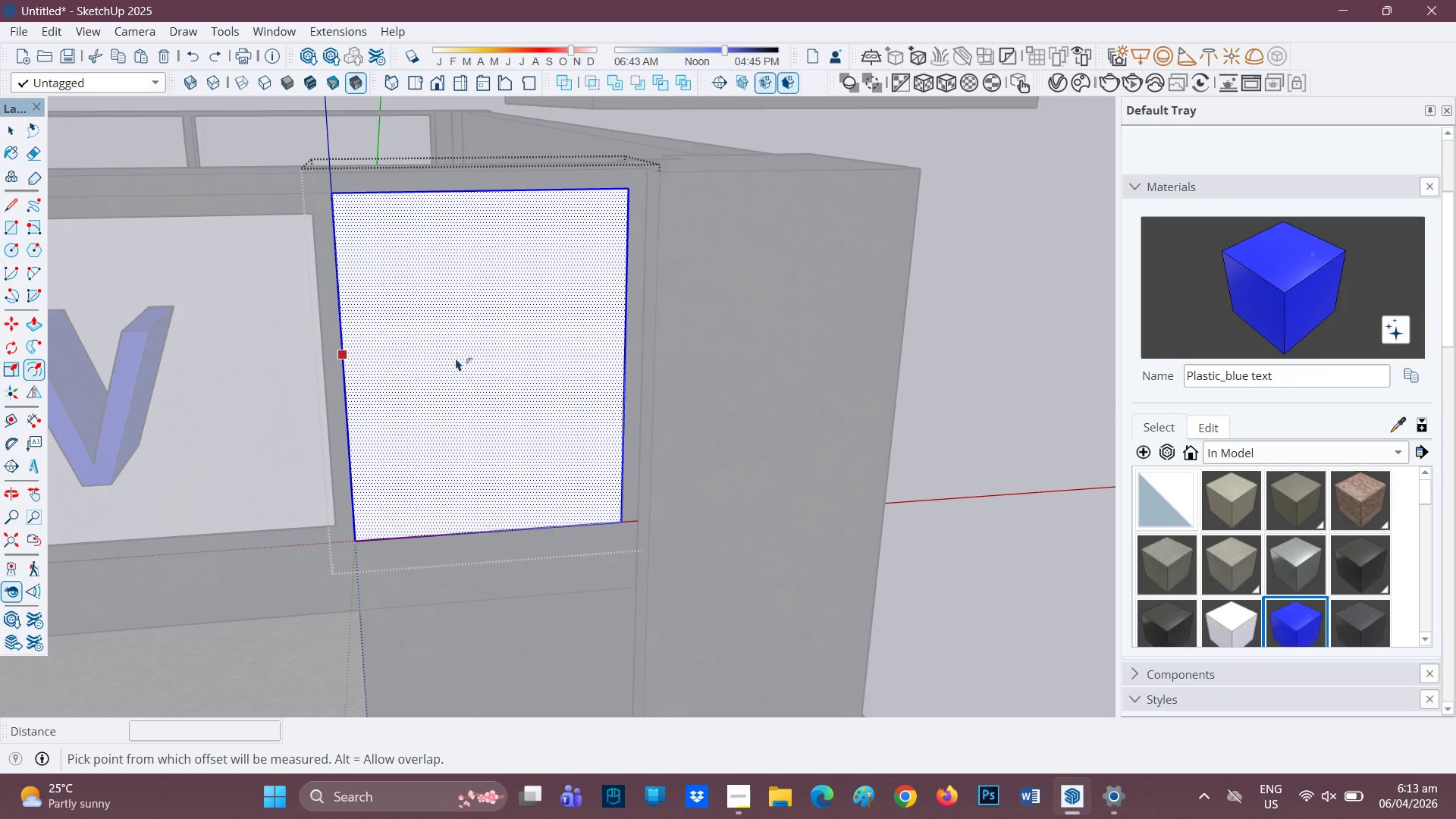 
left_click([456, 359])
 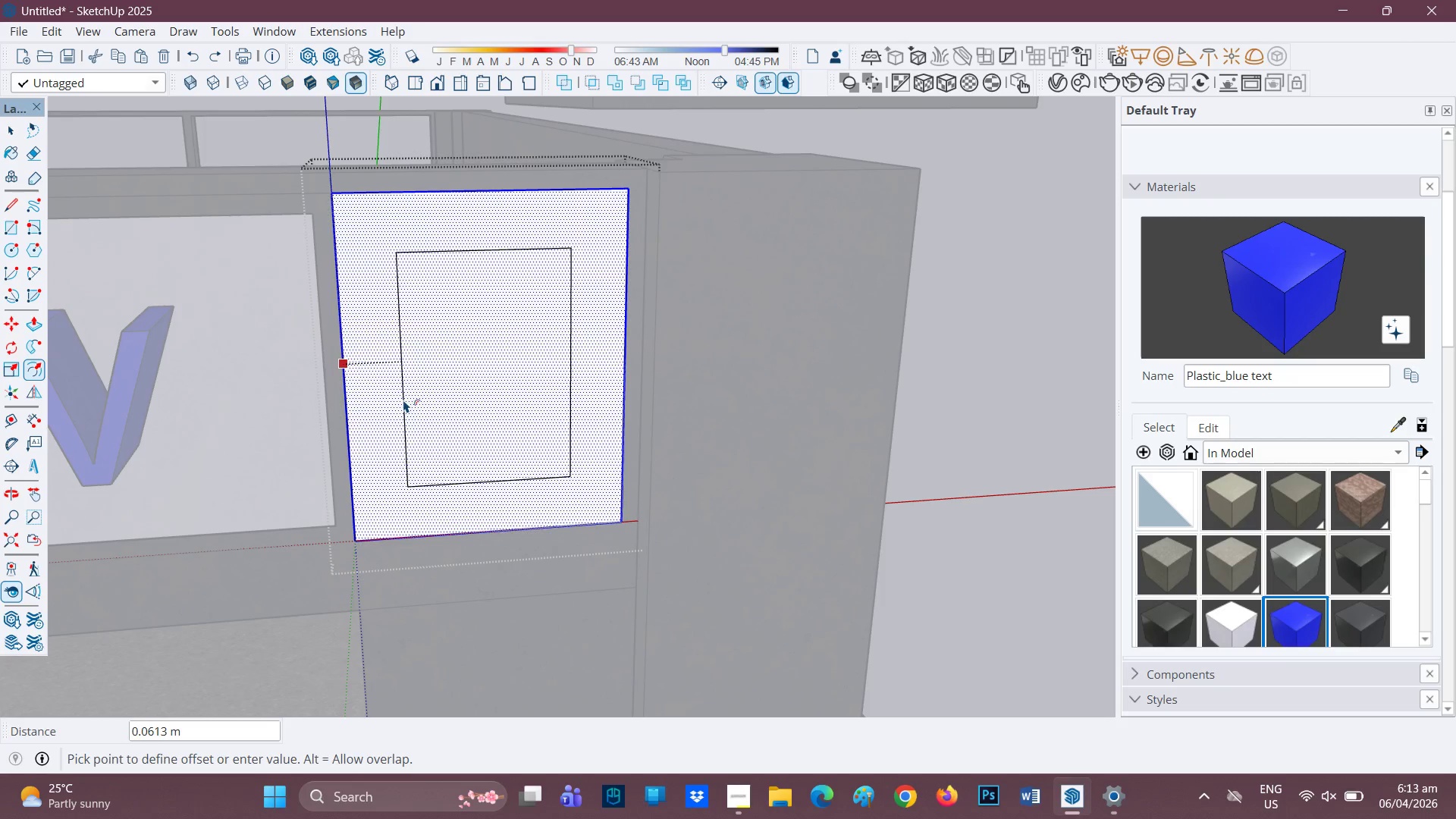 
type(0.02)
 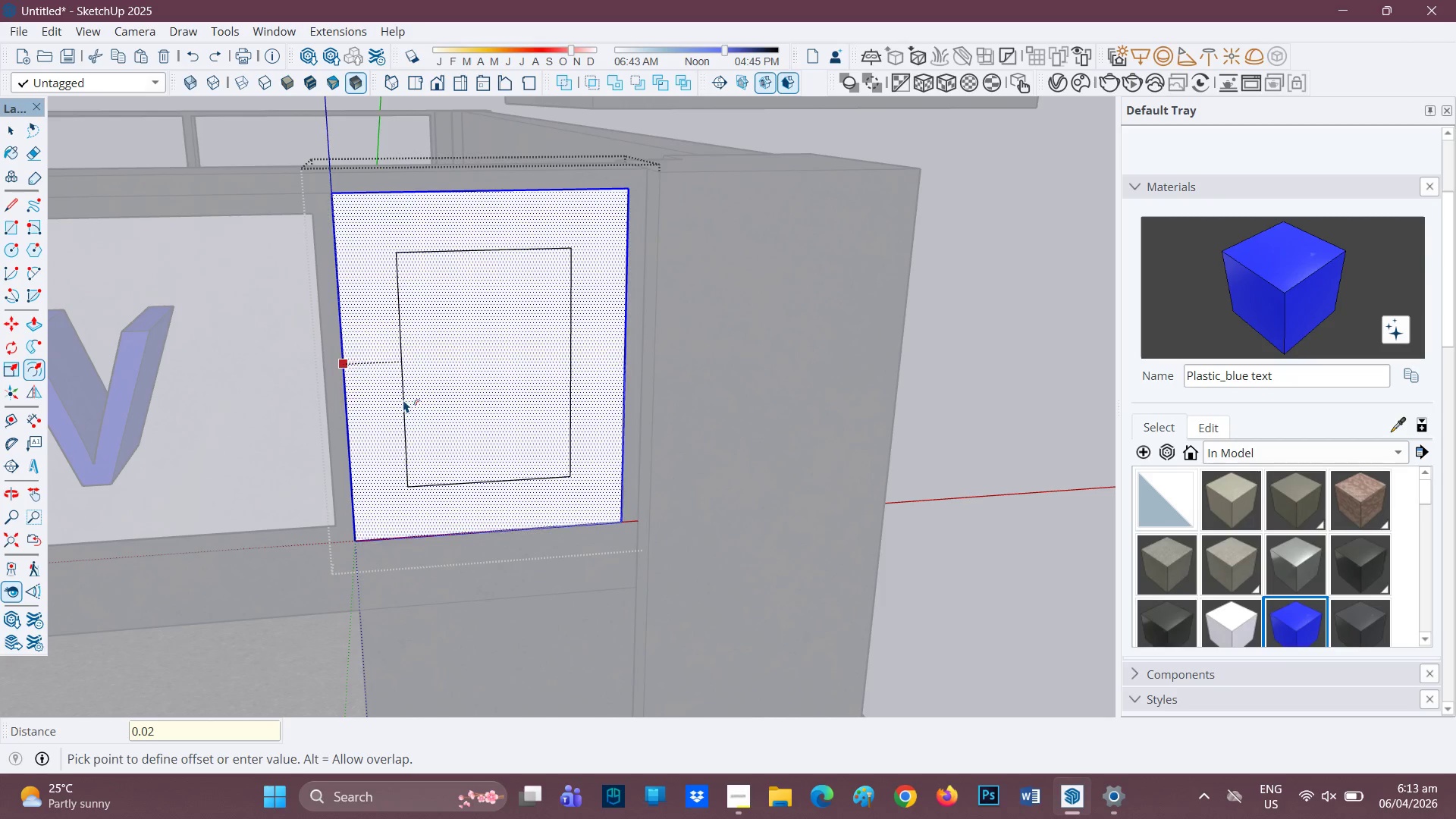 
key(Enter)
 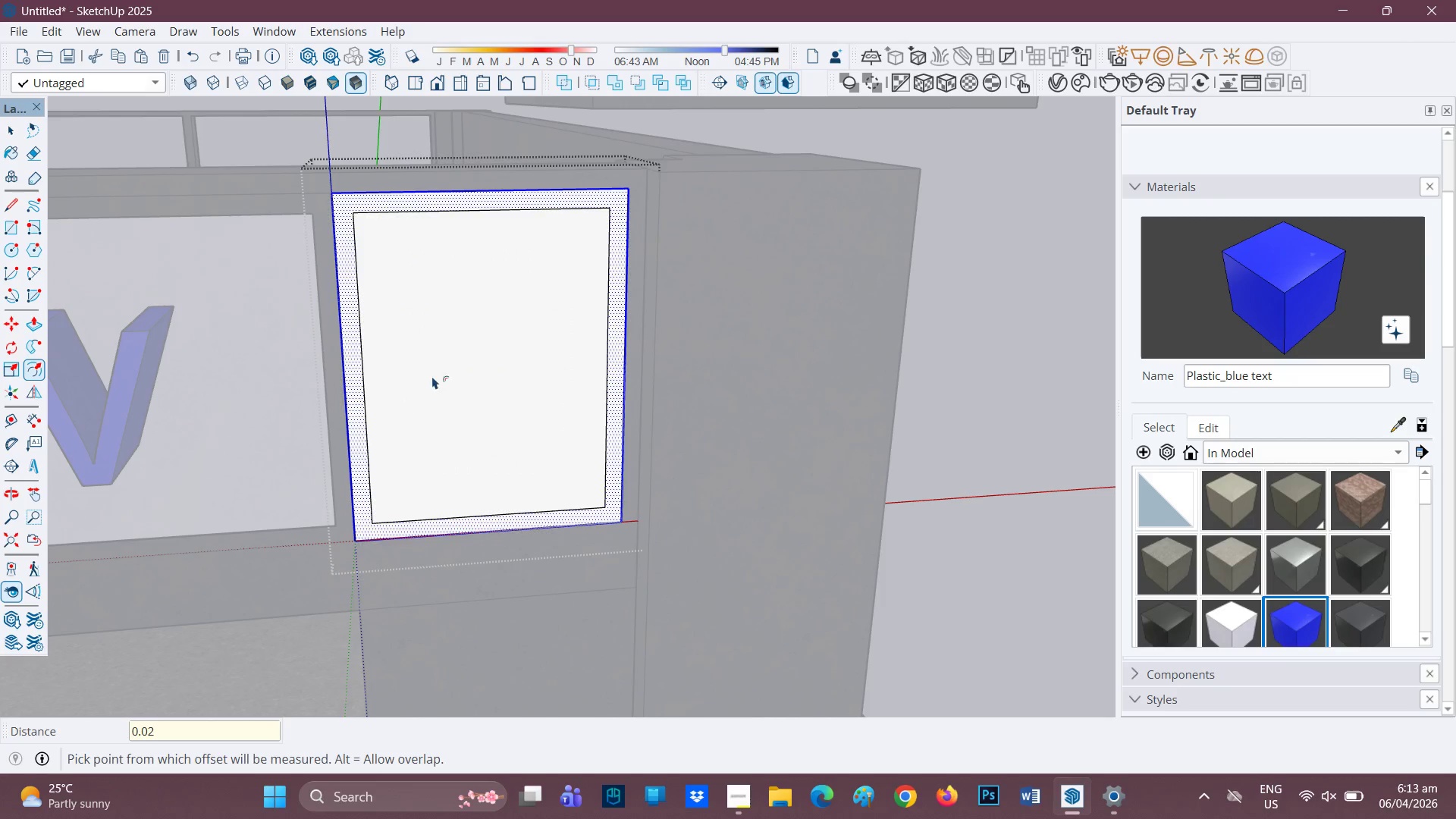 
scroll: coordinate [470, 321], scroll_direction: up, amount: 1.0
 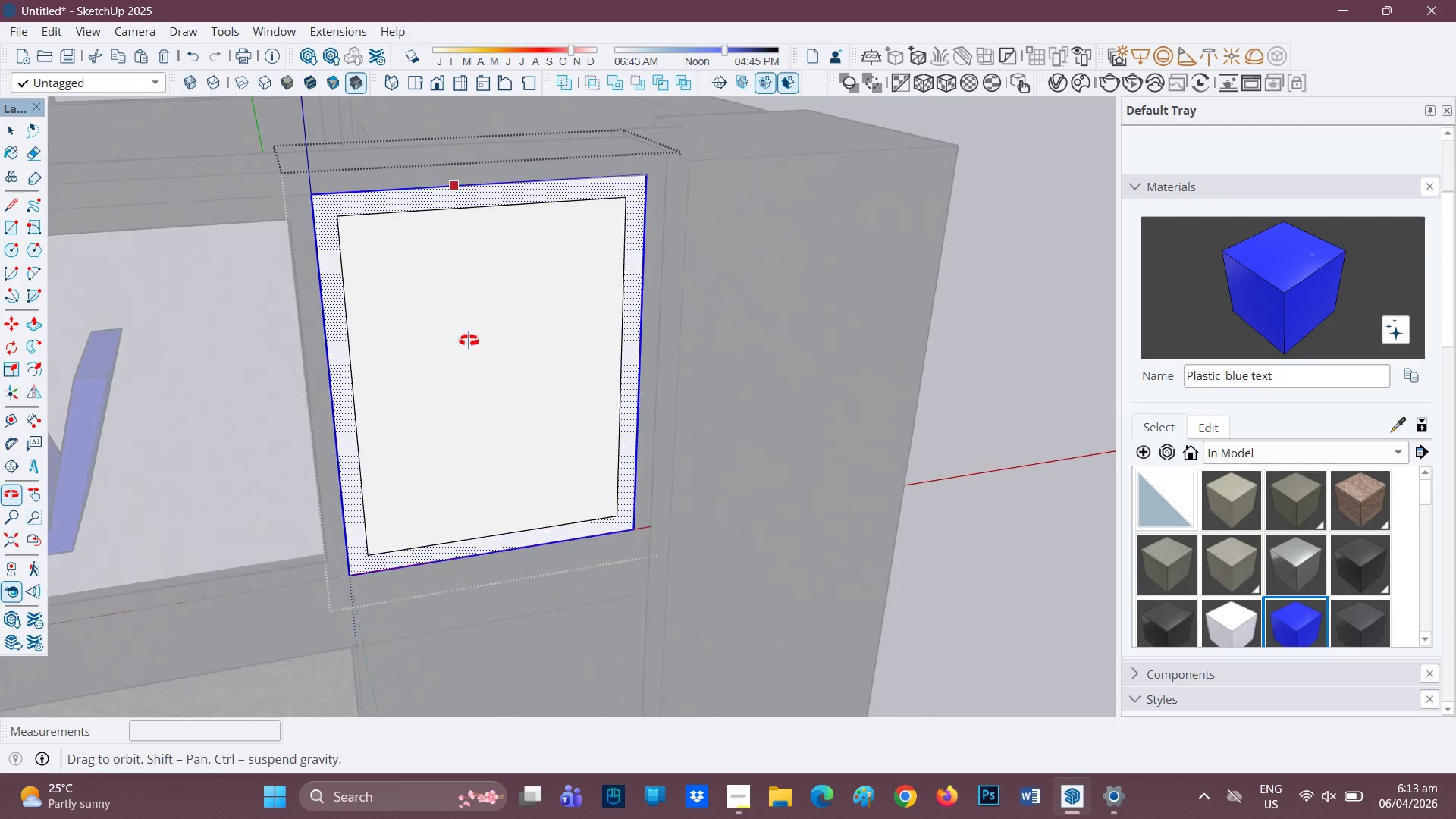 
key(P)
 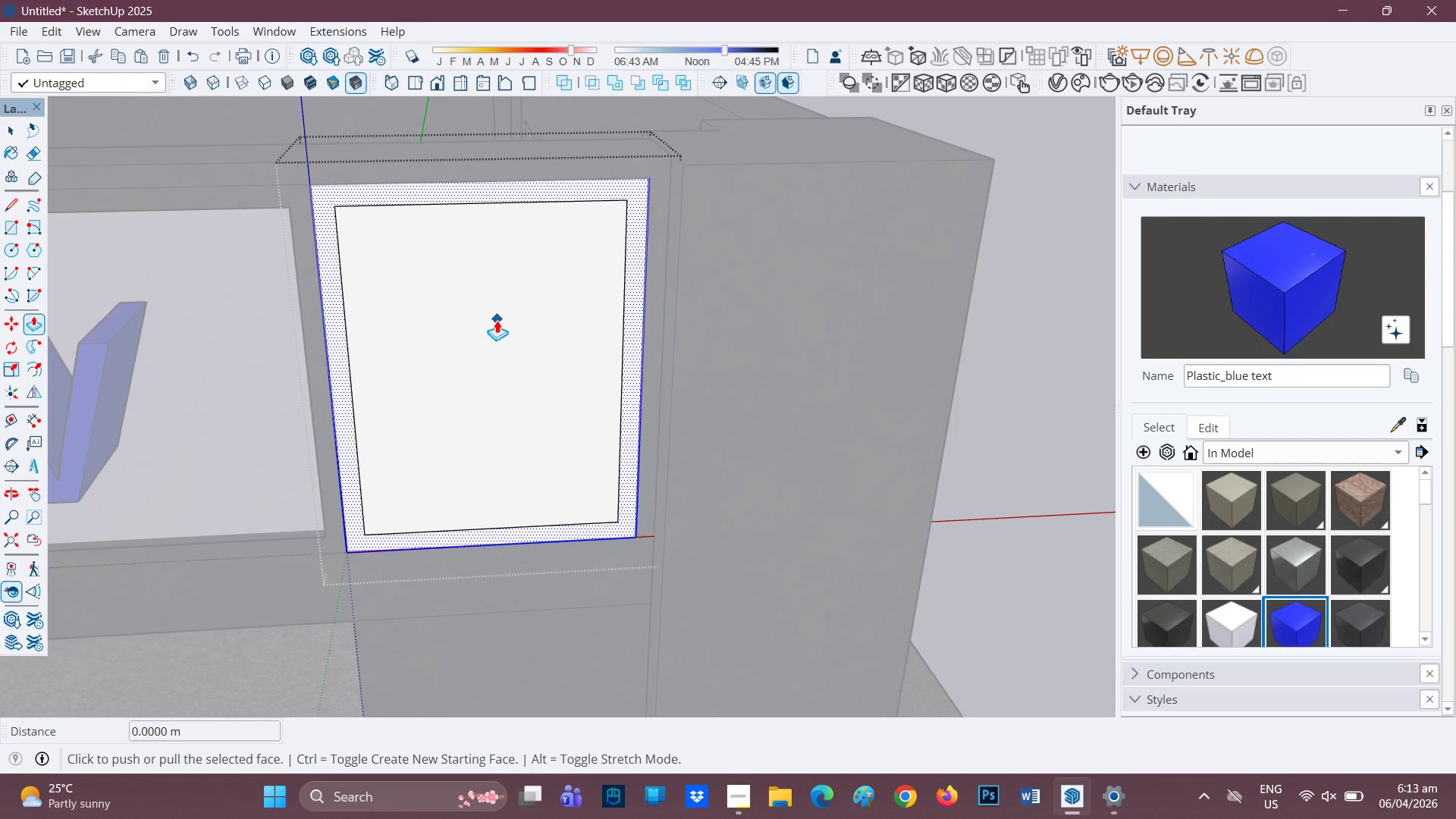 
key(Space)
 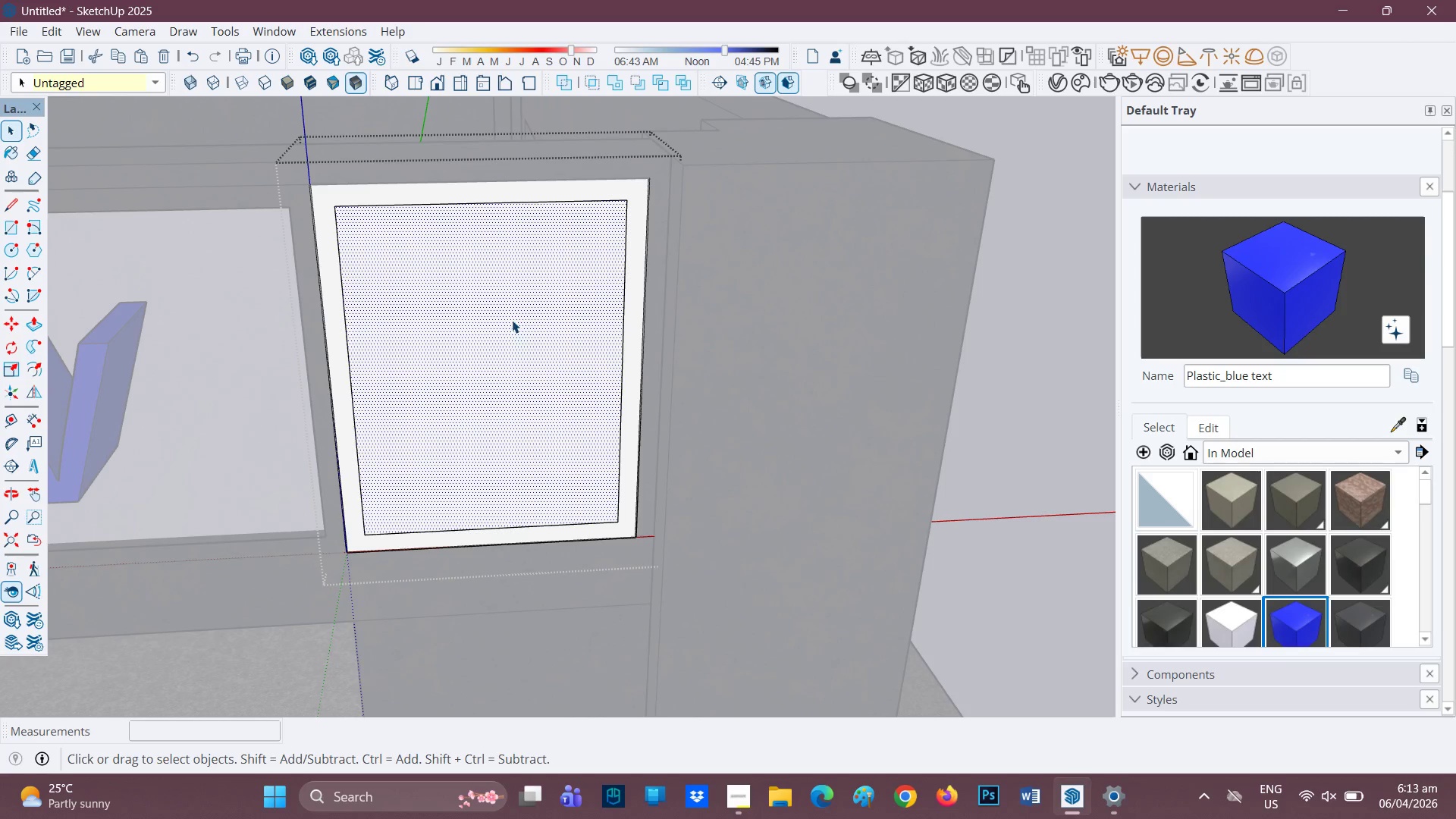 
key(P)
 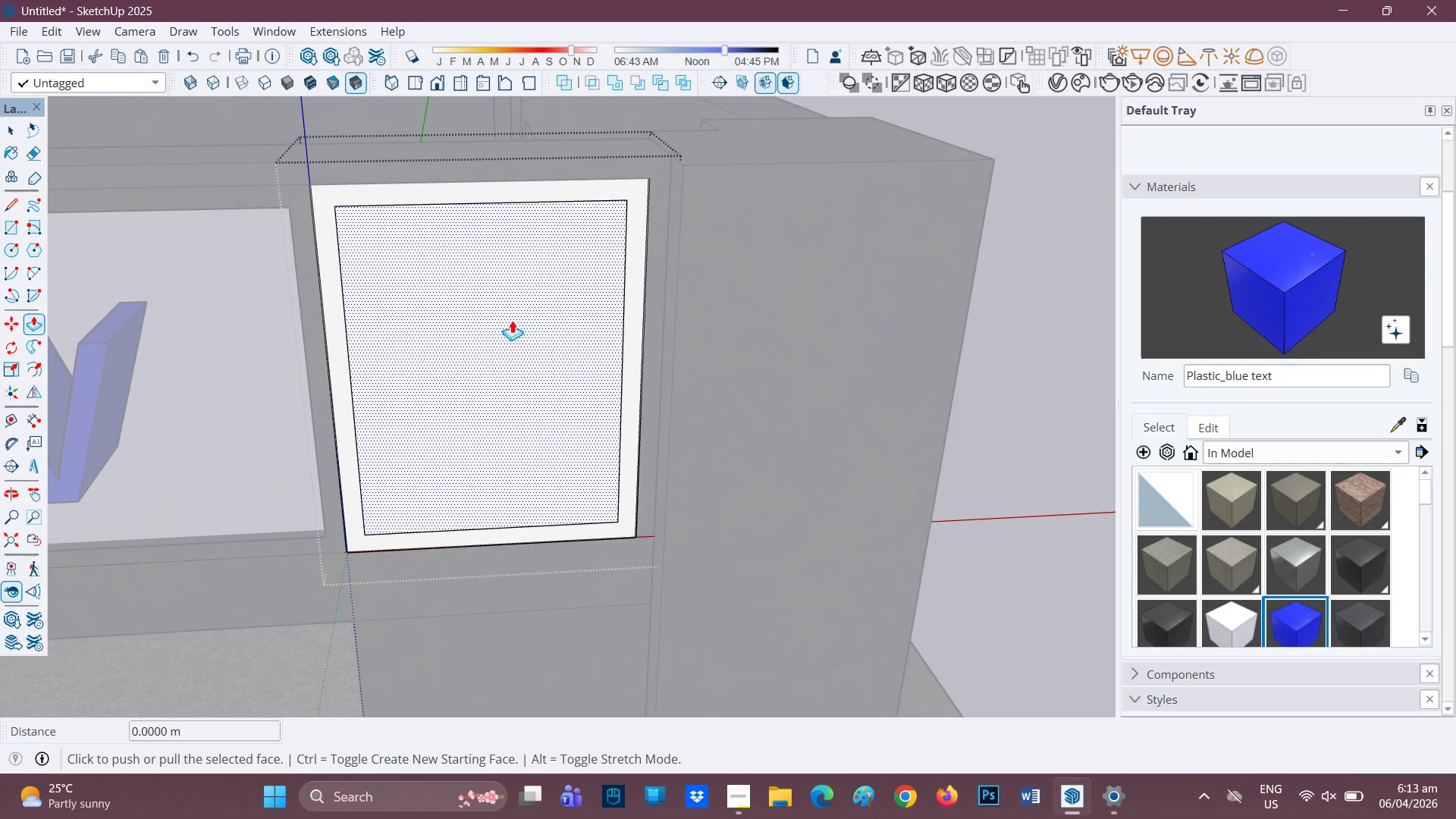 
left_click([512, 320])
 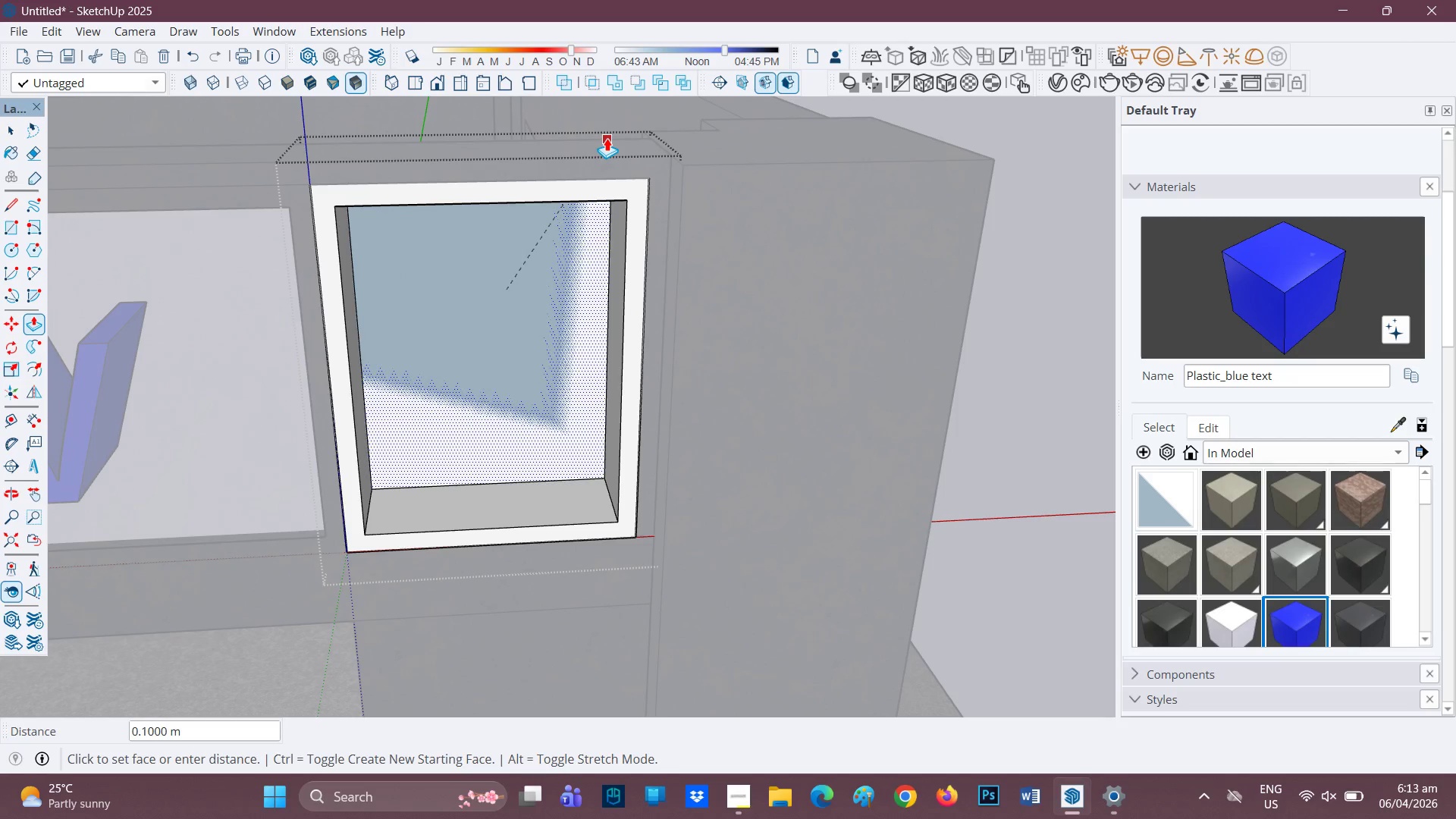 
scroll: coordinate [550, 432], scroll_direction: down, amount: 4.0
 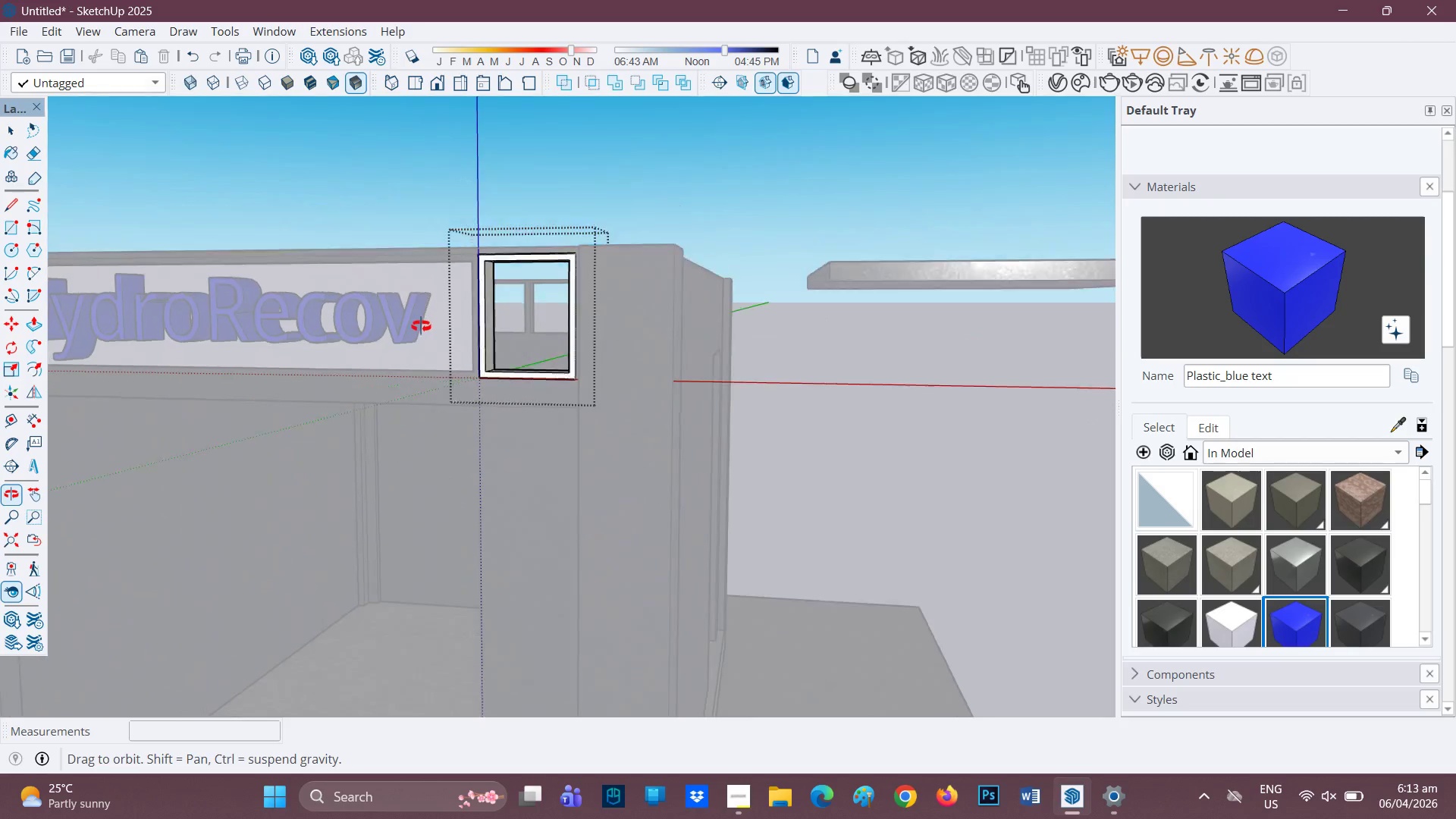 
key(Space)
 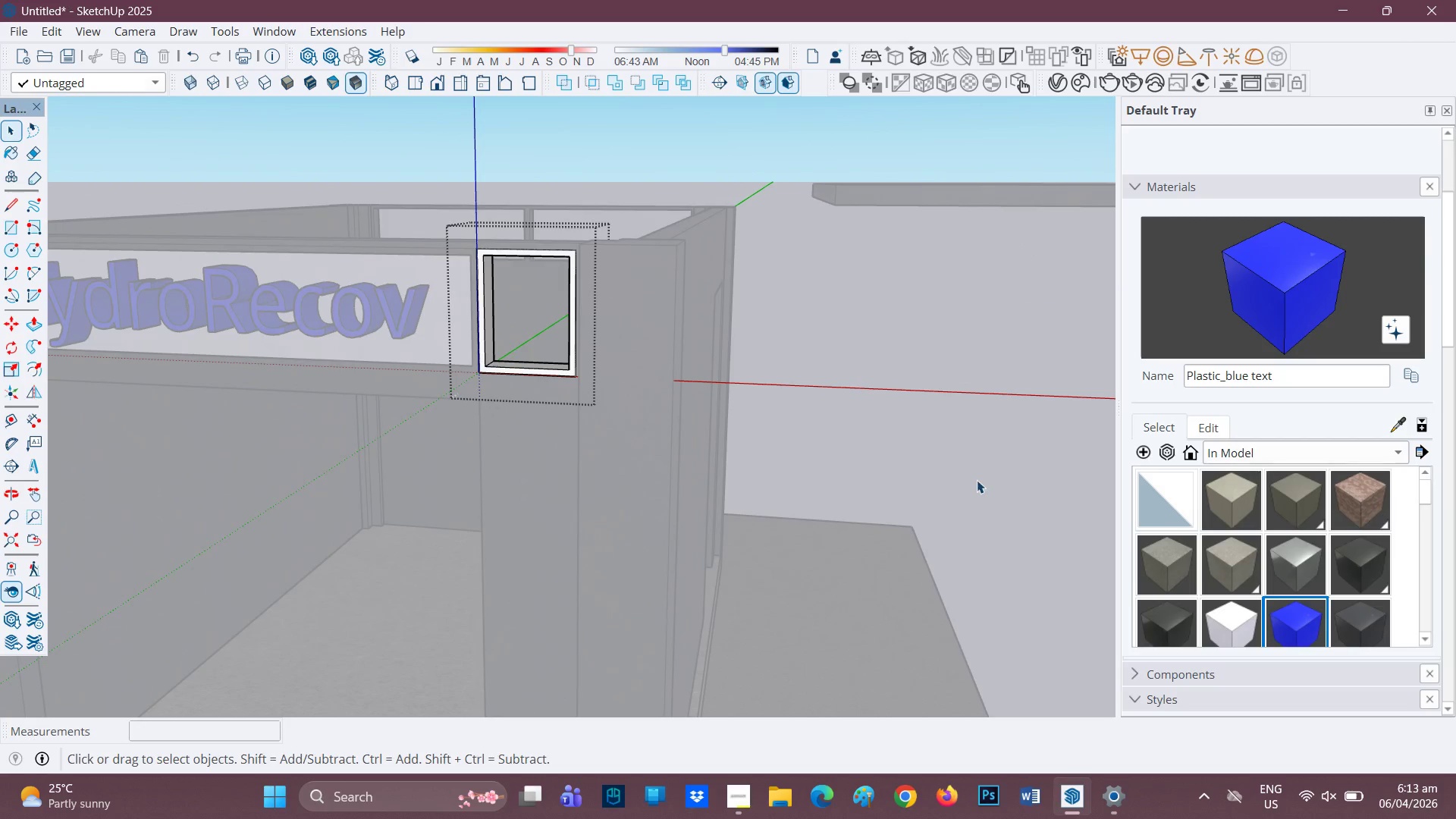 
left_click([974, 475])
 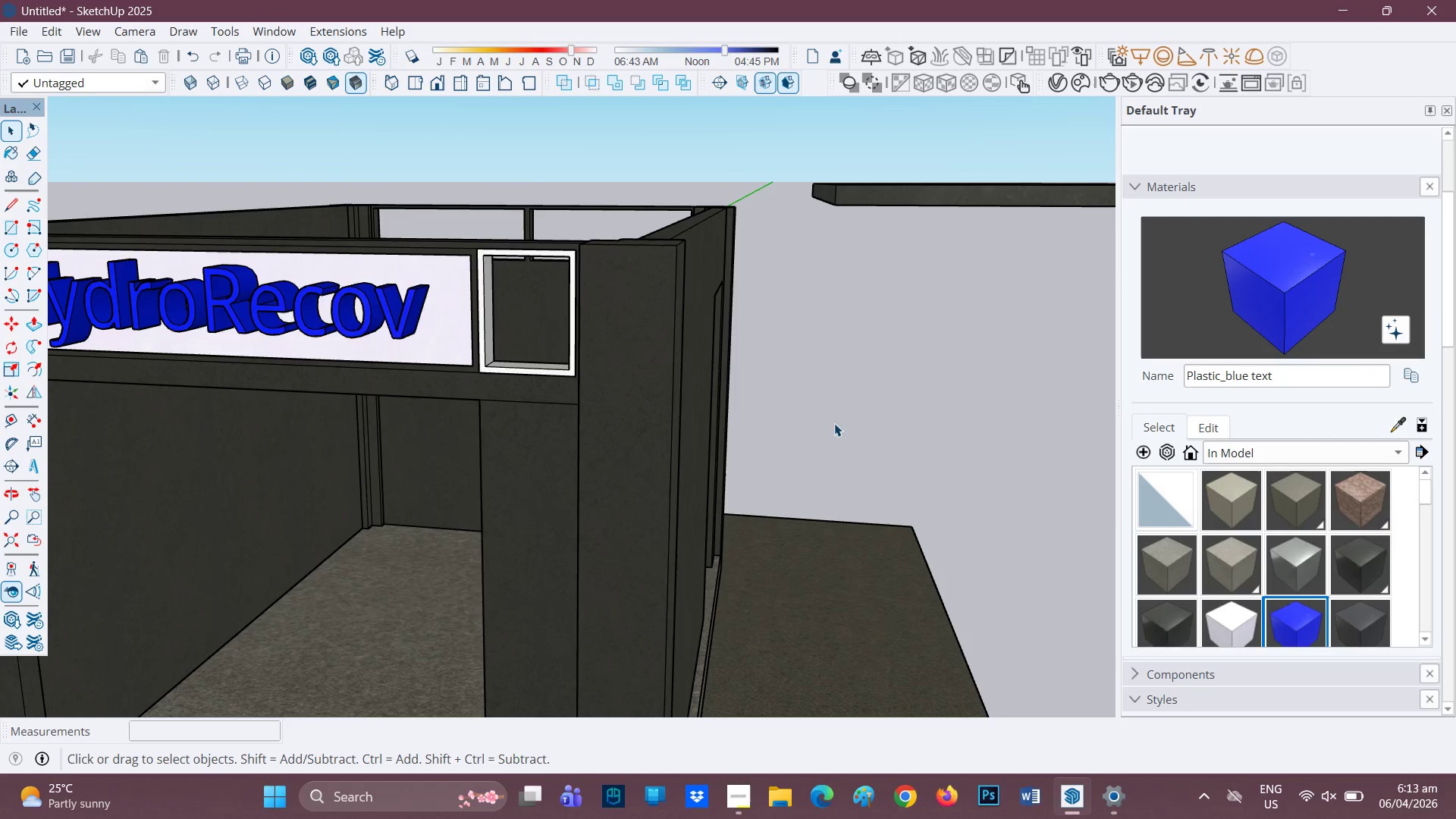 
scroll: coordinate [601, 428], scroll_direction: down, amount: 6.0
 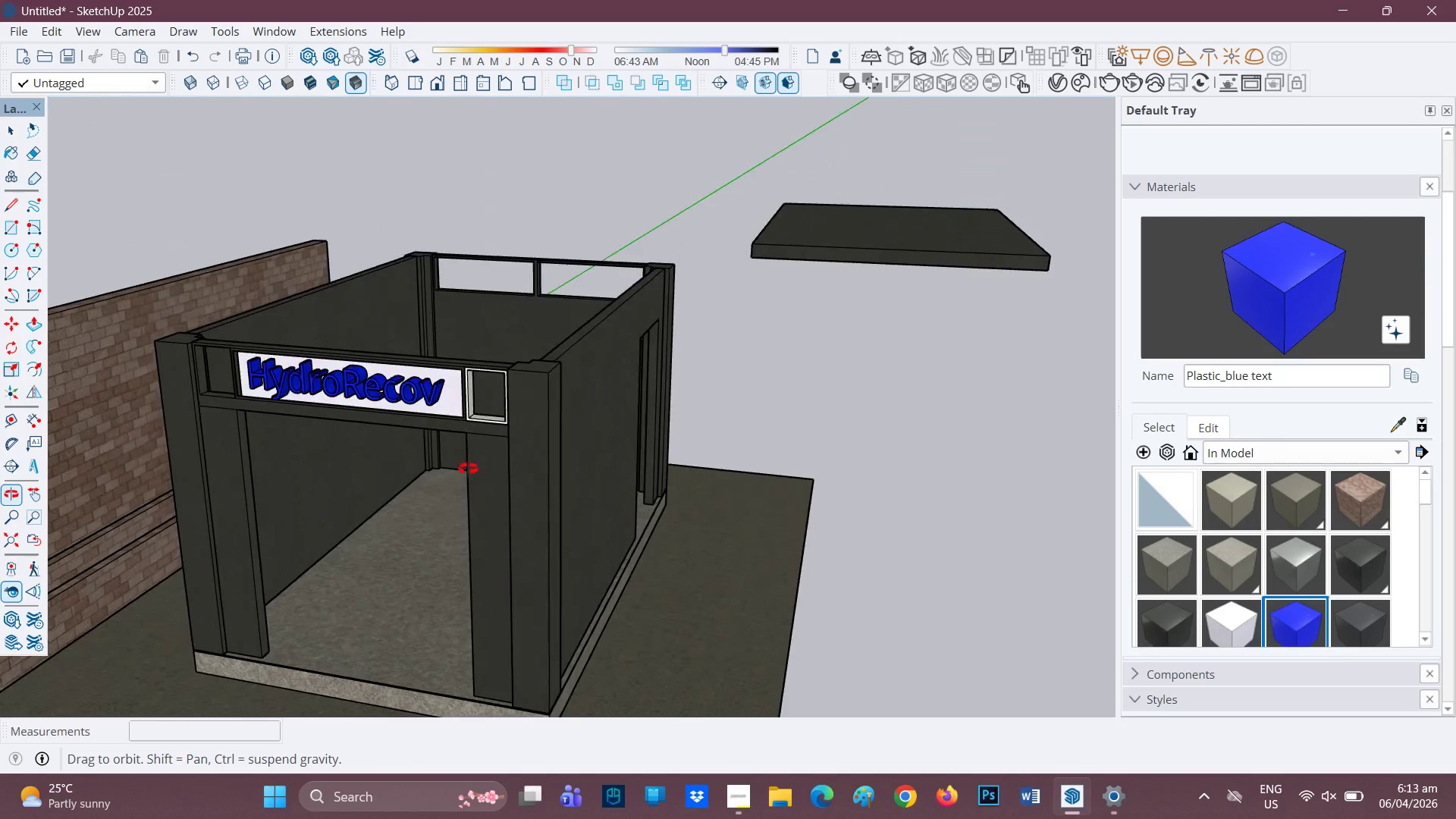 
scroll: coordinate [495, 419], scroll_direction: up, amount: 6.0
 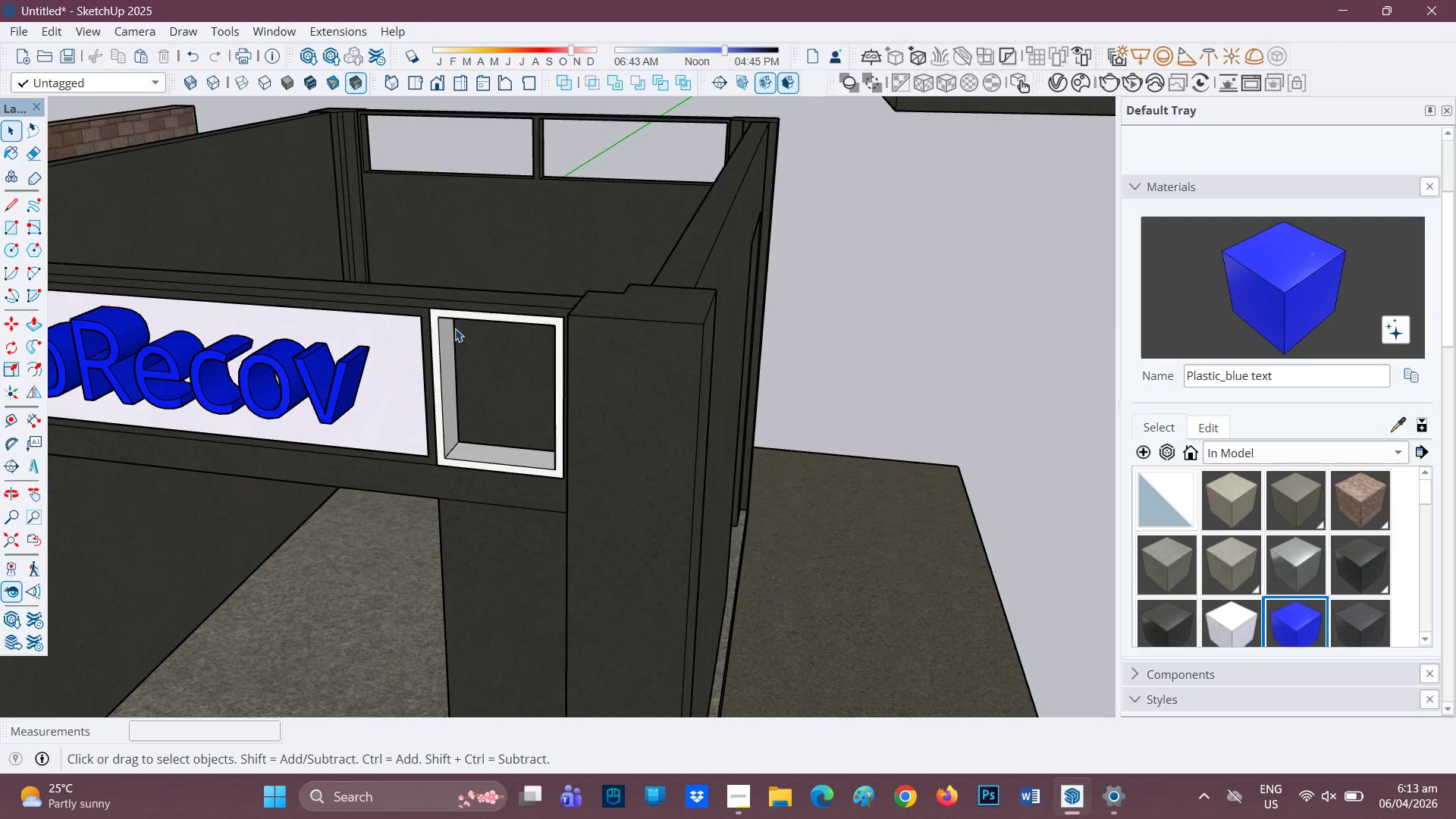 
scroll: coordinate [444, 377], scroll_direction: none, amount: 0.0
 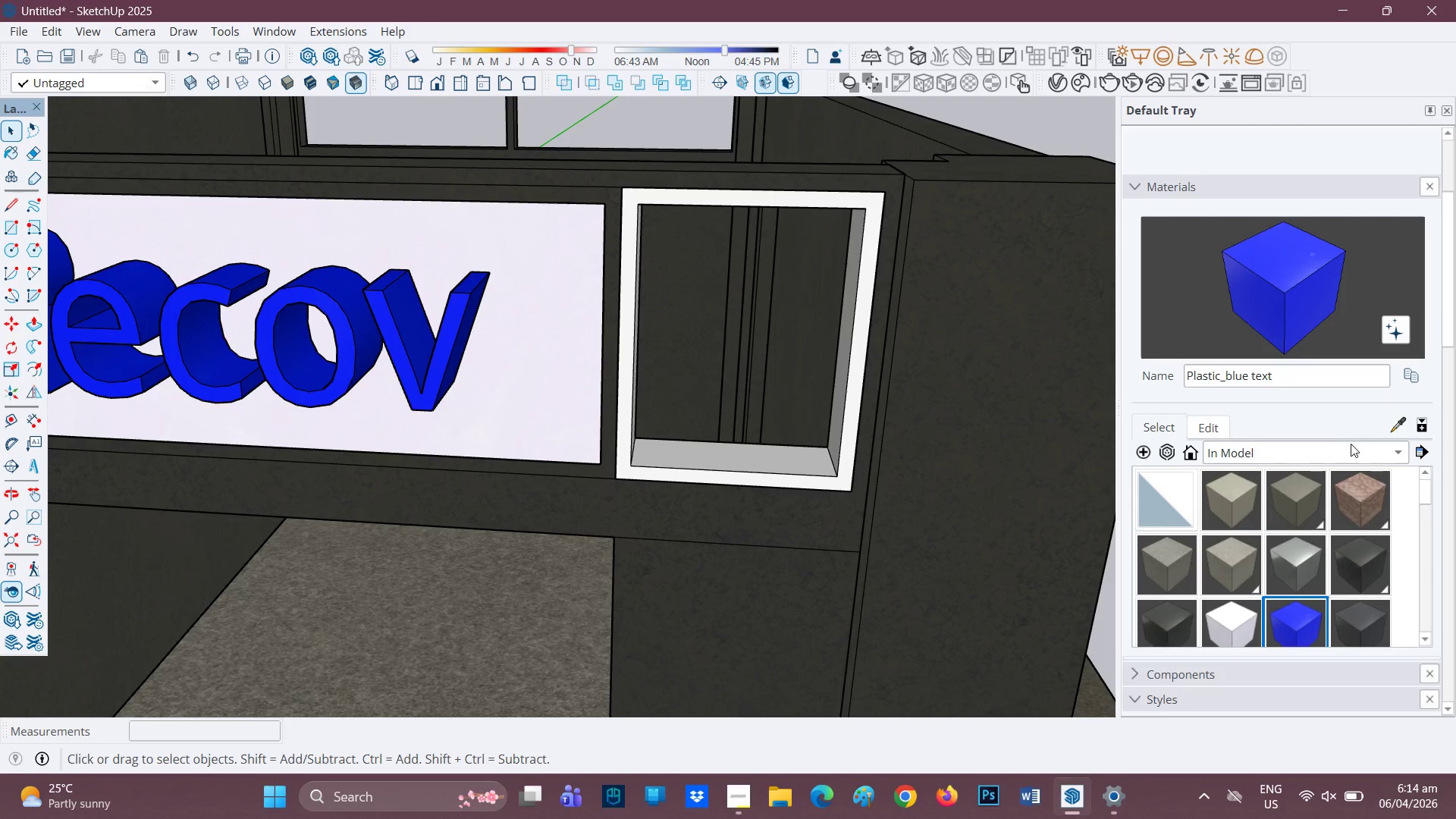 
wait(5.23)
 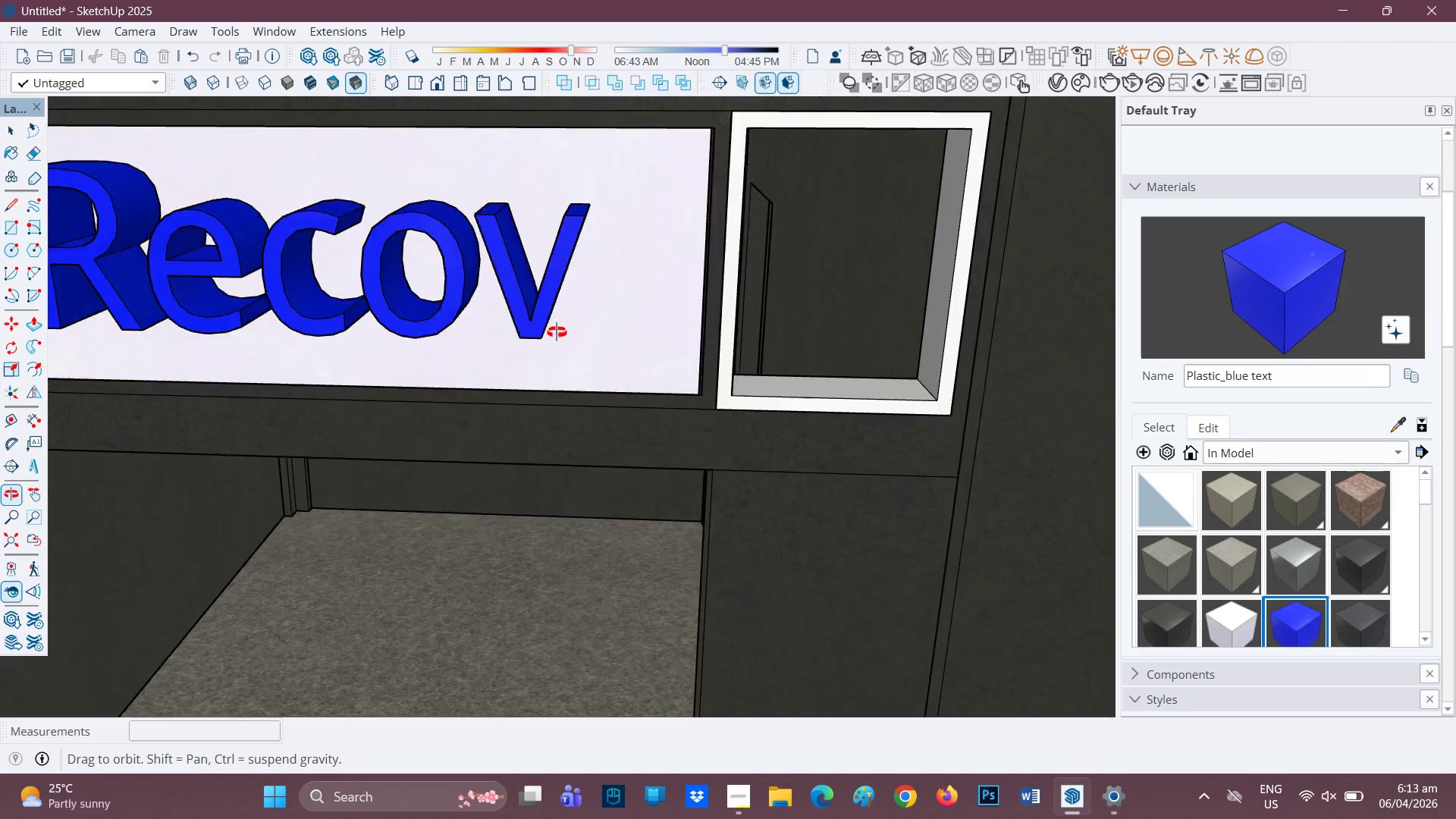 
left_click([1357, 449])
 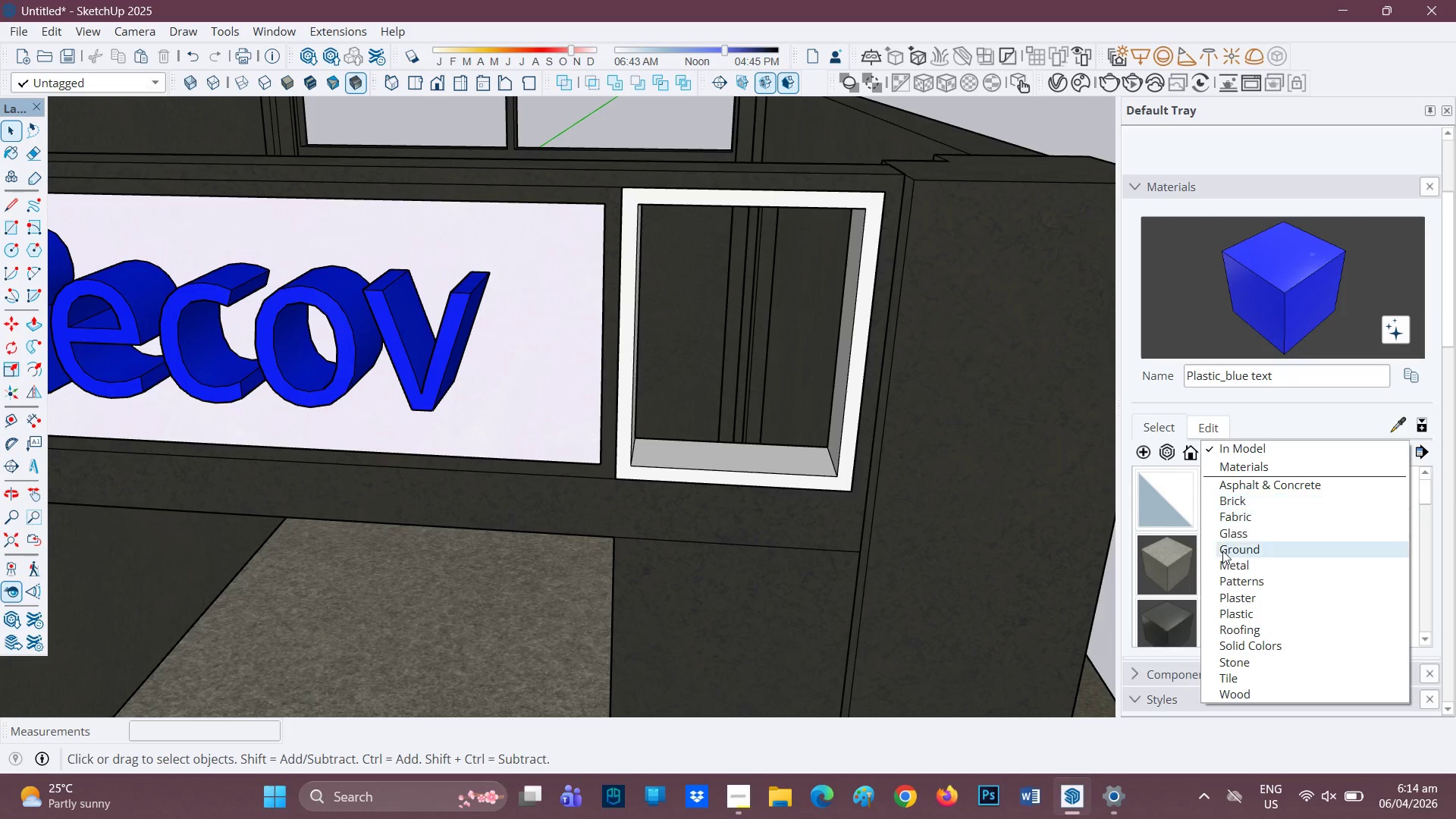 
left_click([1239, 614])
 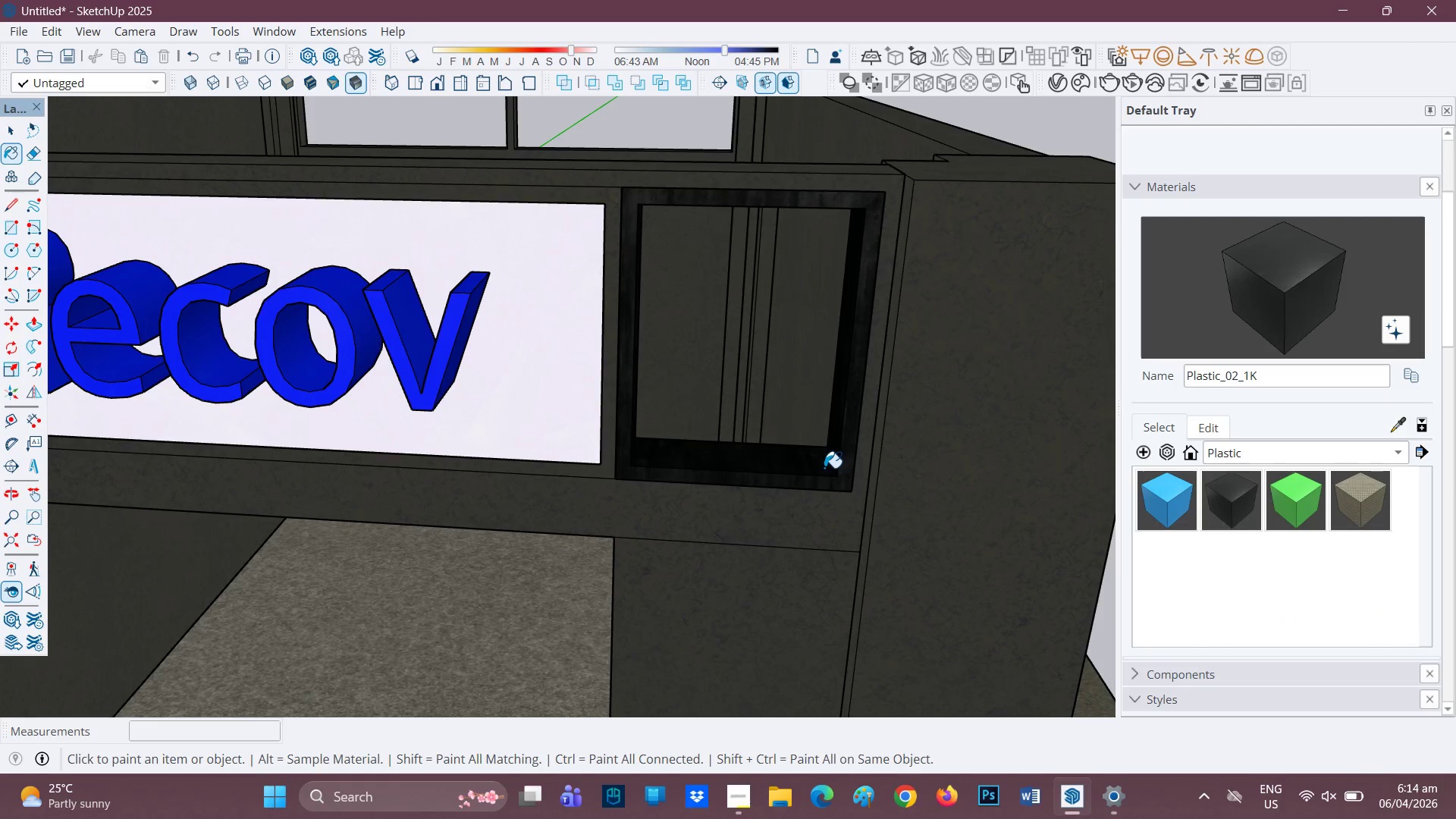 
scroll: coordinate [781, 403], scroll_direction: down, amount: 1.0
 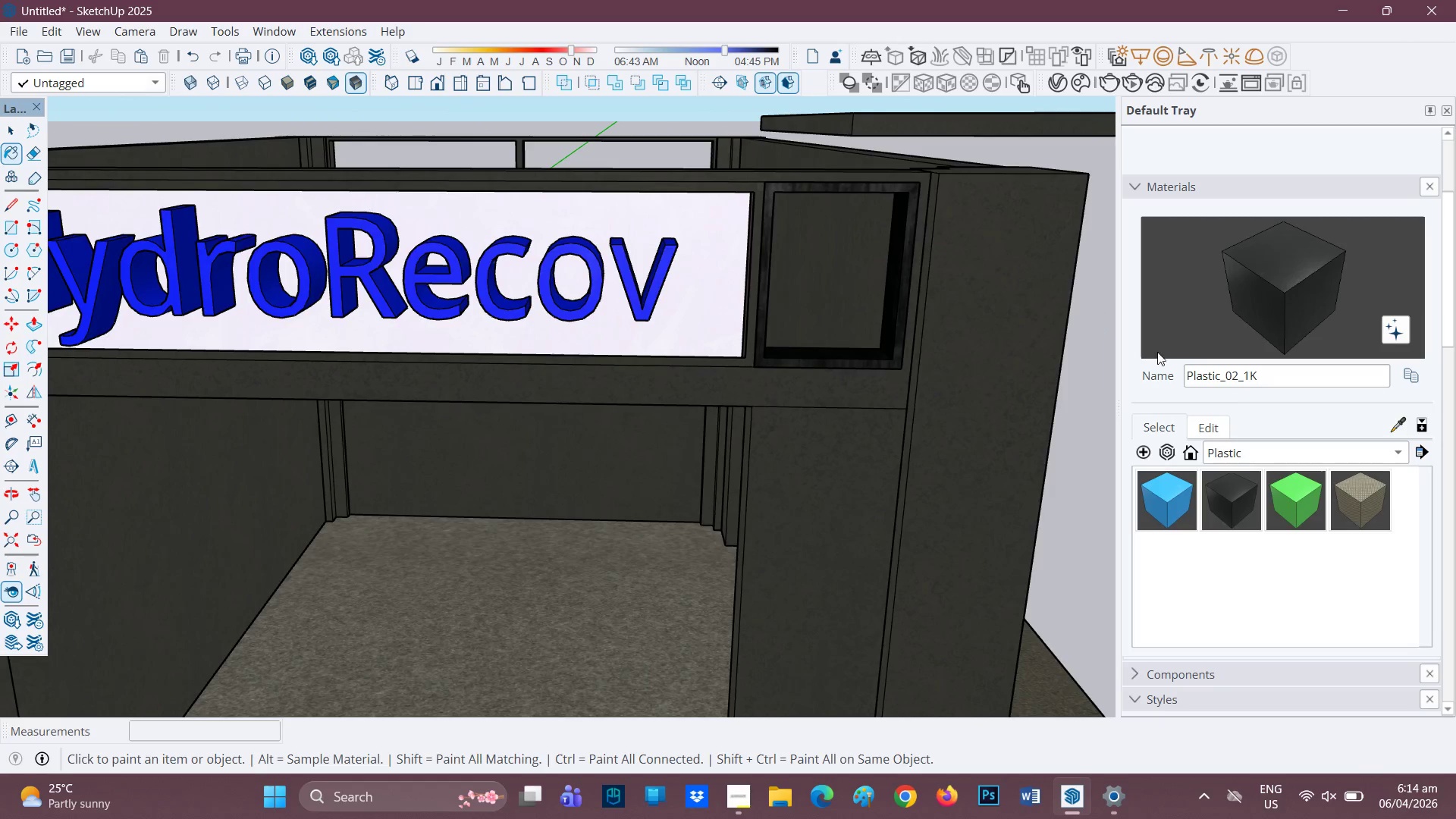 
scroll: coordinate [850, 312], scroll_direction: up, amount: 1.0
 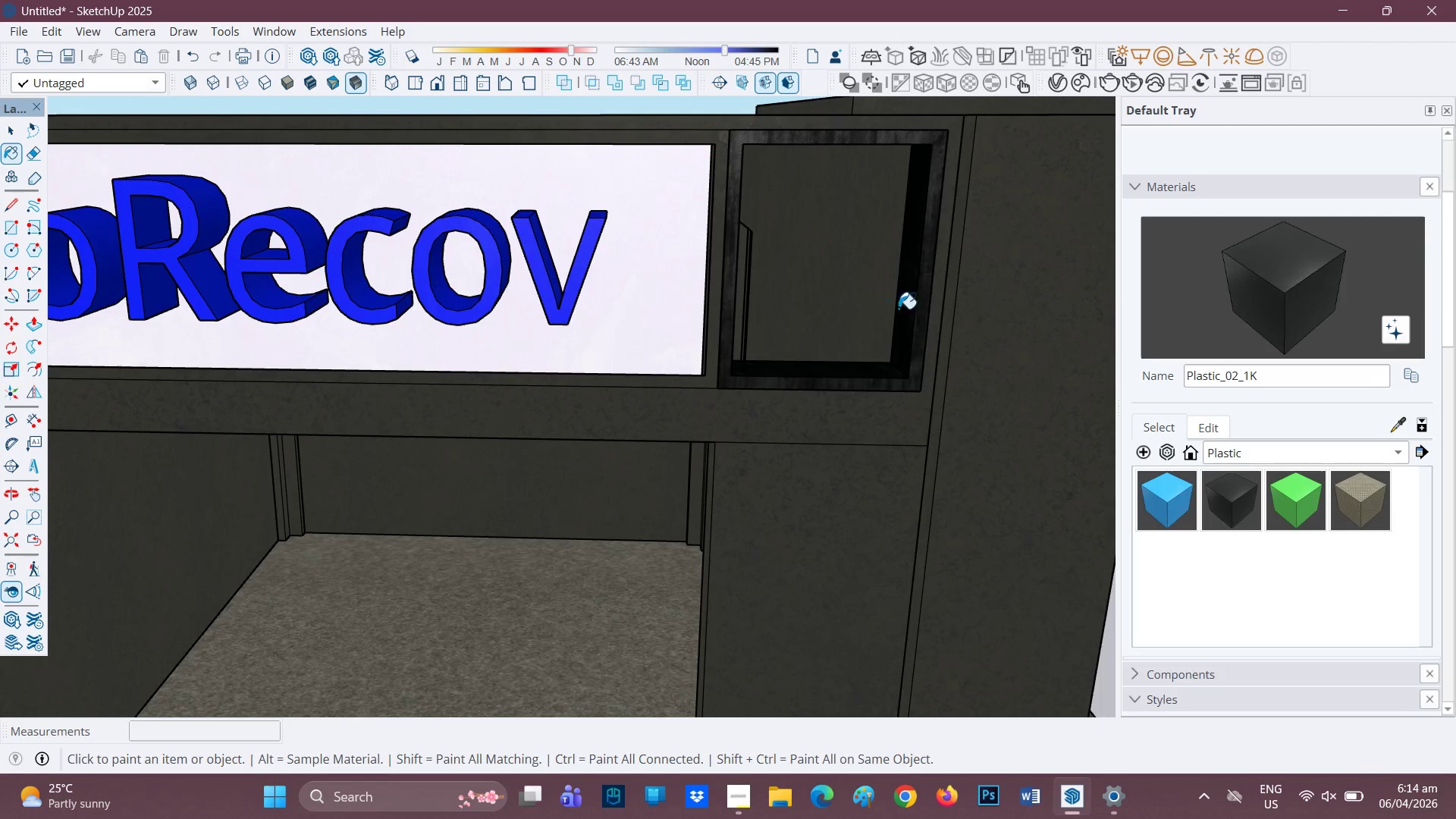 
key(Space)
 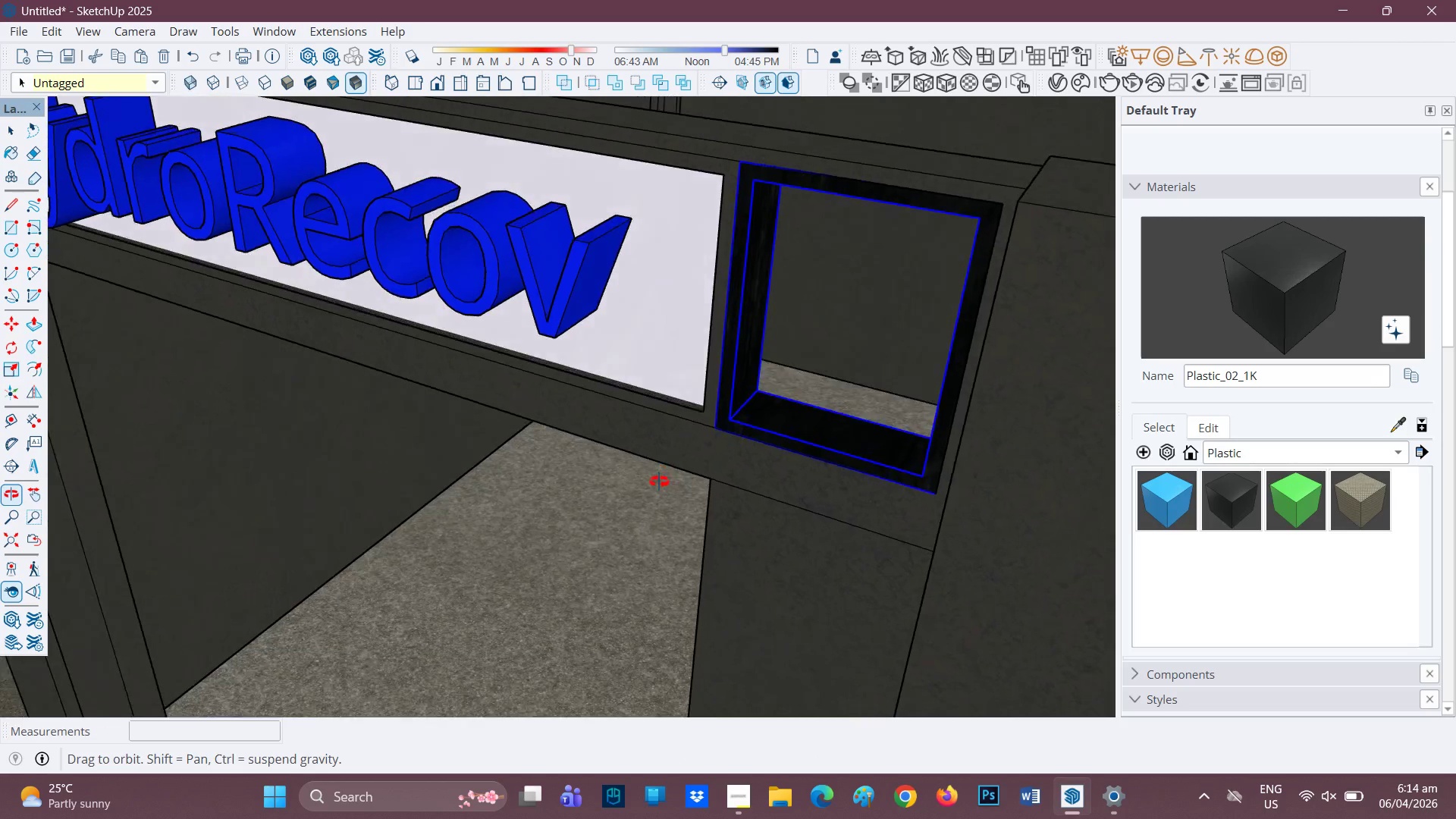 
scroll: coordinate [756, 442], scroll_direction: up, amount: 1.0
 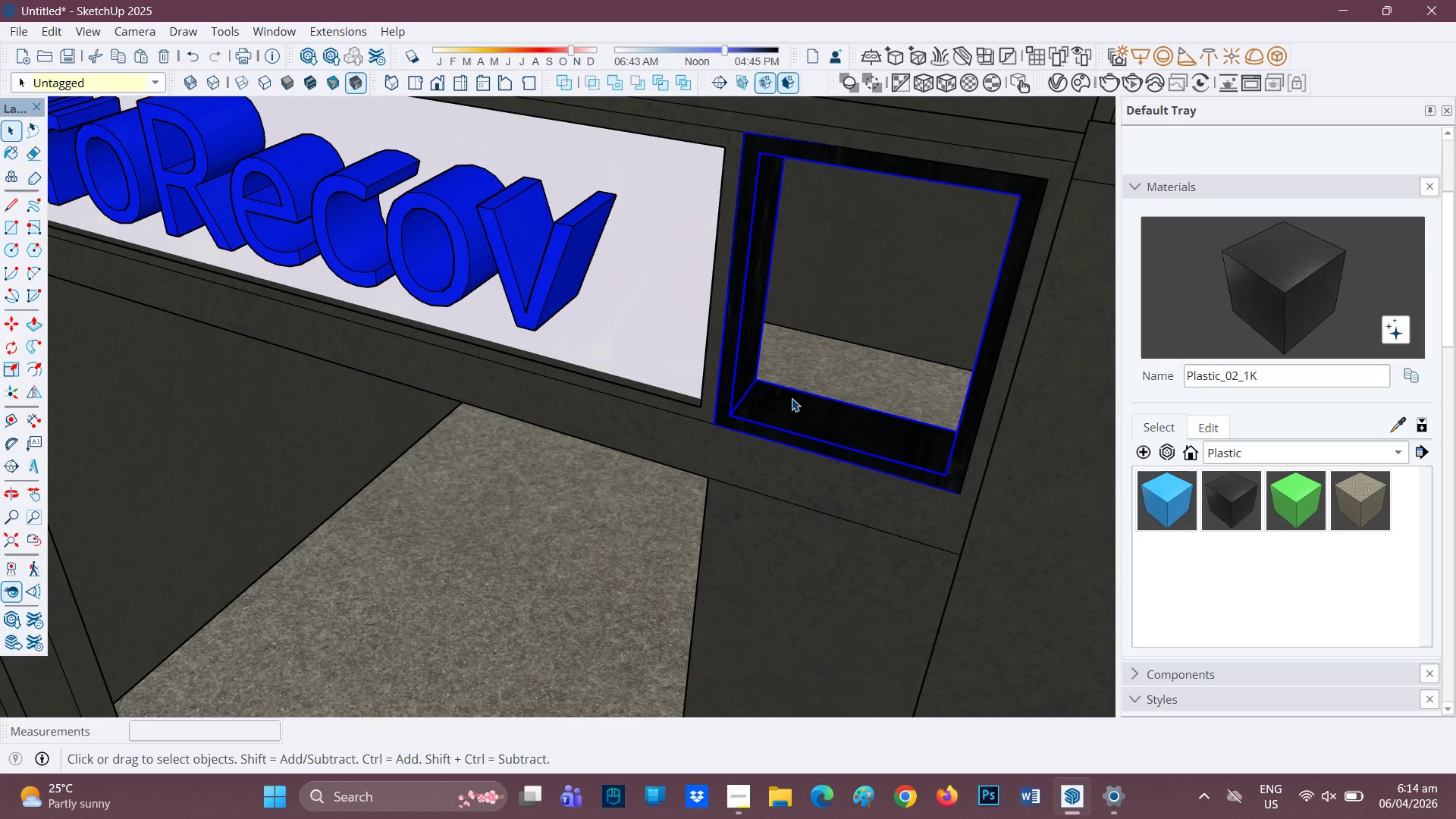 
scroll: coordinate [808, 387], scroll_direction: down, amount: 4.0
 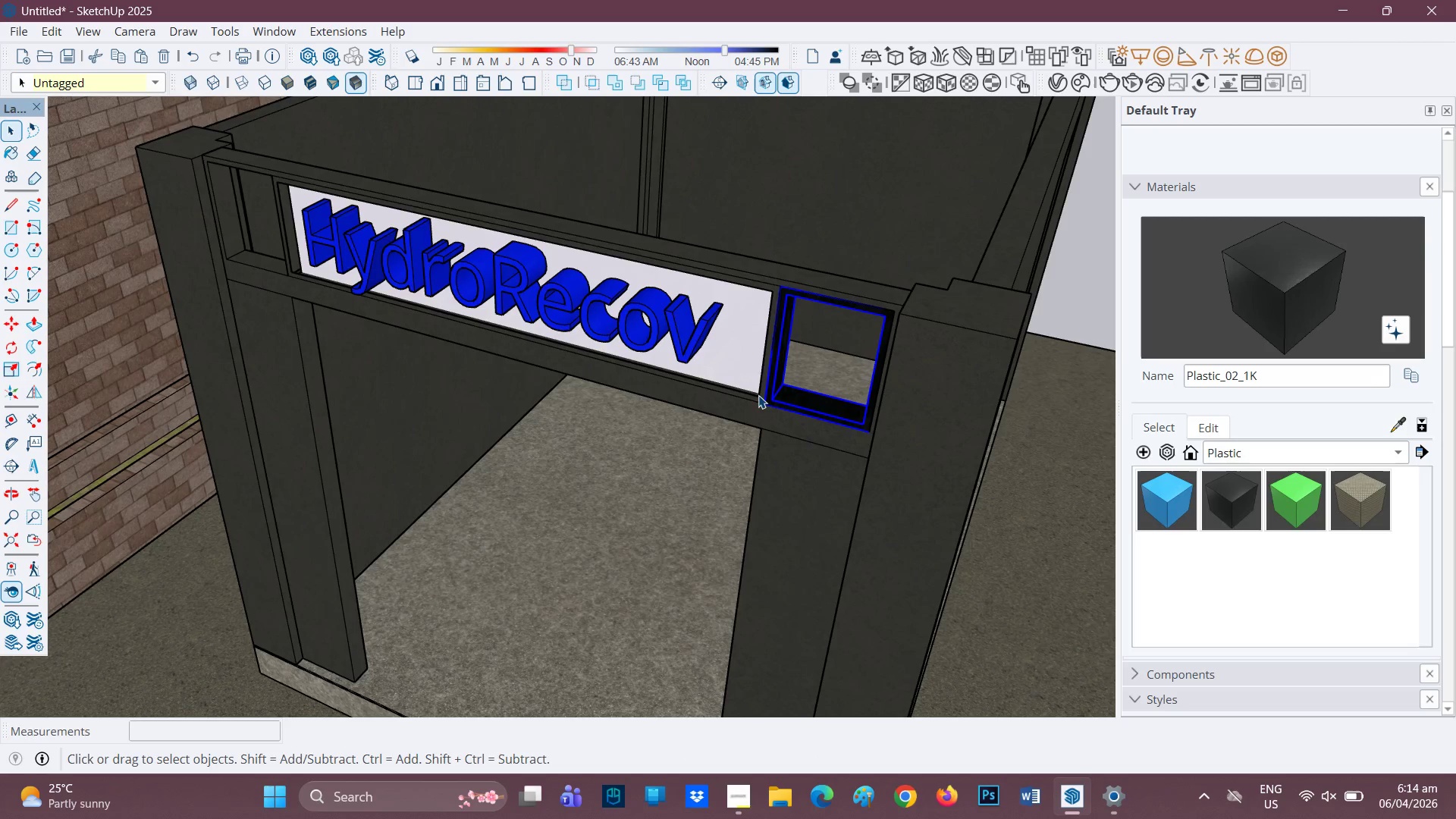 
scroll: coordinate [749, 400], scroll_direction: up, amount: 1.0
 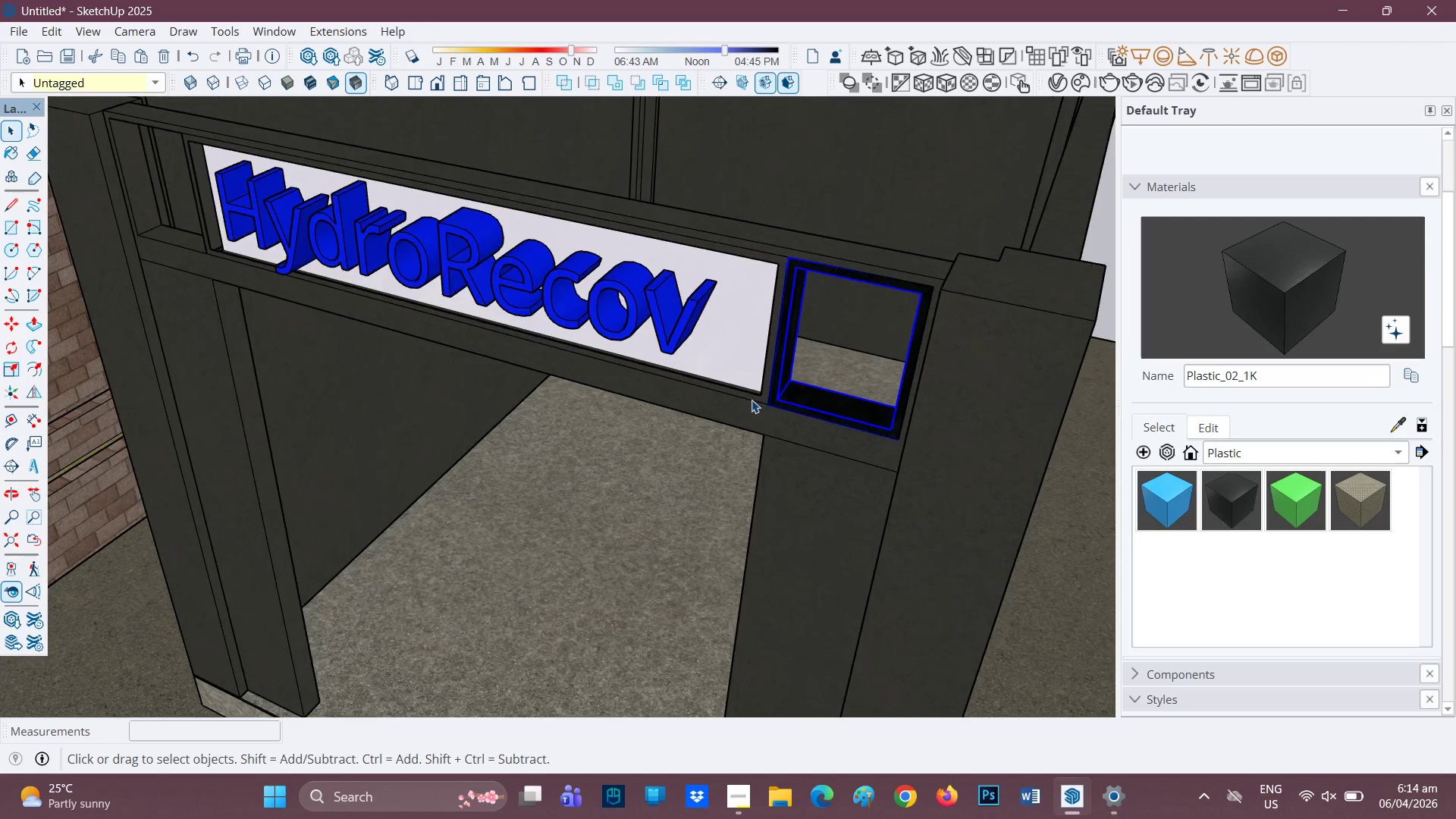 
key(Control+C)
 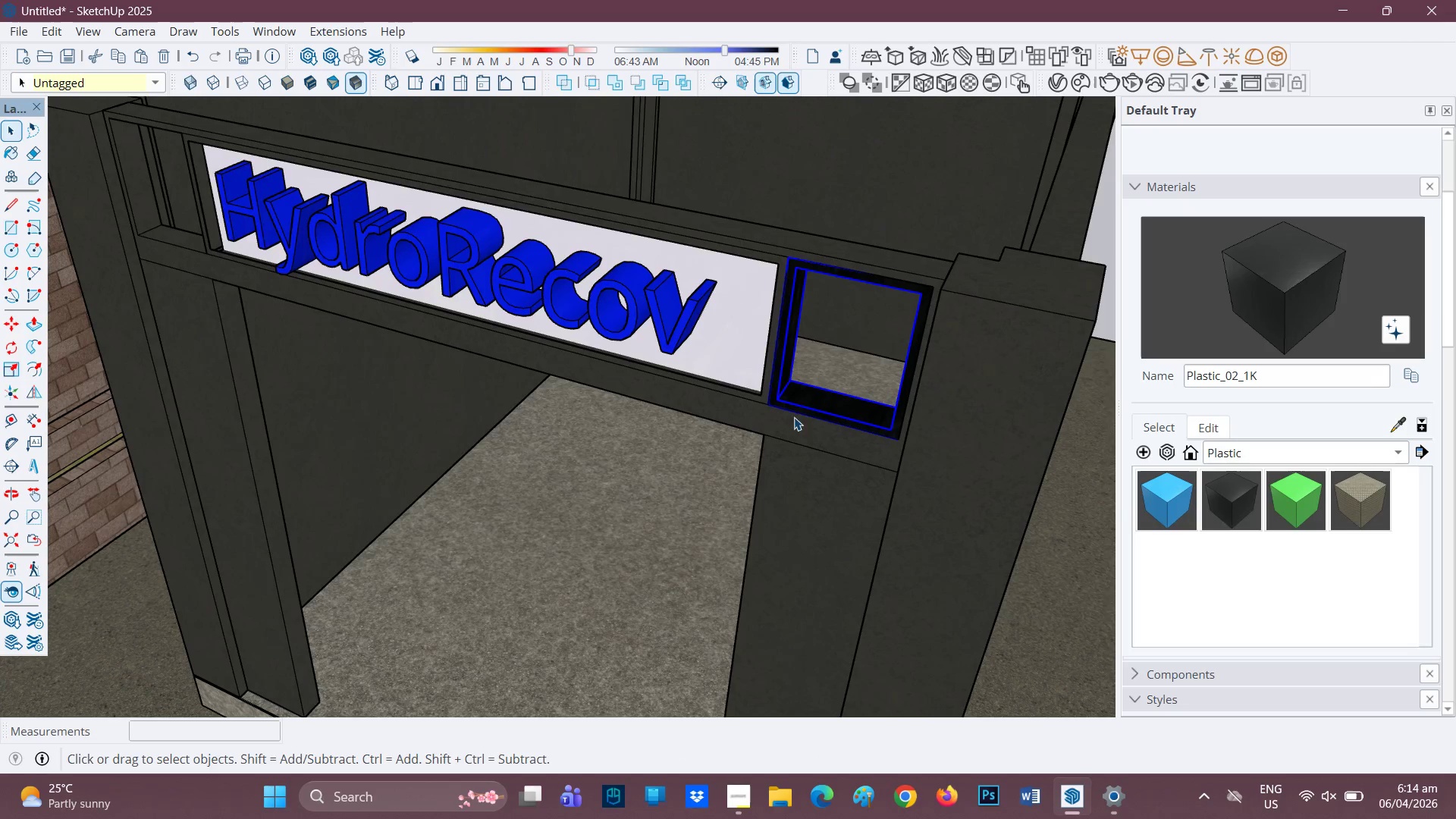 
key(Control+V)
 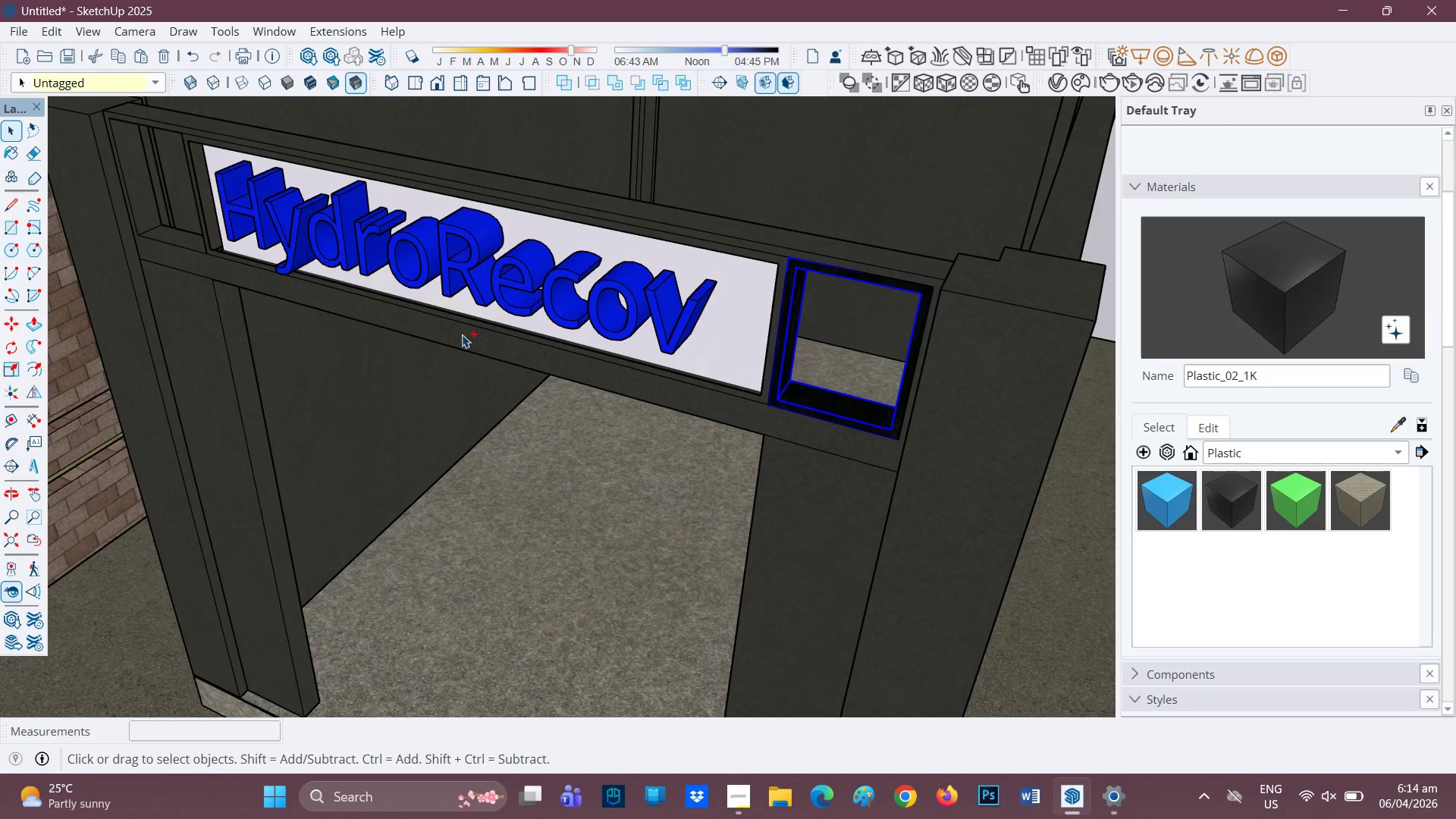 
scroll: coordinate [814, 383], scroll_direction: down, amount: 3.0
 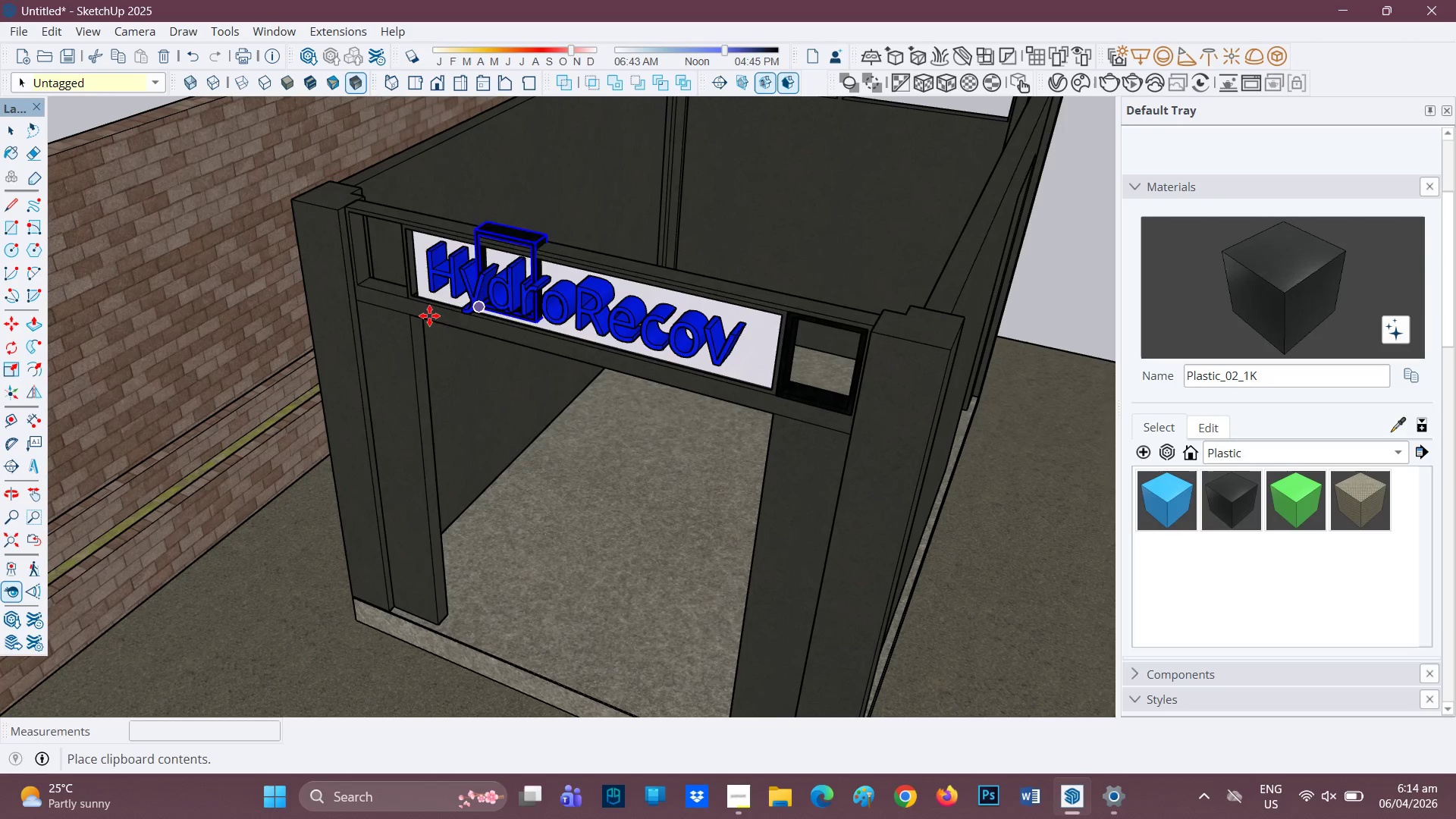 
scroll: coordinate [328, 305], scroll_direction: up, amount: 12.0
 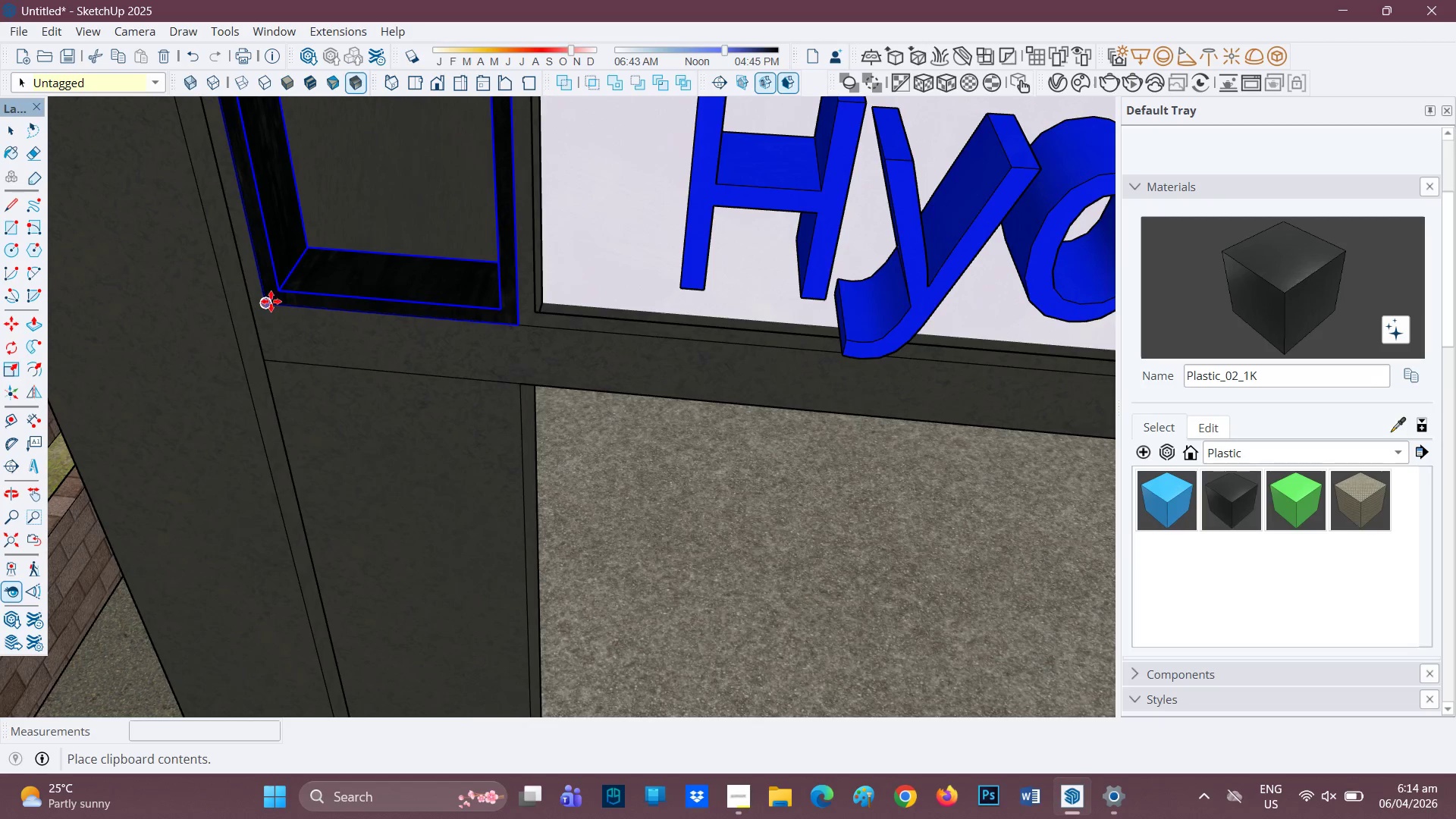 
left_click([264, 304])
 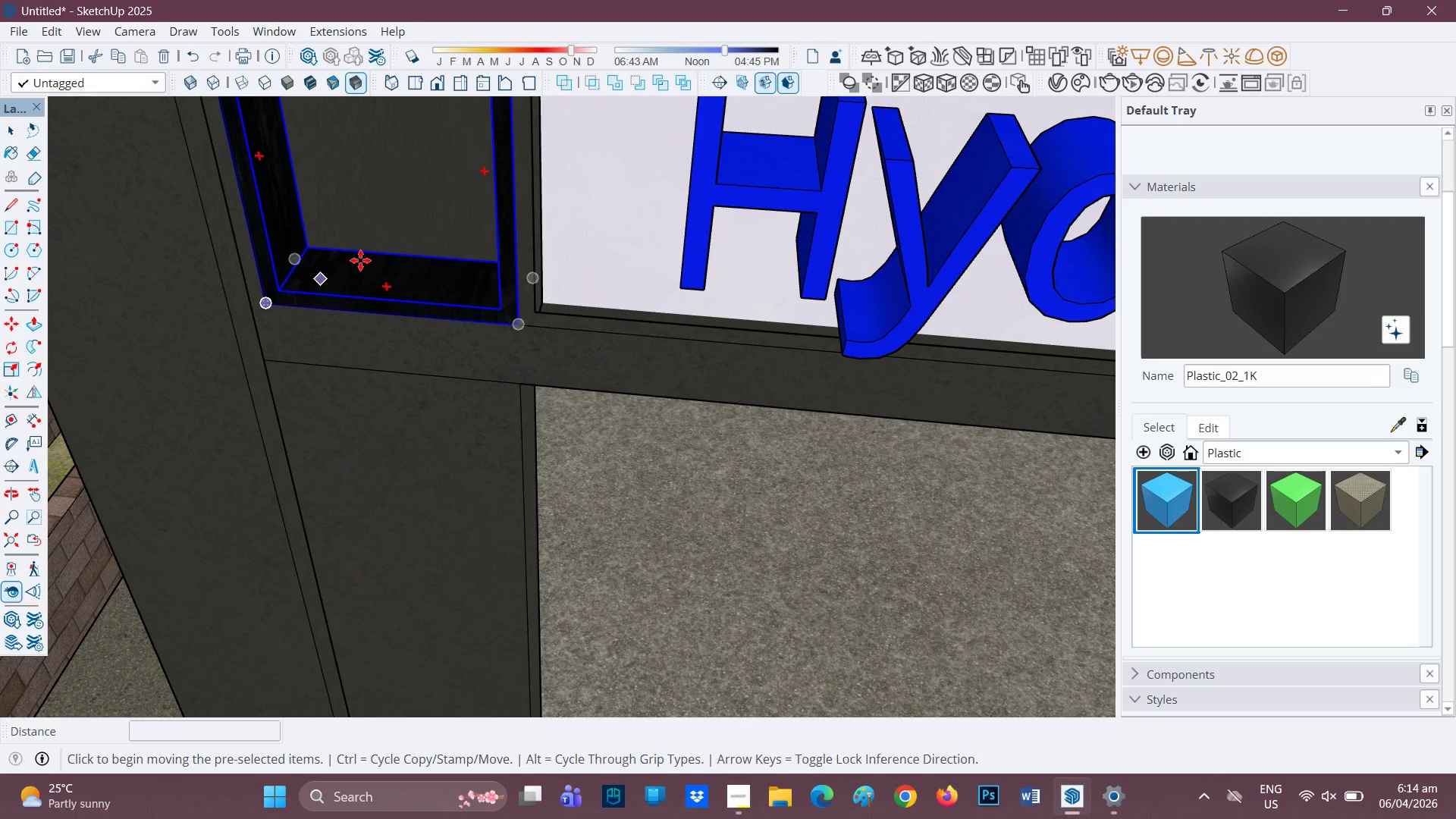 
scroll: coordinate [902, 300], scroll_direction: down, amount: 14.0
 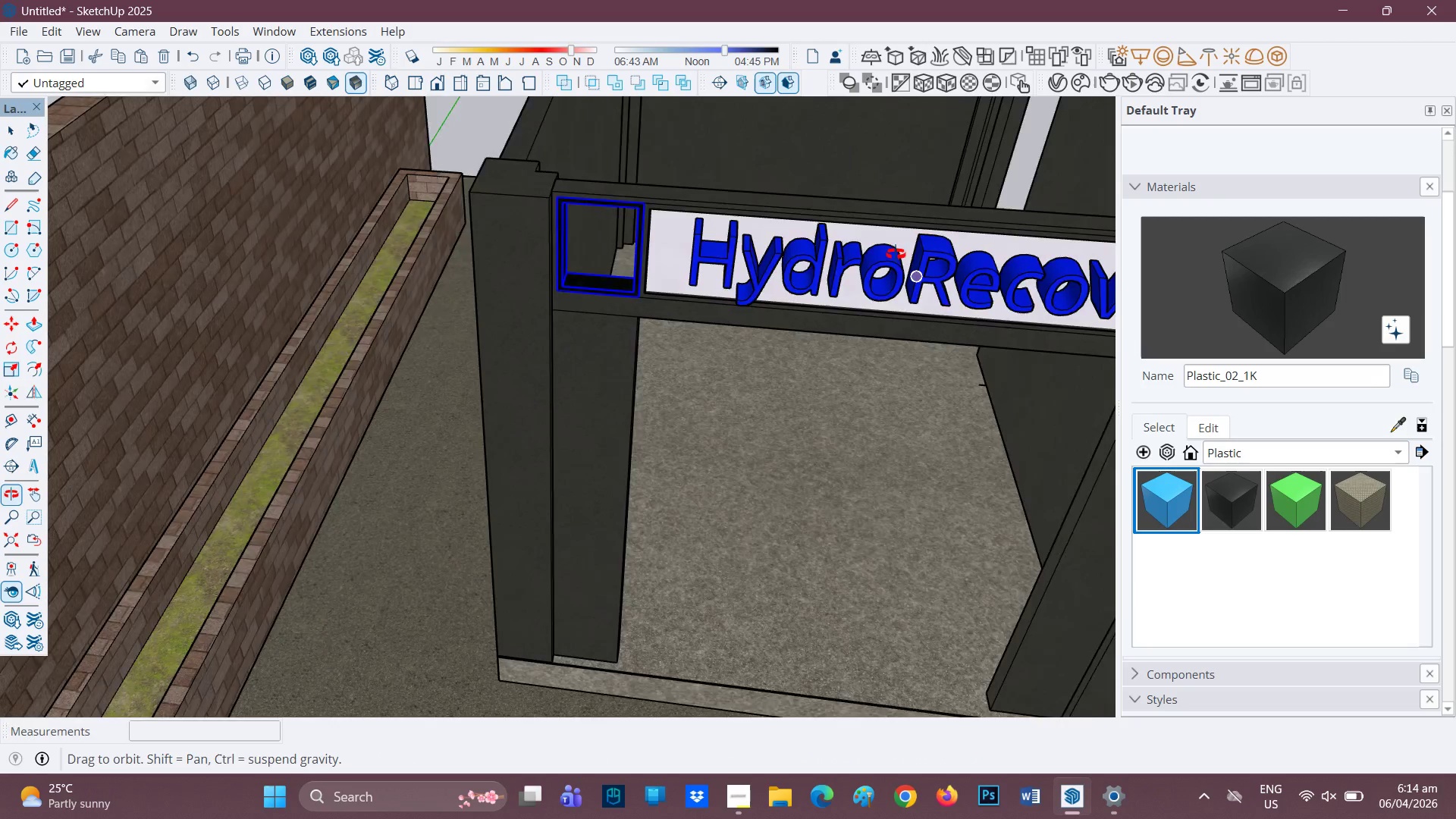 
key(Space)
 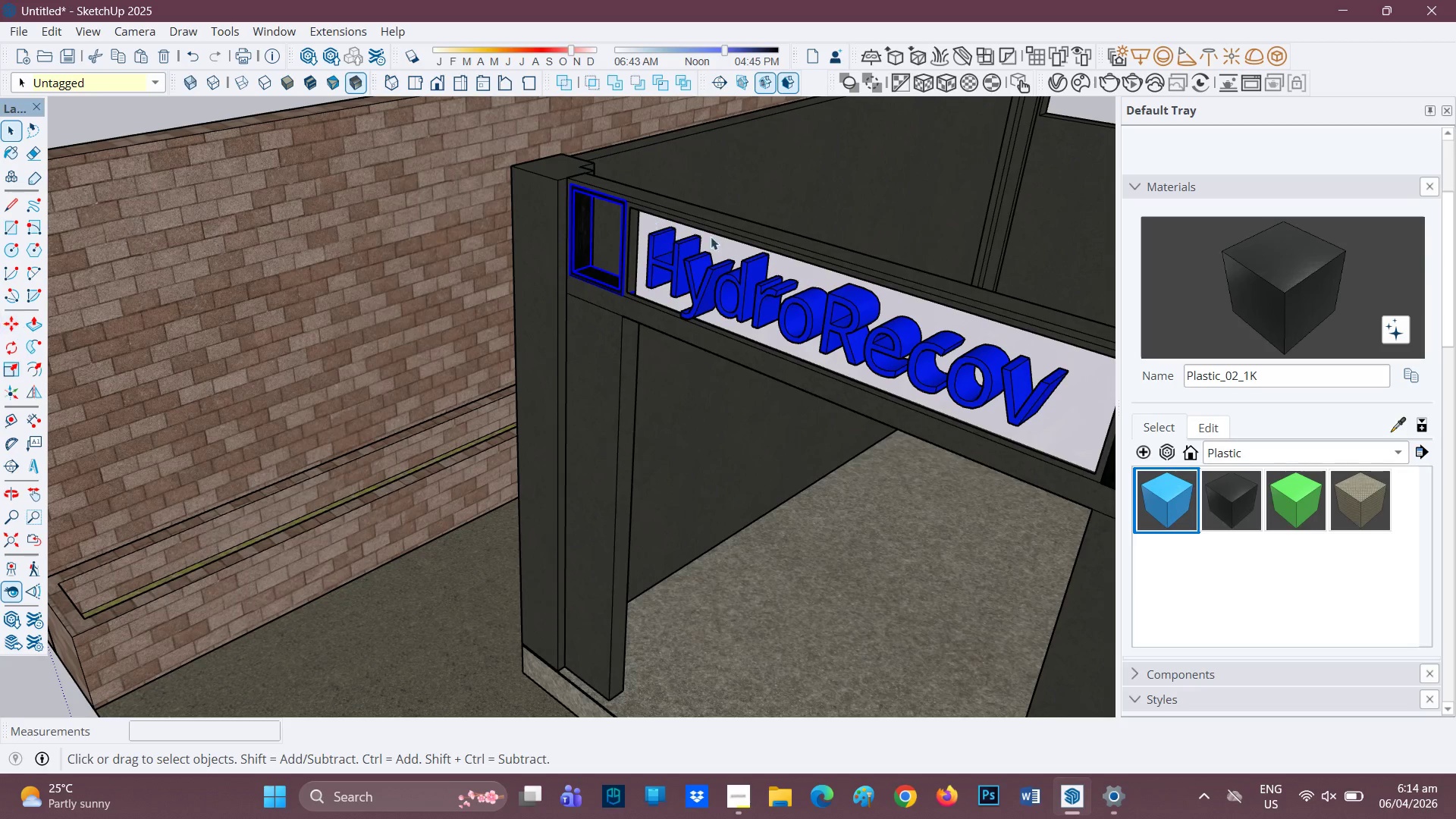 
scroll: coordinate [806, 222], scroll_direction: down, amount: 3.0
 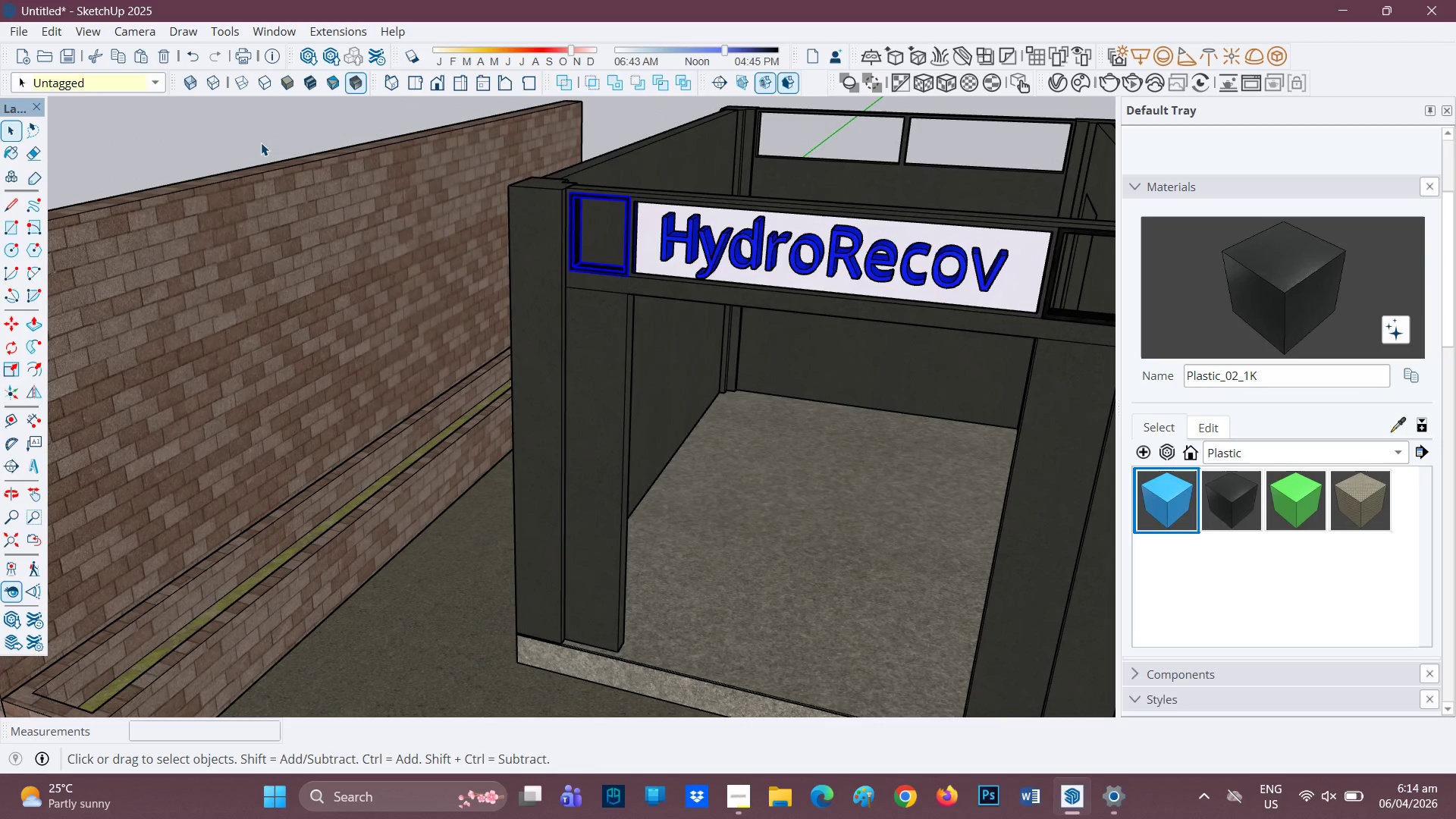 
key(Space)
 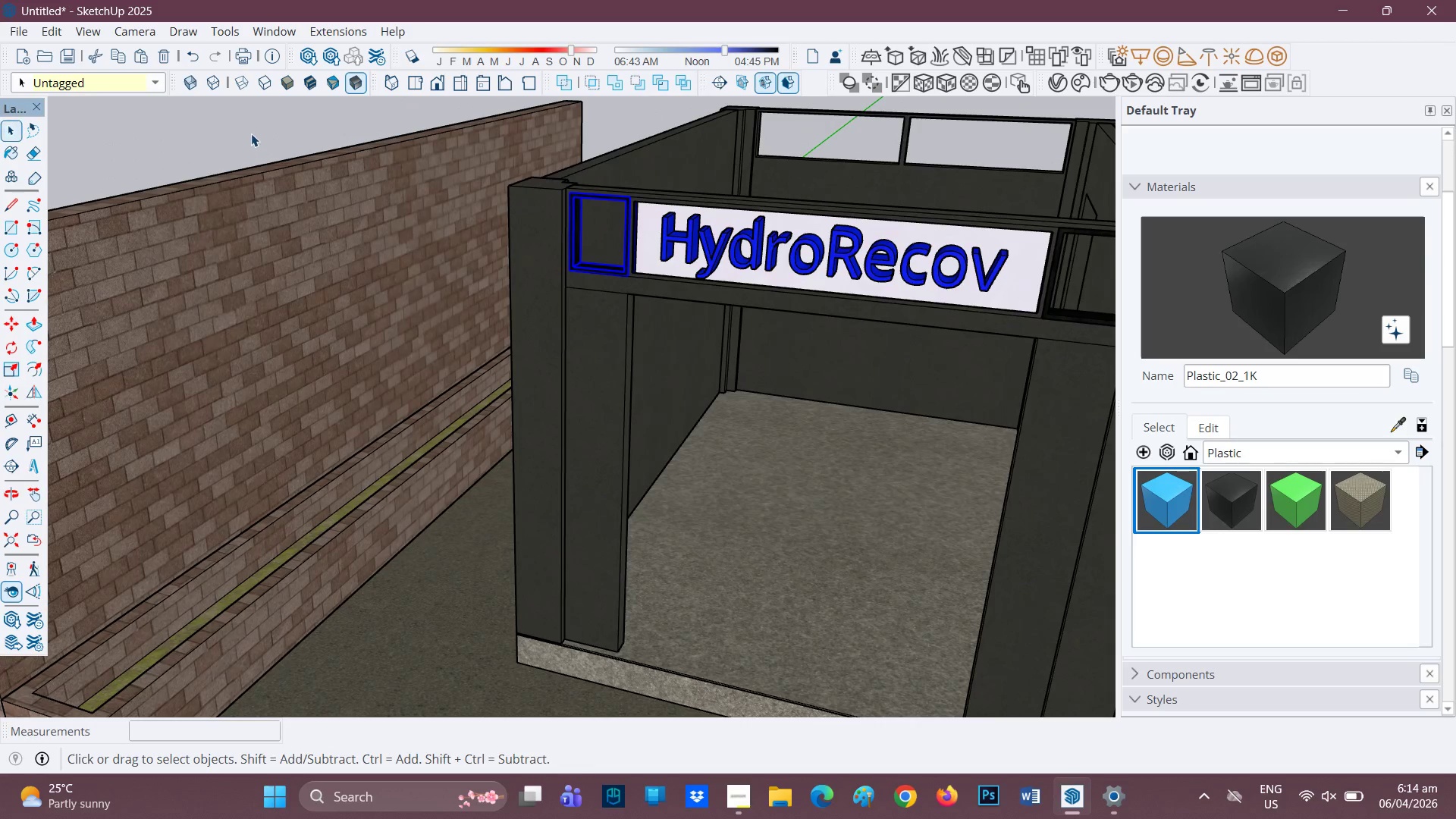 
left_click([249, 127])
 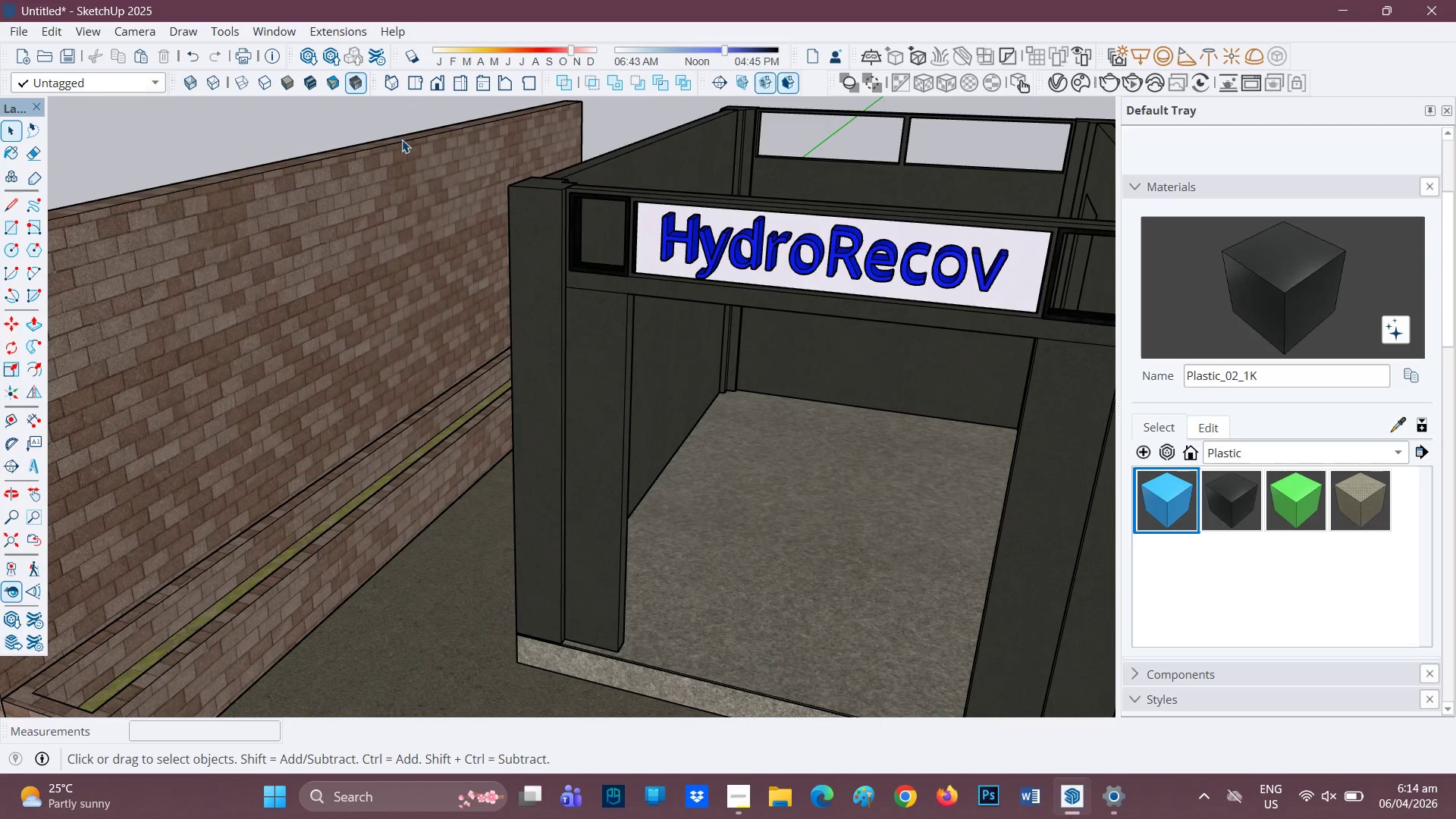 
scroll: coordinate [1009, 293], scroll_direction: down, amount: 4.0
 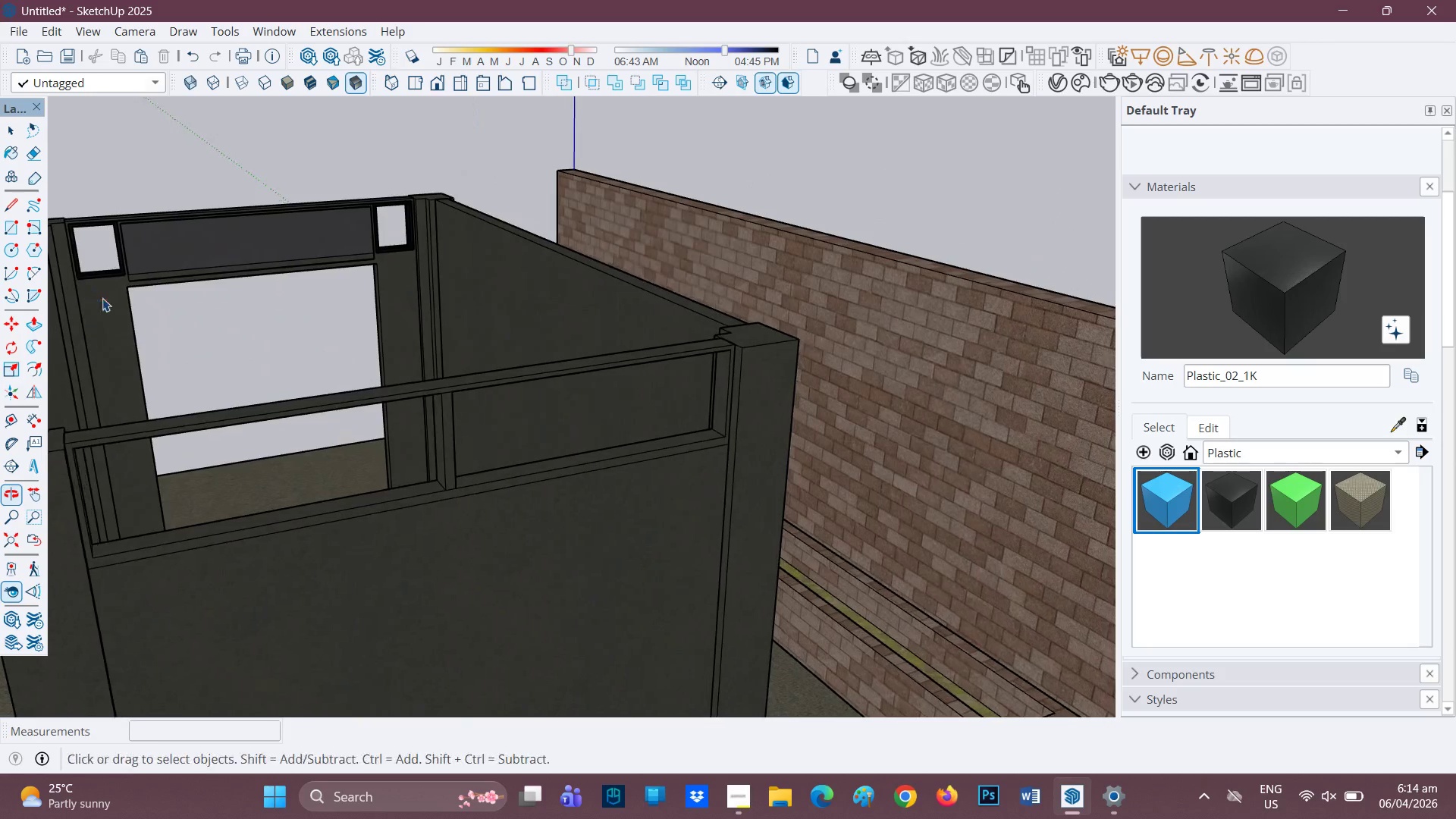 
type(hr)
 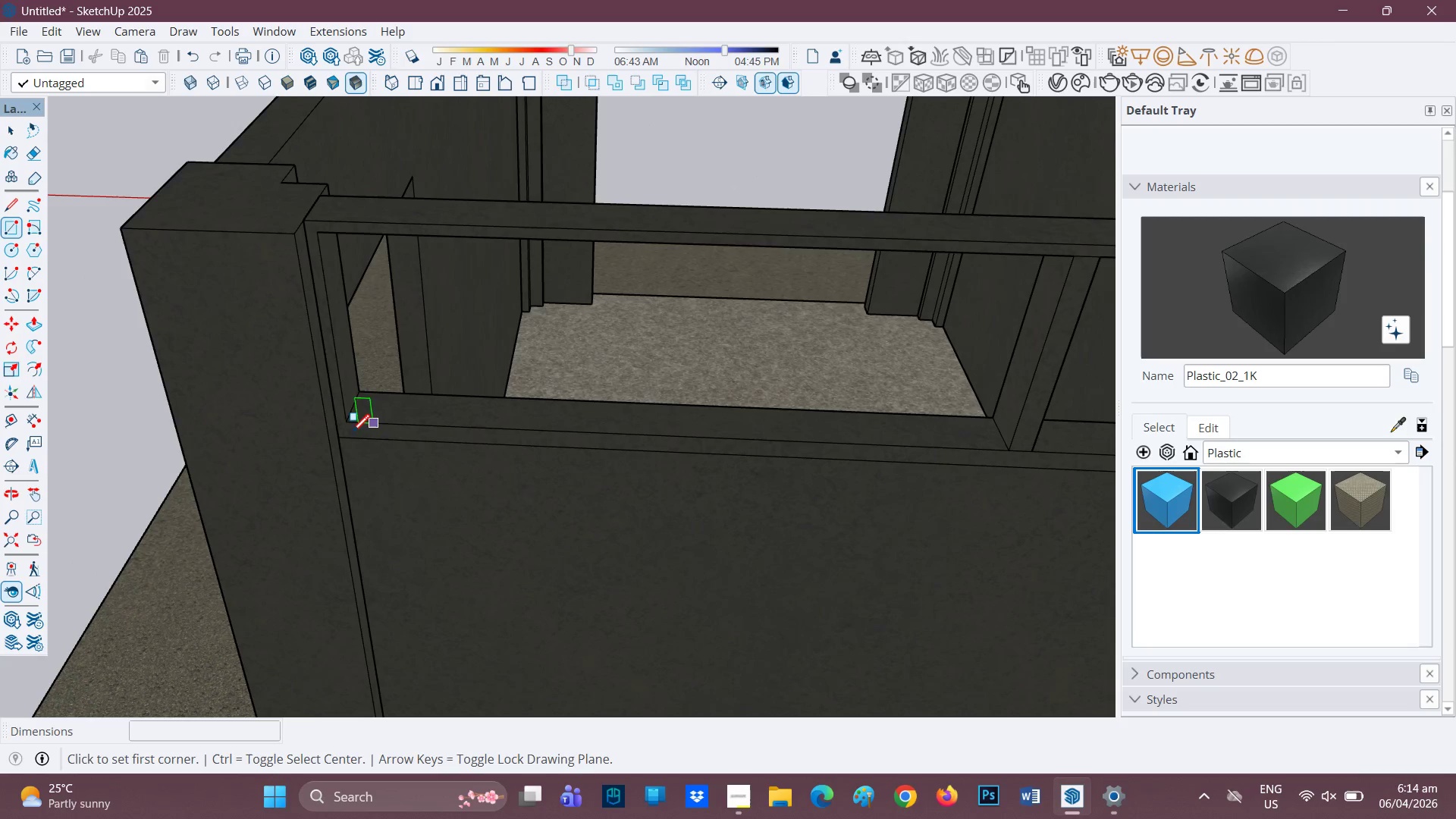 
left_click_drag(start_coordinate=[354, 337], to_coordinate=[497, 278])
 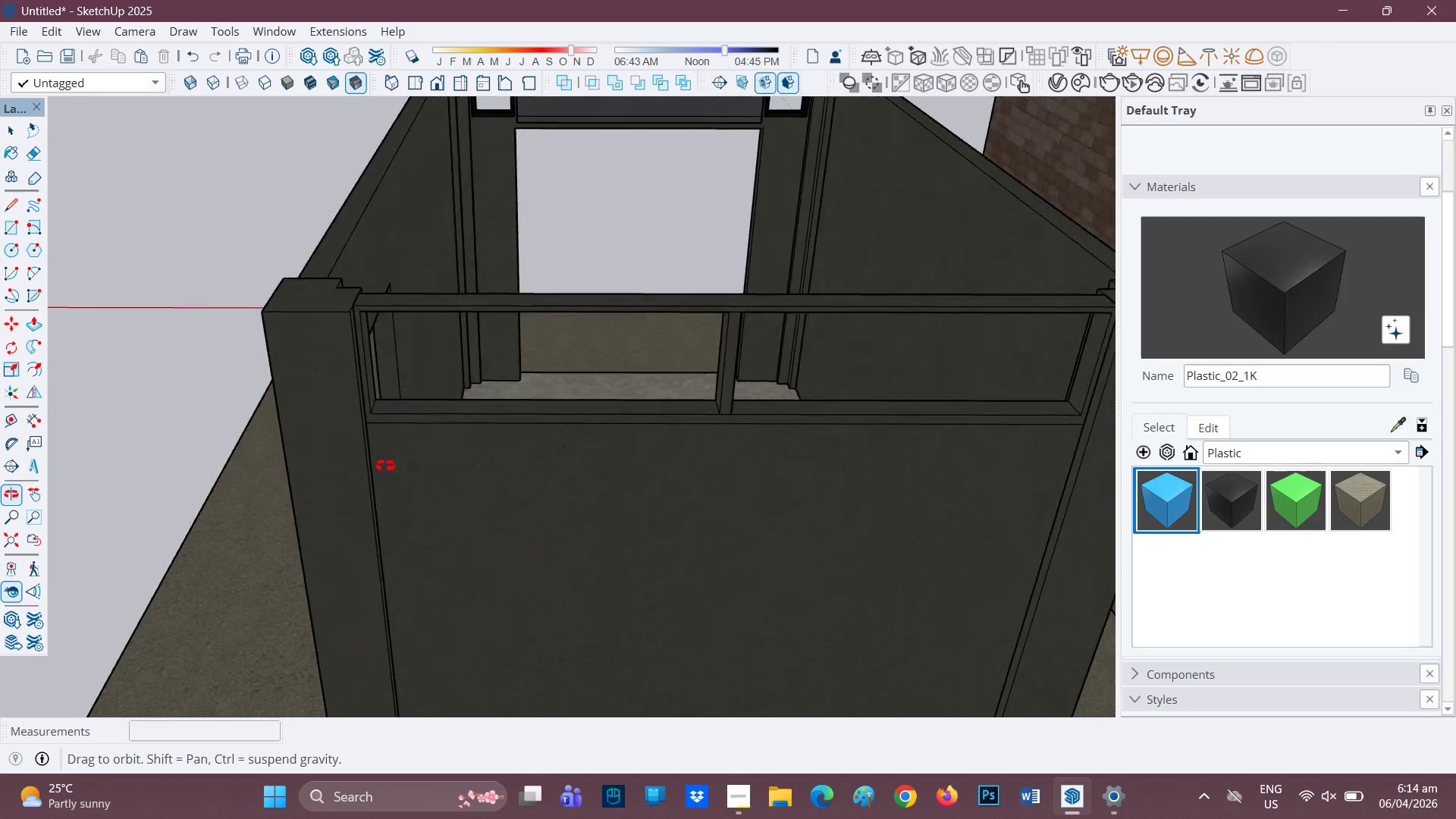 
scroll: coordinate [443, 397], scroll_direction: up, amount: 6.0
 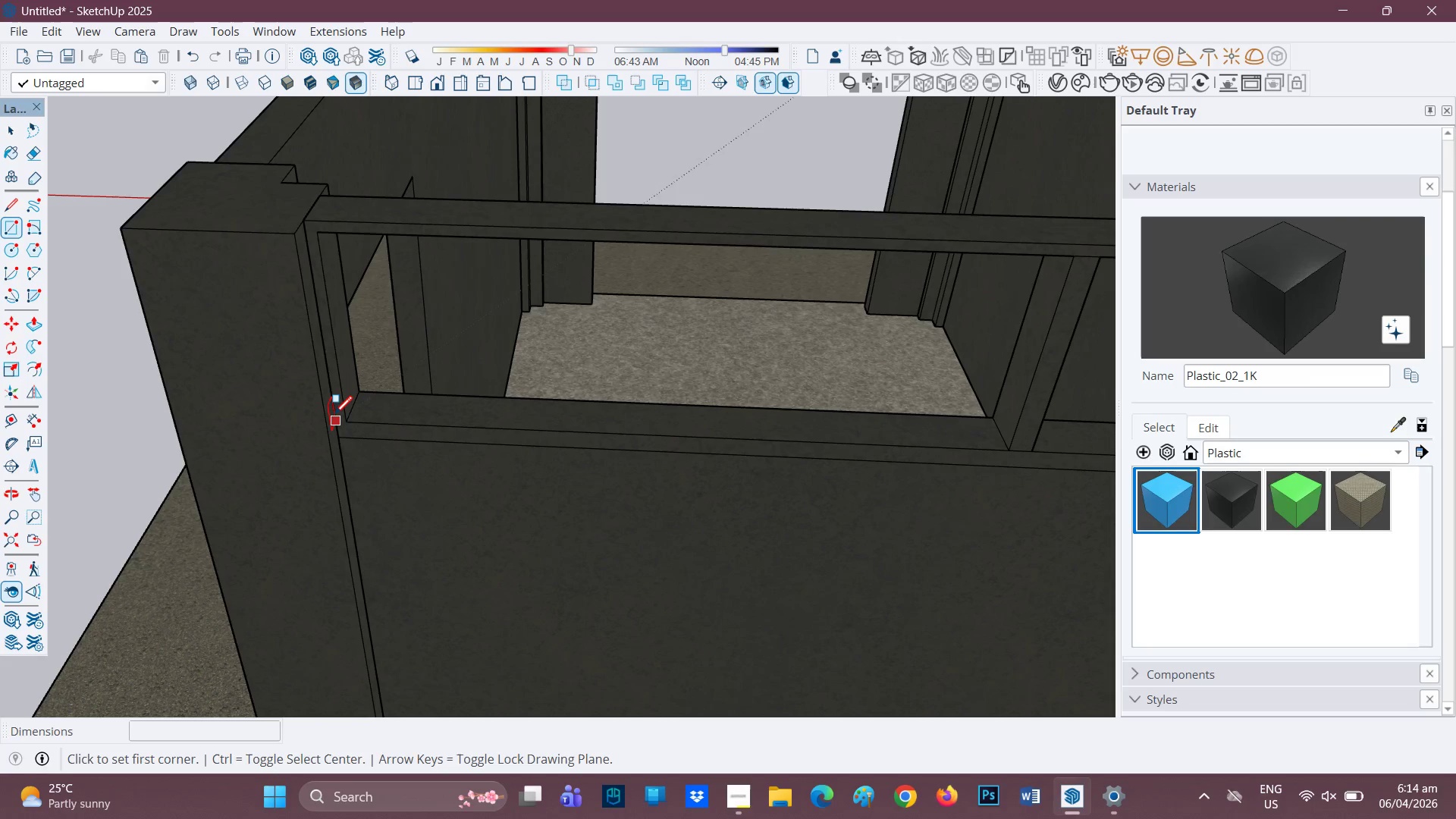 
mouse_move([371, 404])
 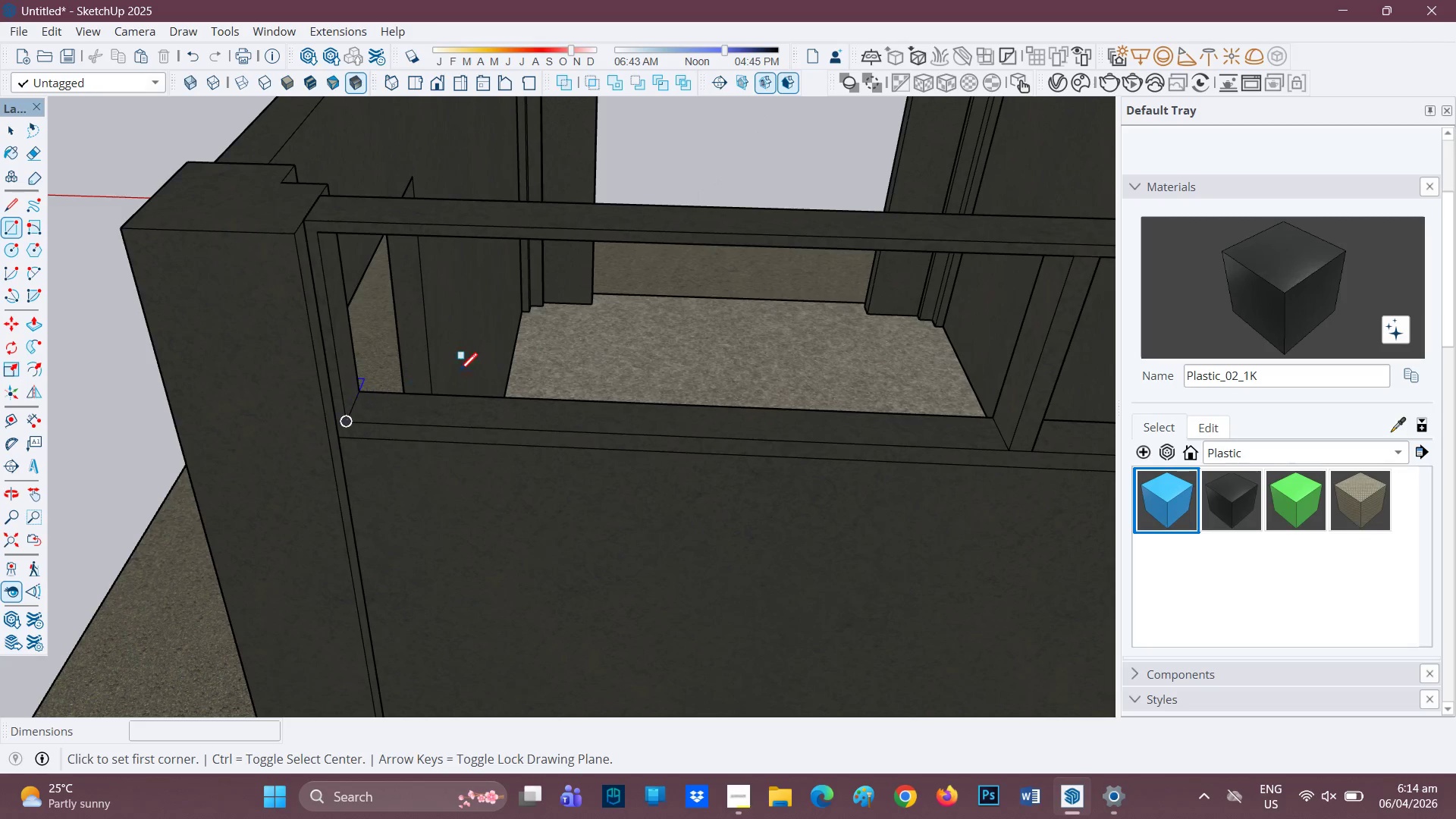 
scroll: coordinate [476, 366], scroll_direction: down, amount: 2.0
 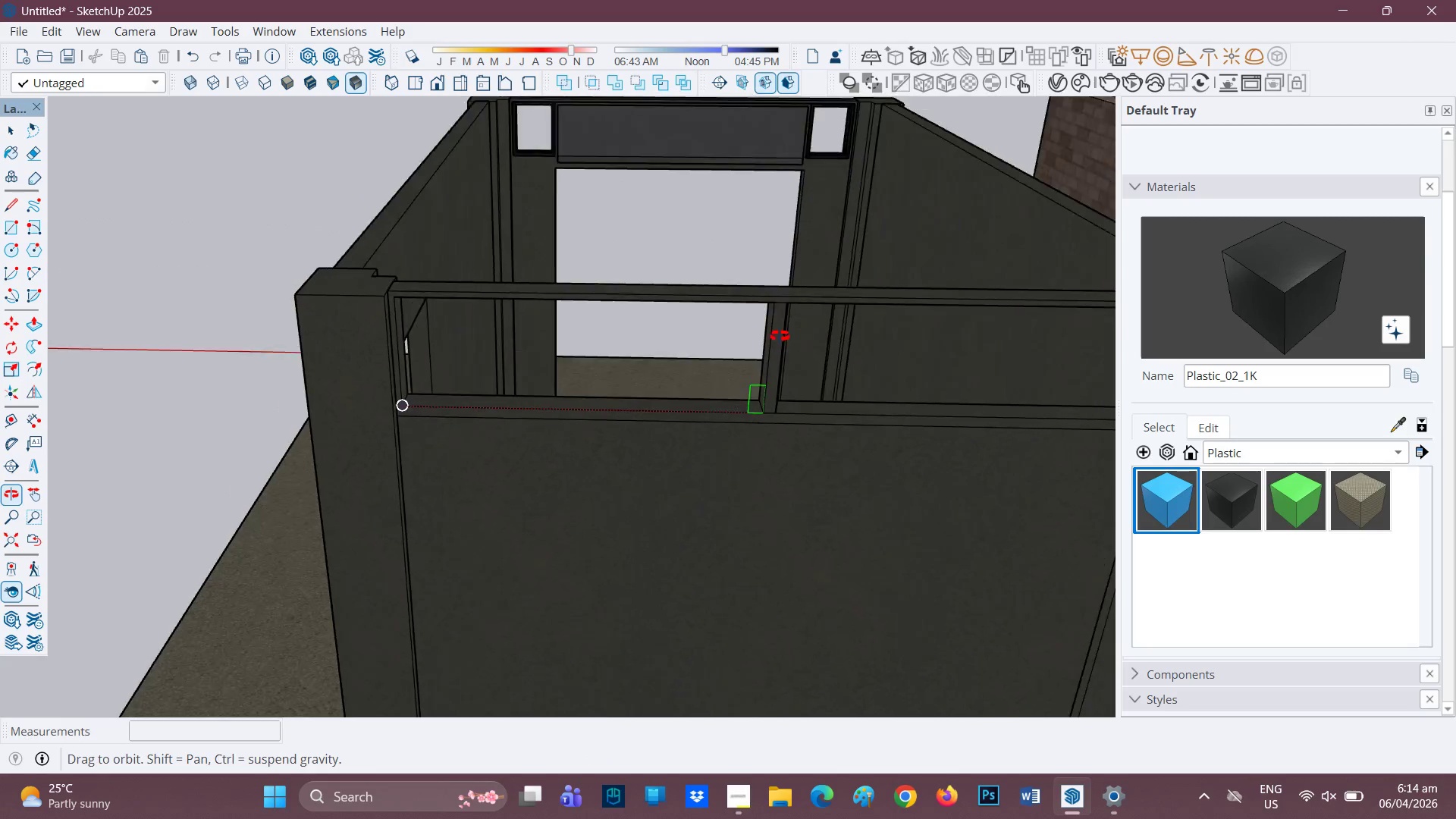 
key(Space)
 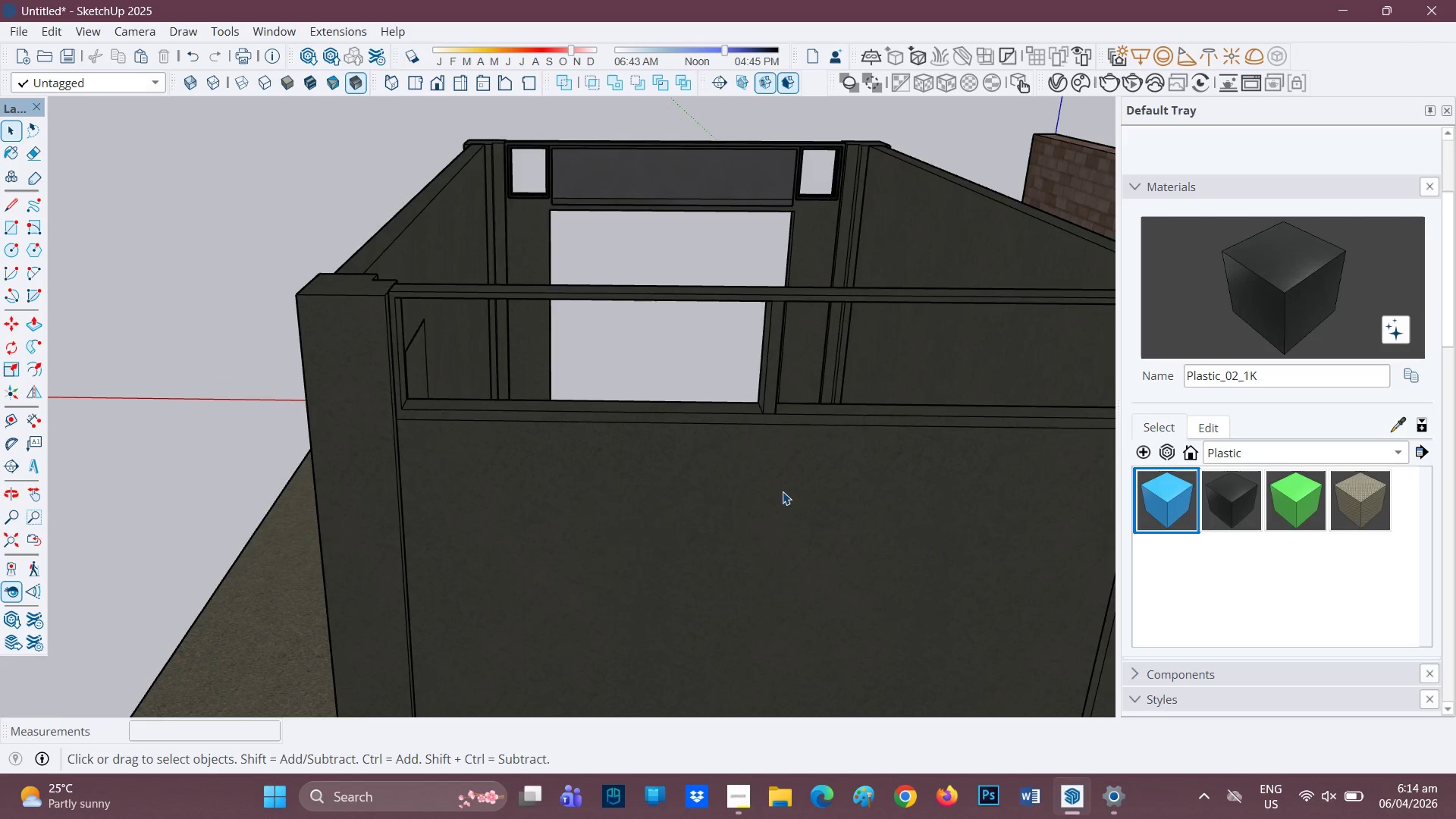 
double_click([783, 491])
 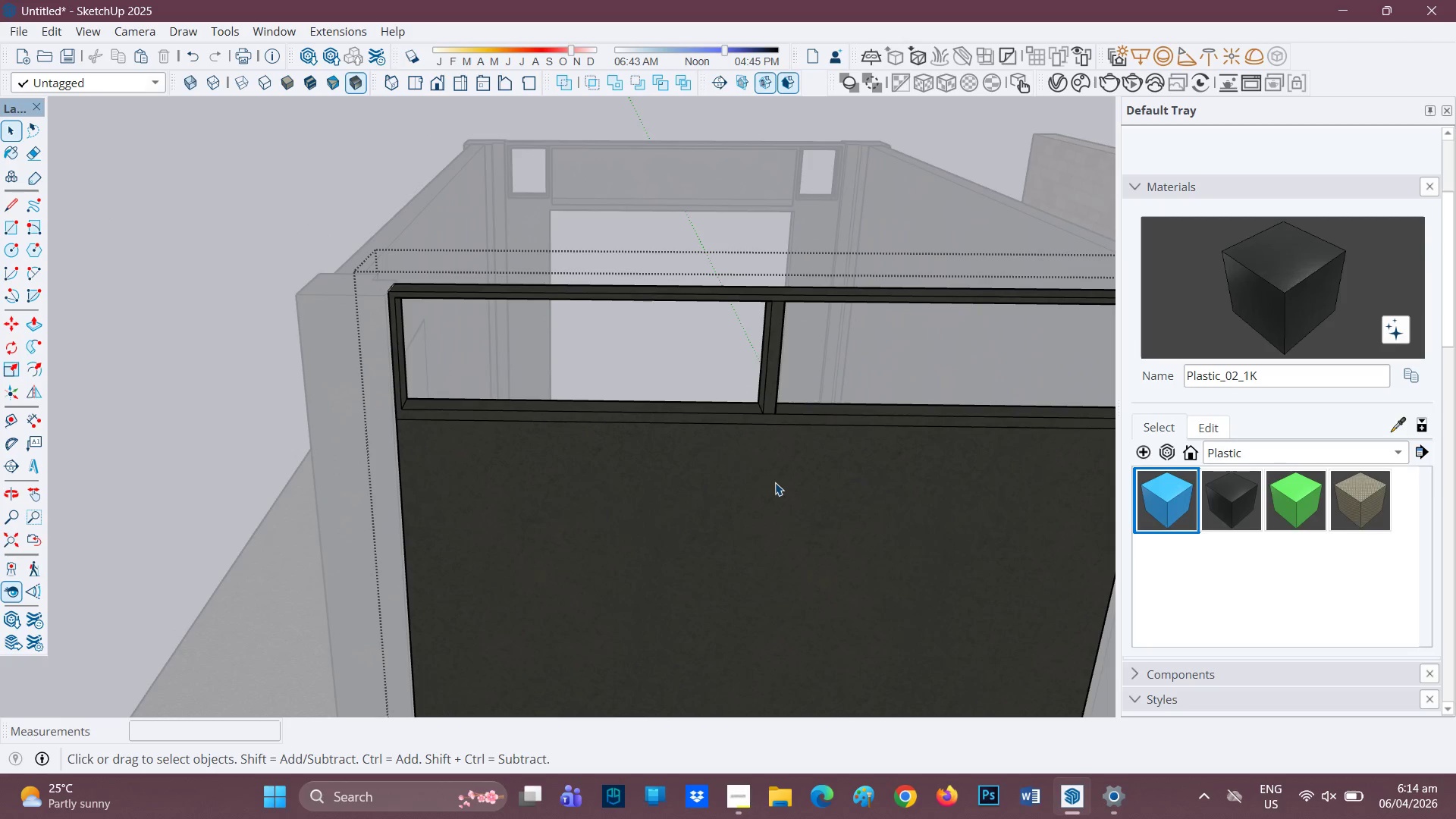 
scroll: coordinate [774, 419], scroll_direction: up, amount: 2.0
 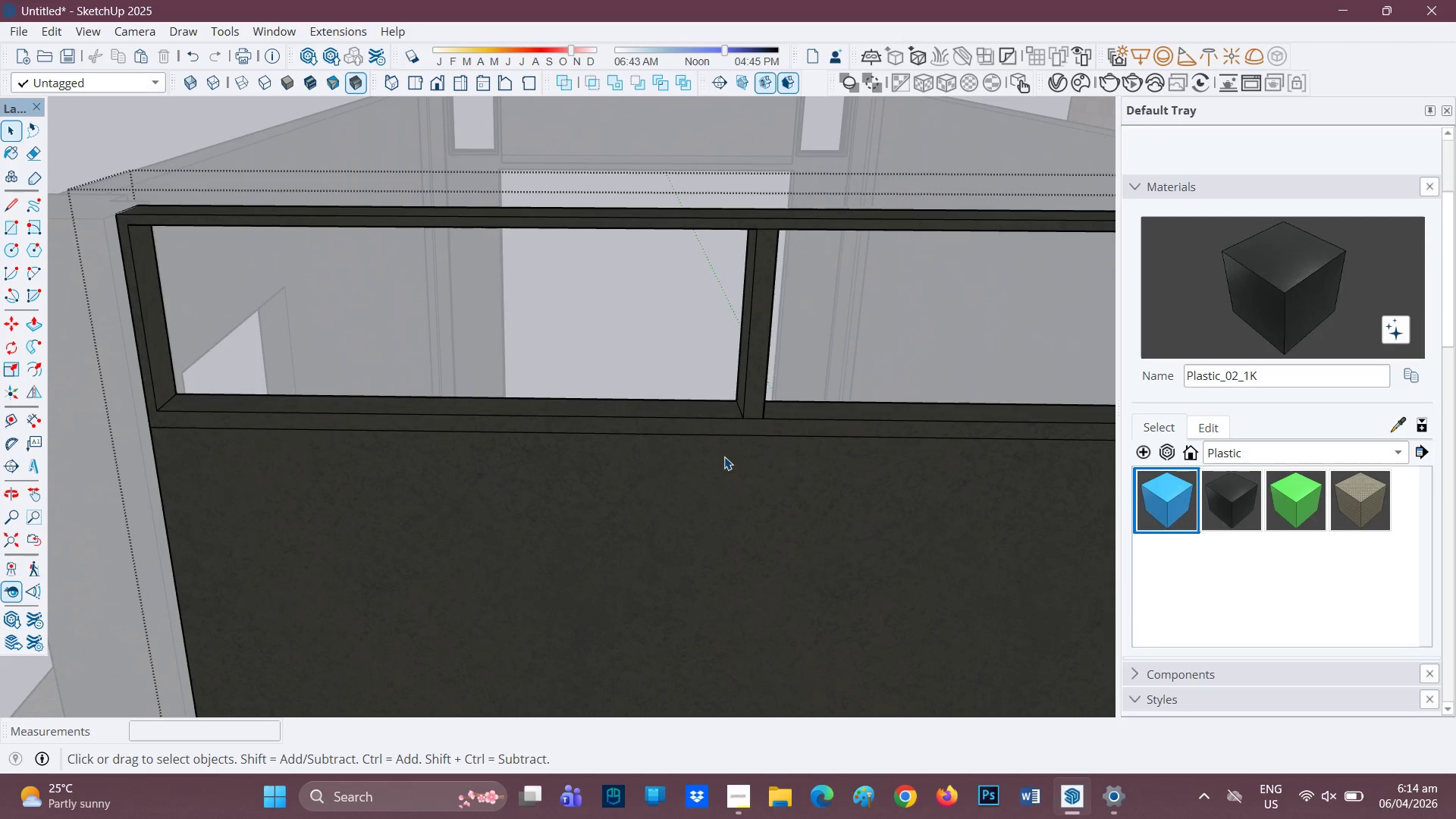 
key(E)
 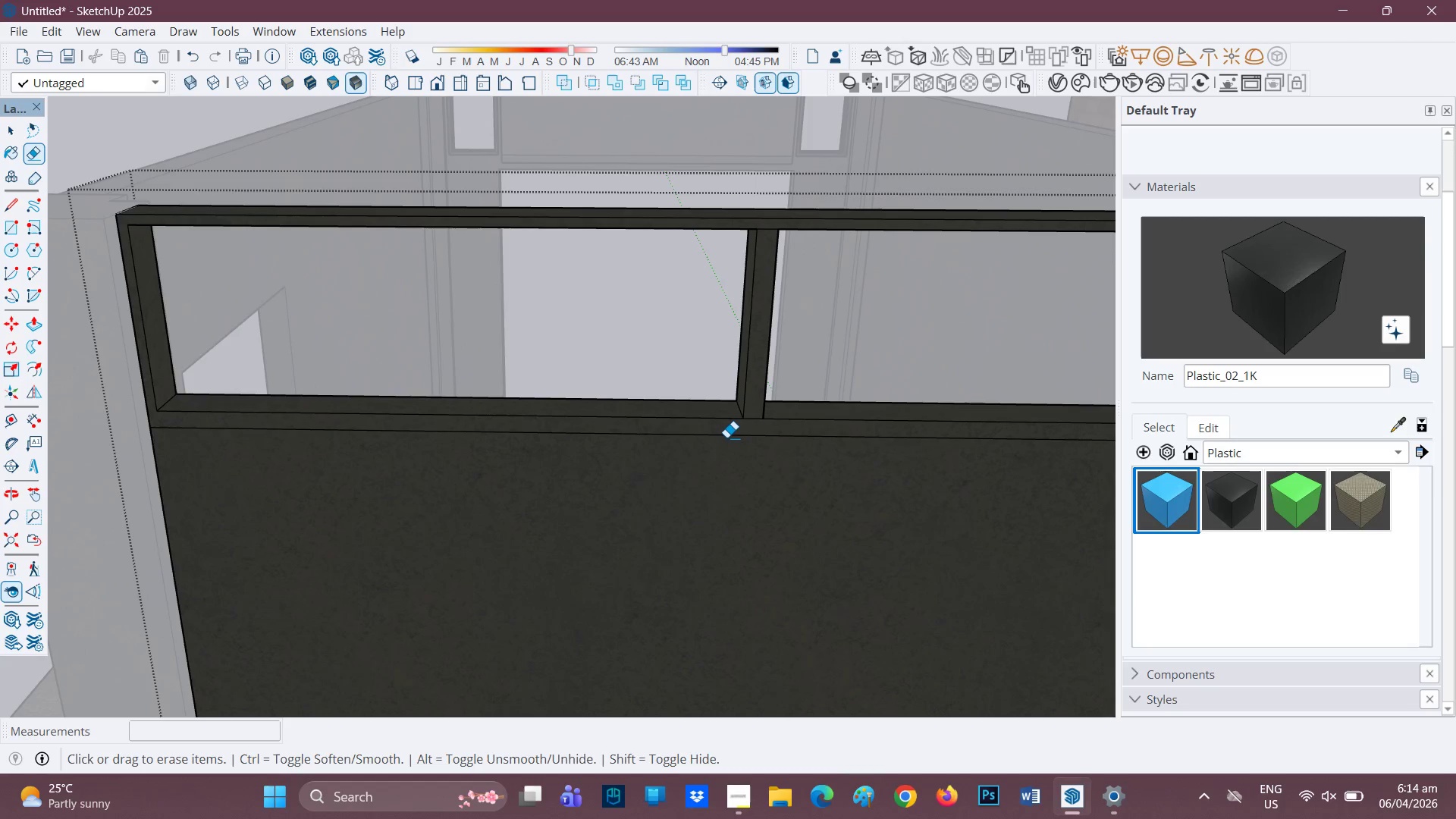 
left_click_drag(start_coordinate=[726, 437], to_coordinate=[730, 437])
 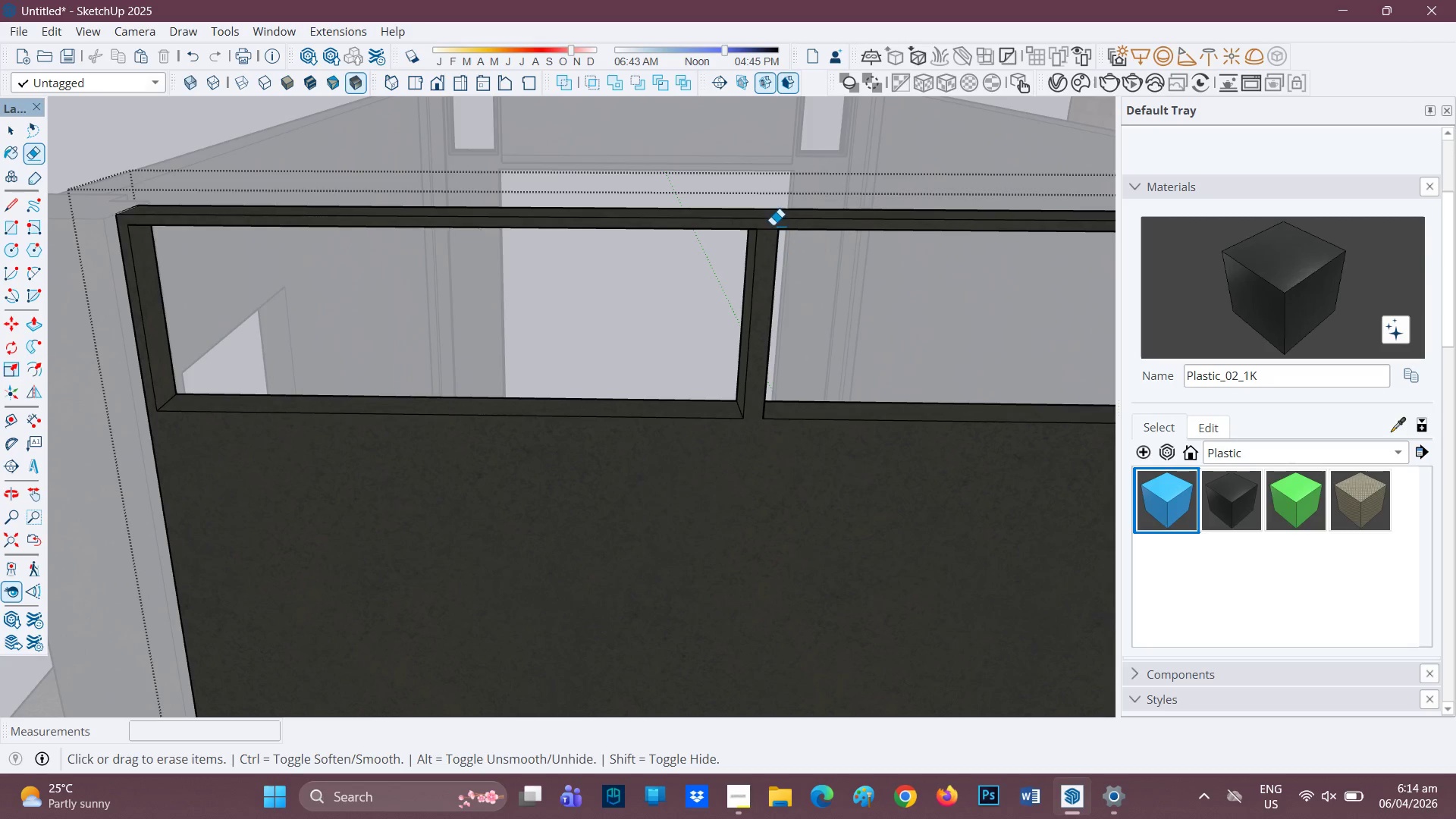 
left_click([767, 228])
 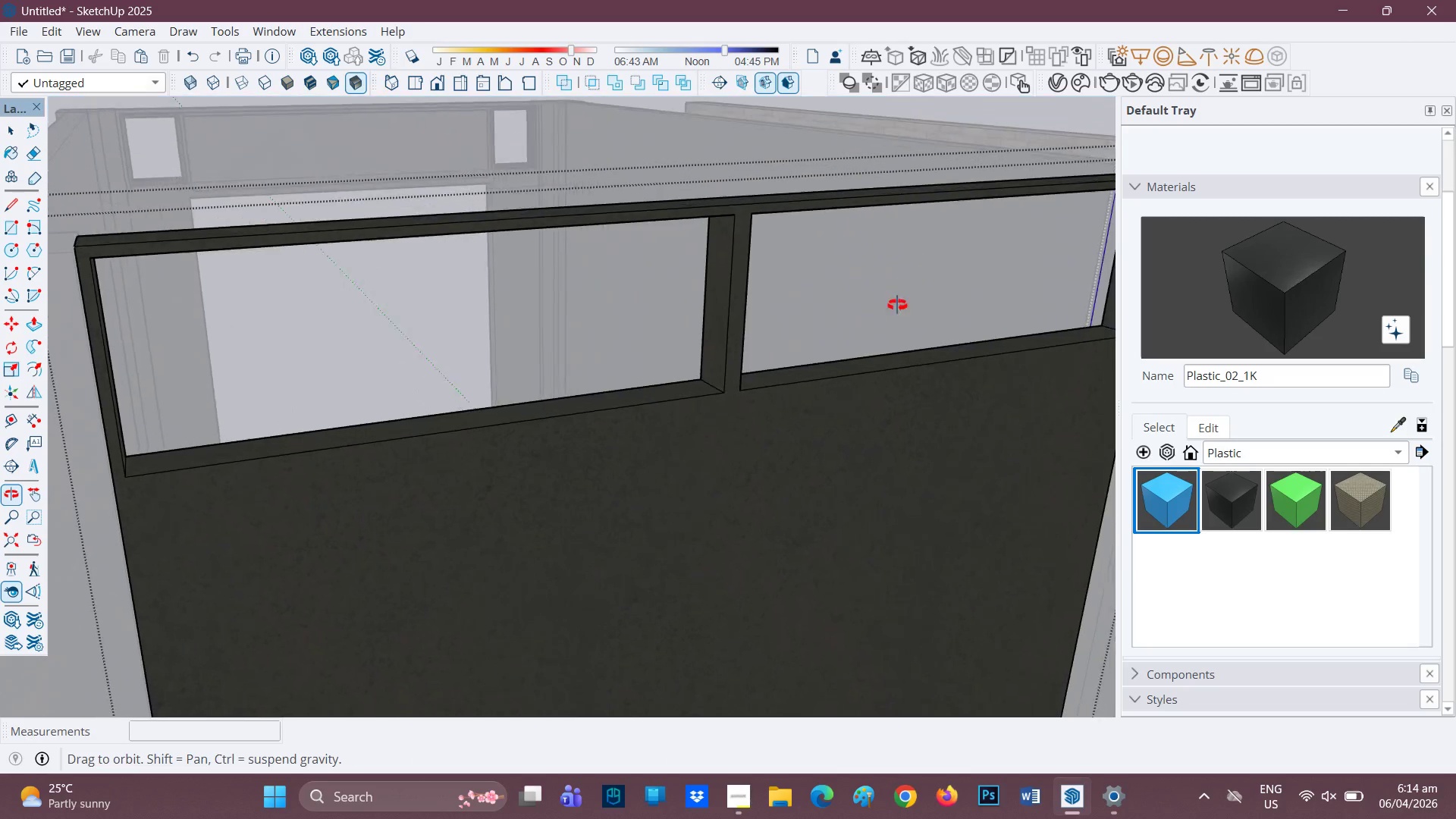 
scroll: coordinate [309, 428], scroll_direction: up, amount: 2.0
 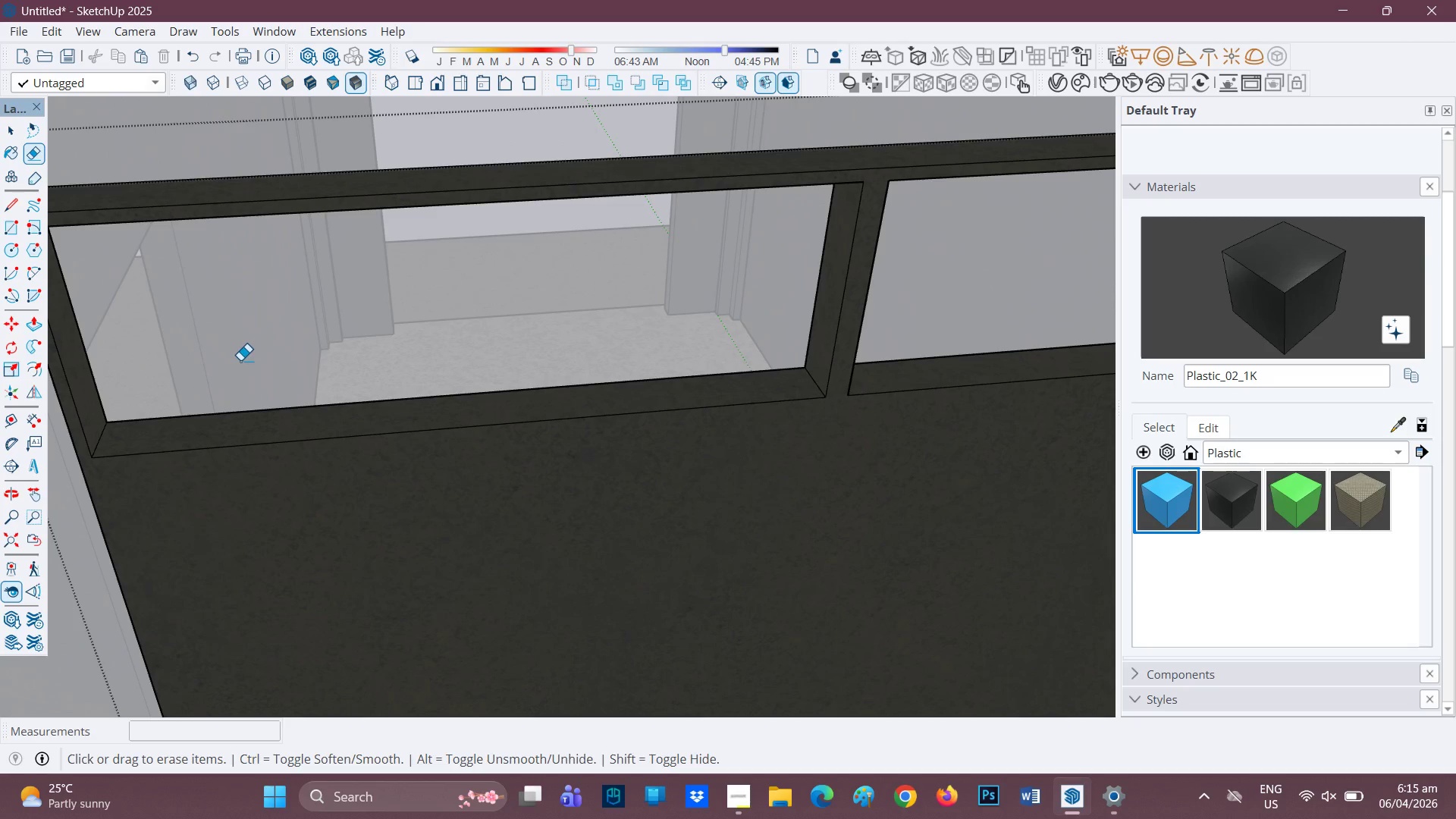 
key(R)
 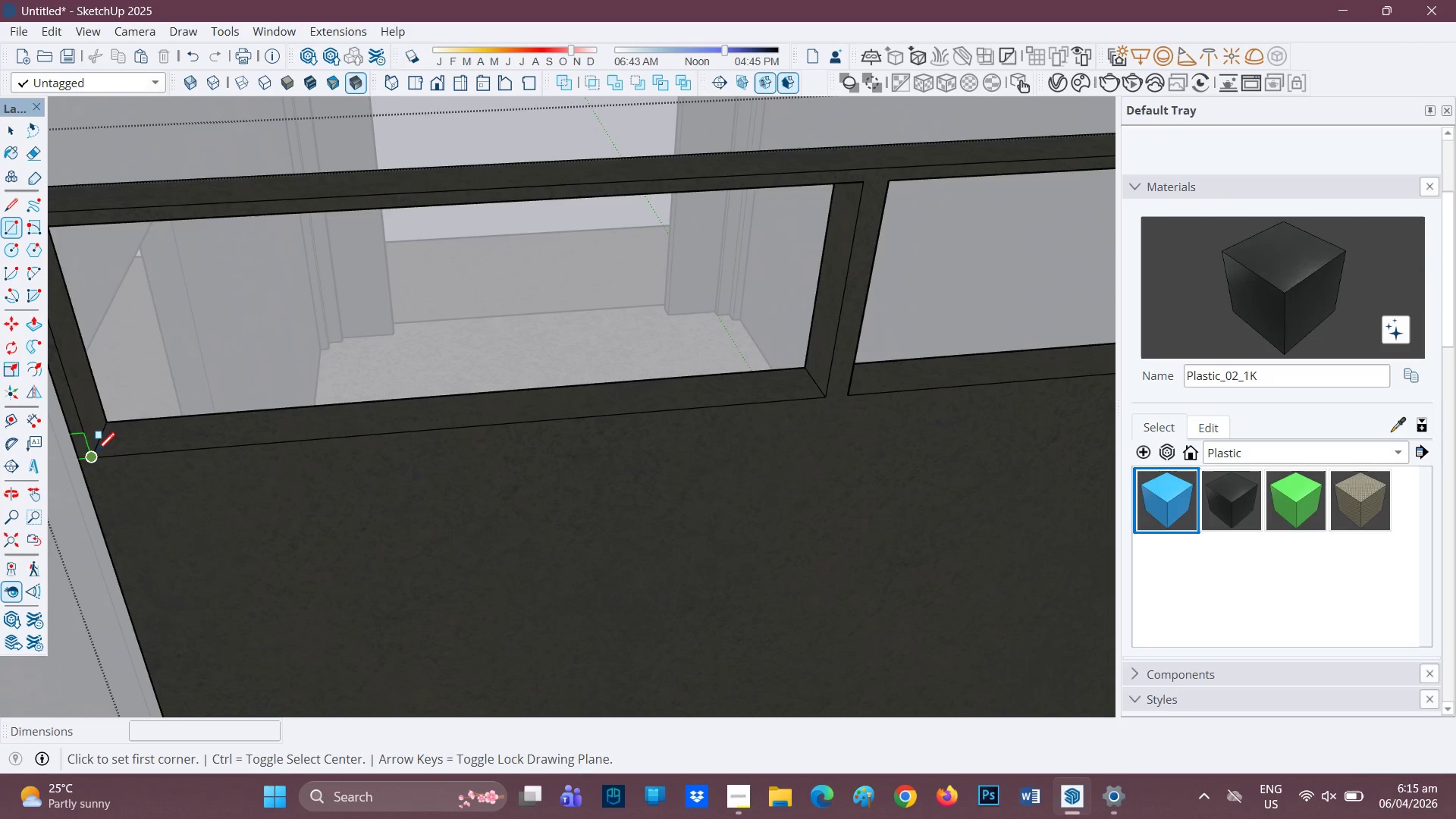 
left_click([94, 453])
 